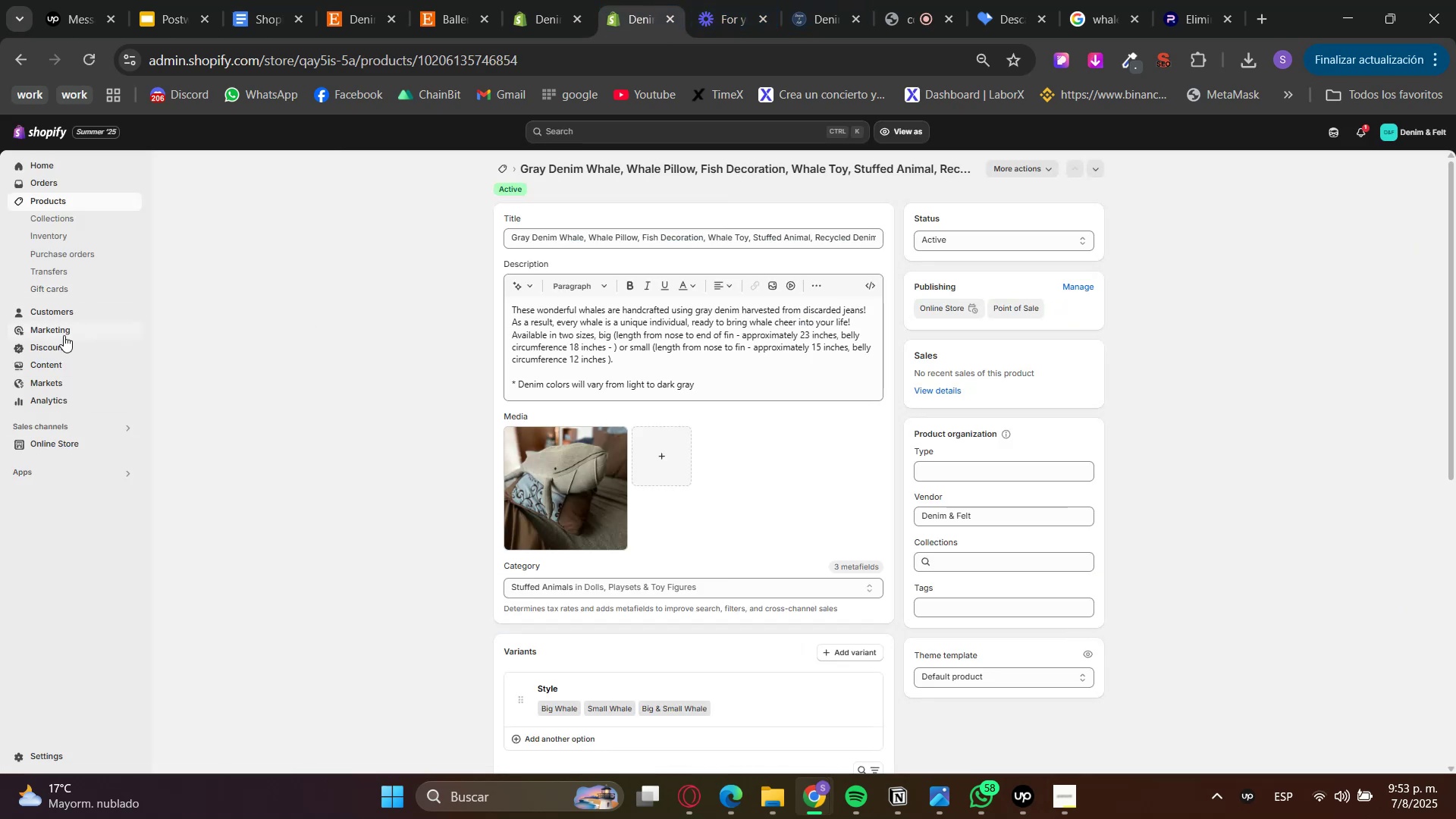 
left_click([56, 366])
 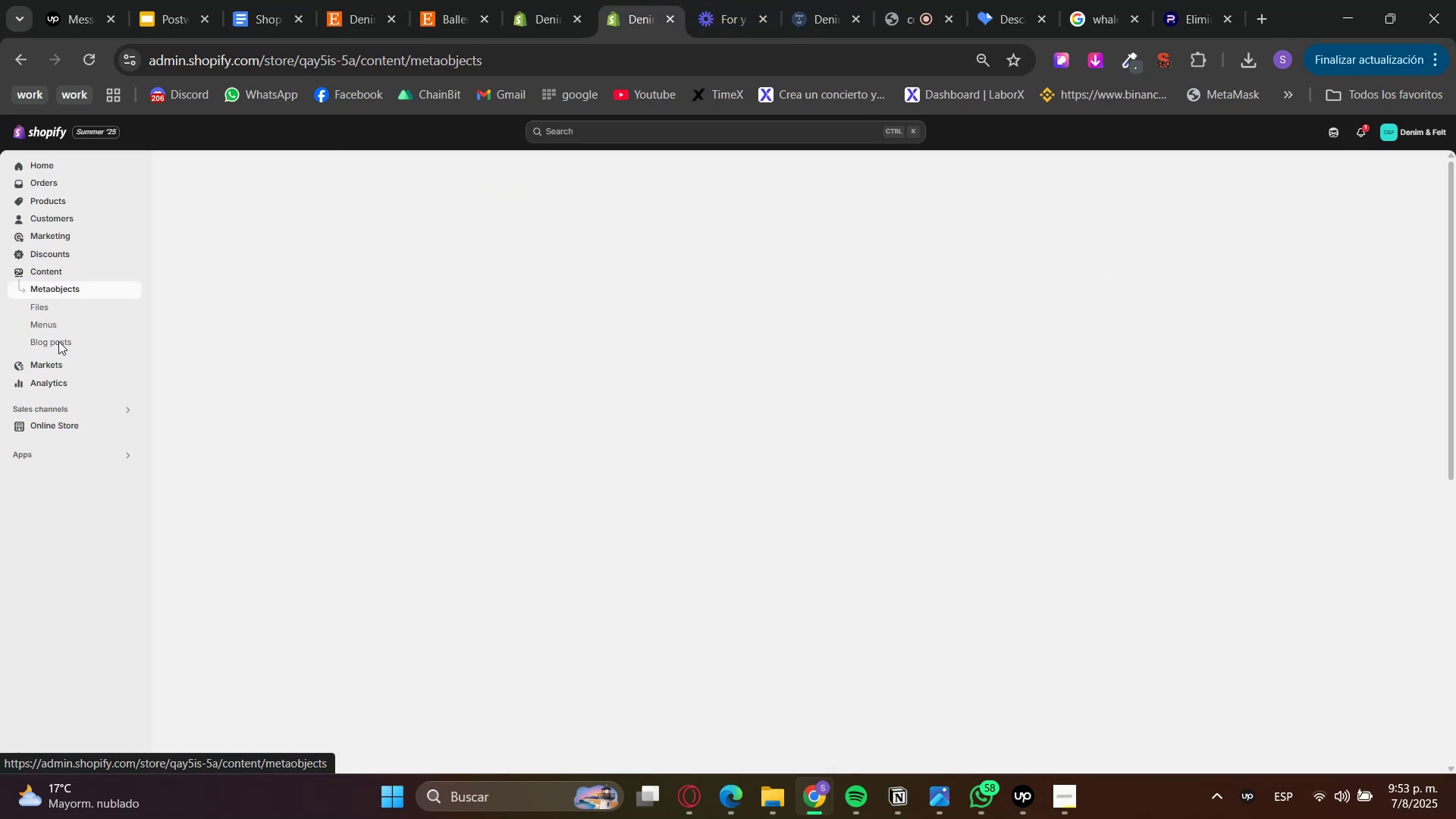 
left_click([58, 328])
 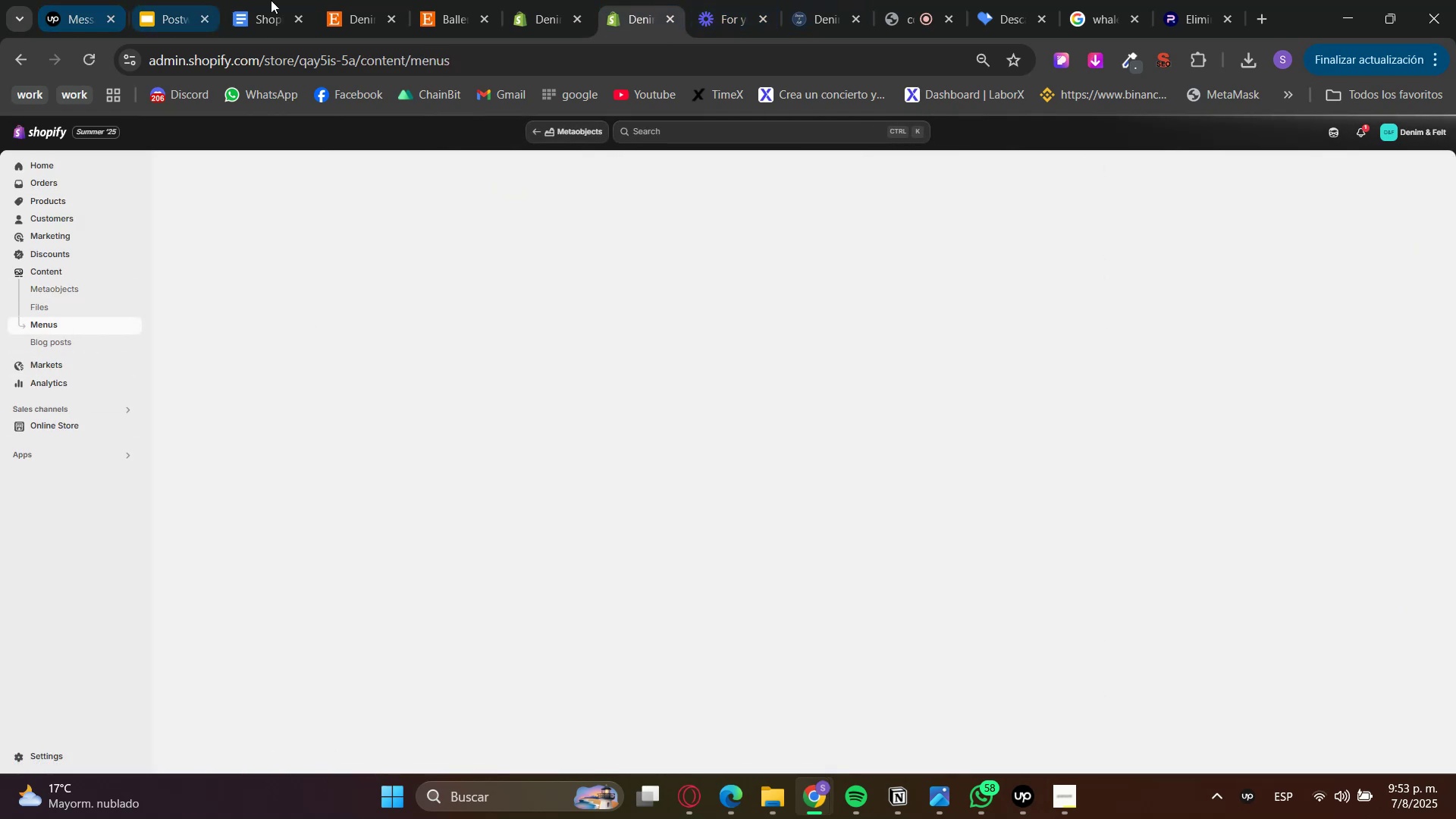 
left_click([287, 0])
 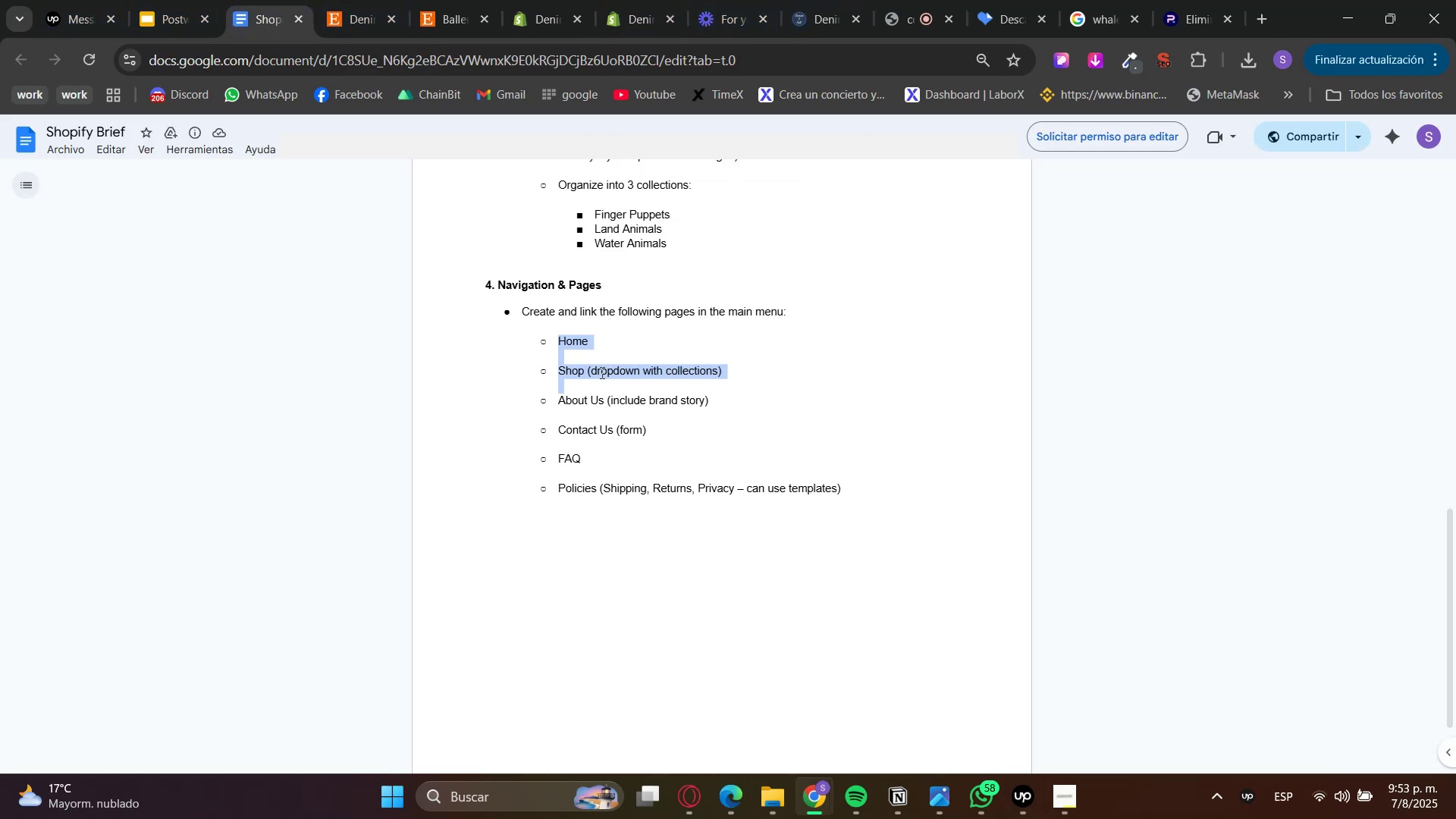 
left_click([638, 0])
 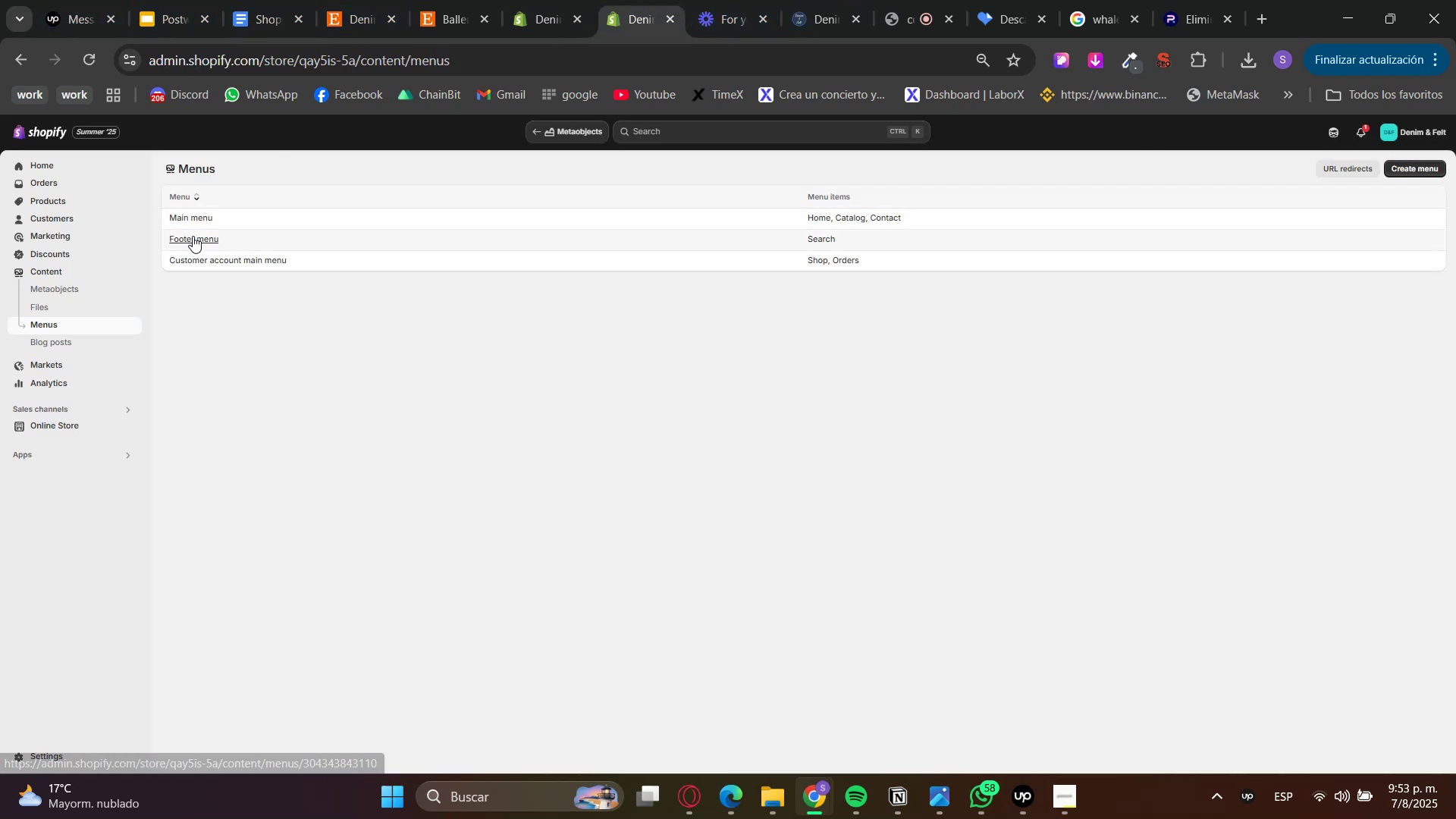 
left_click([189, 217])
 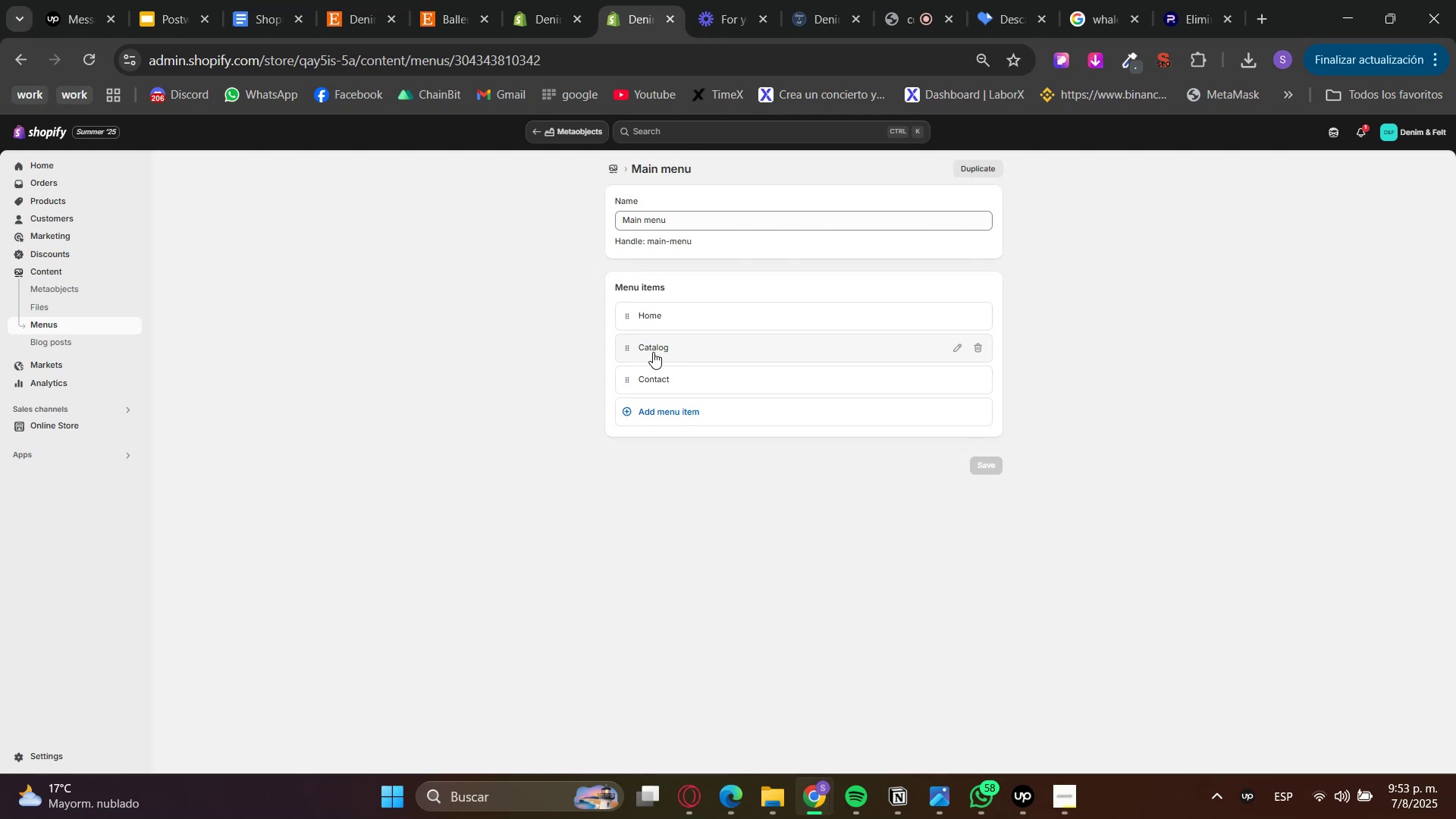 
left_click([955, 350])
 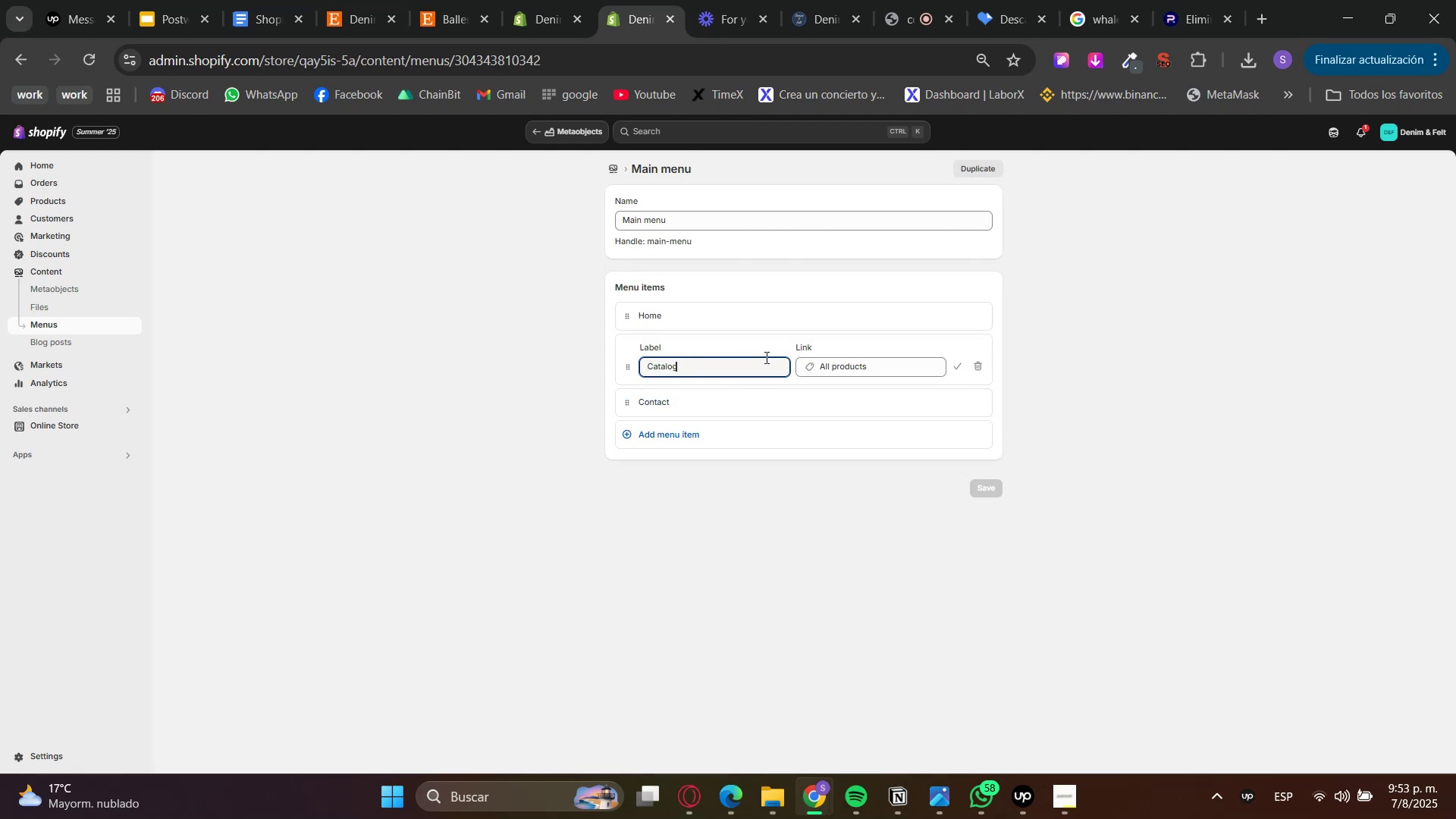 
left_click_drag(start_coordinate=[738, 362], to_coordinate=[610, 336])
 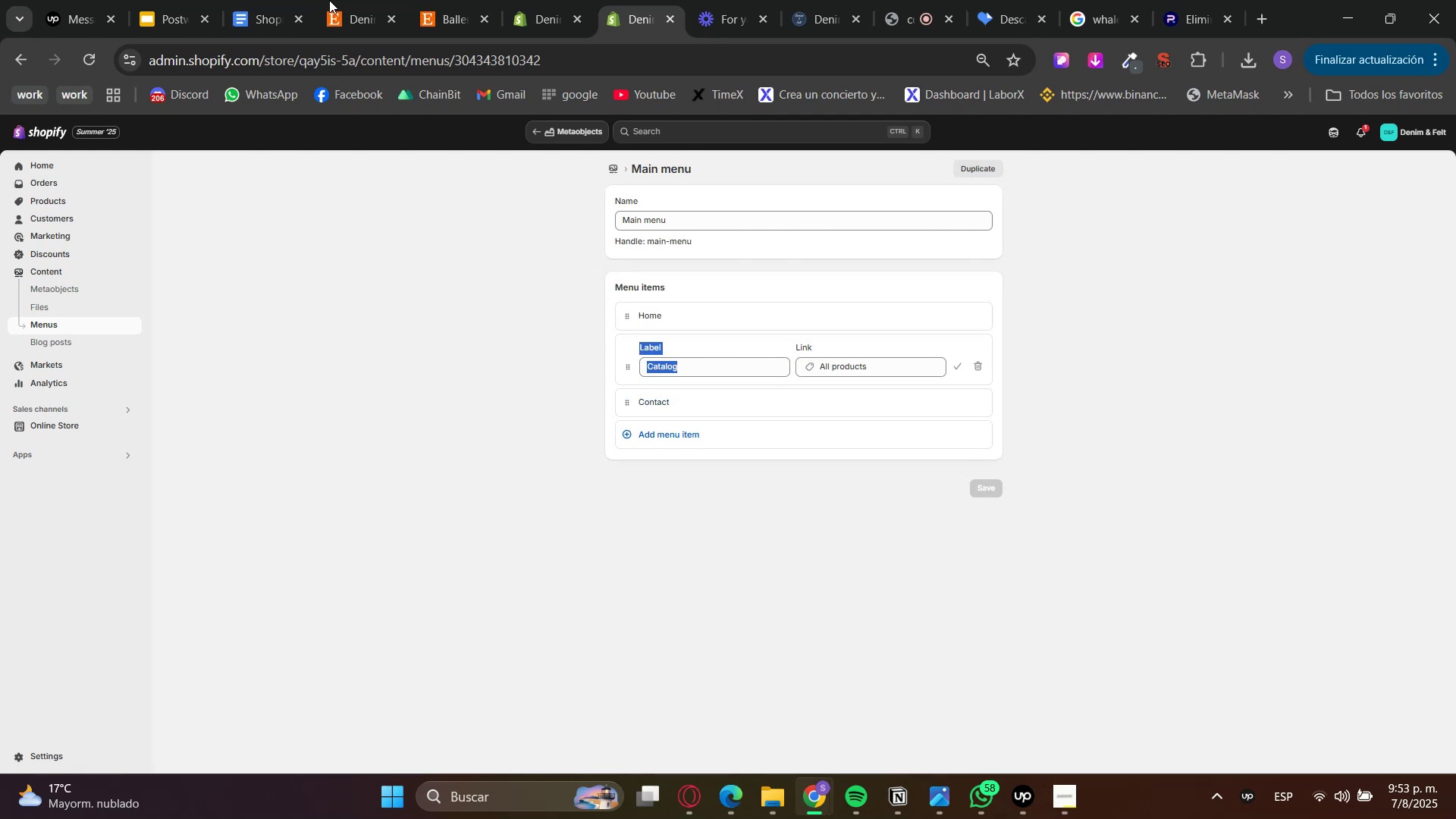 
triple_click([309, 0])
 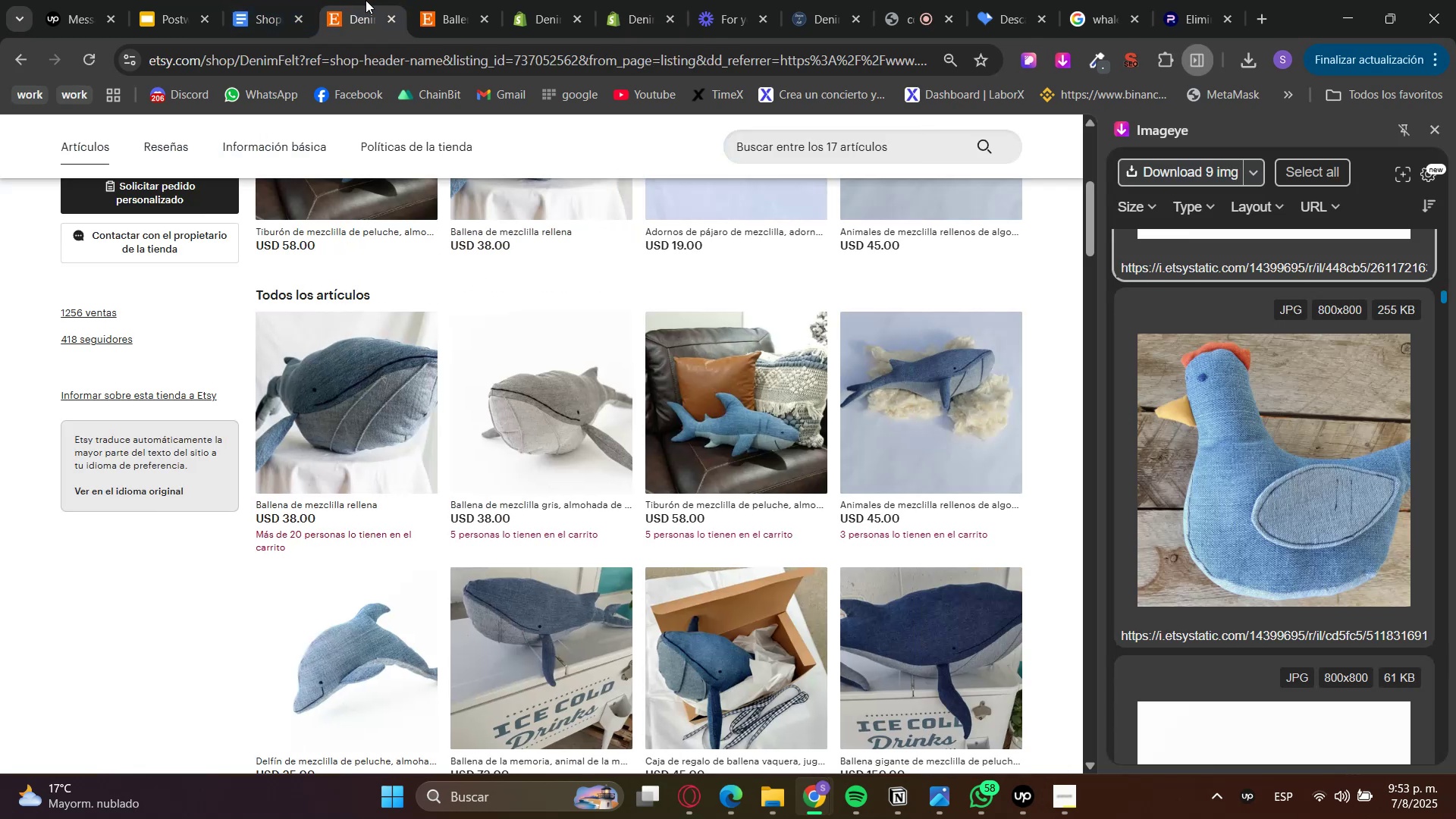 
triple_click([304, 0])
 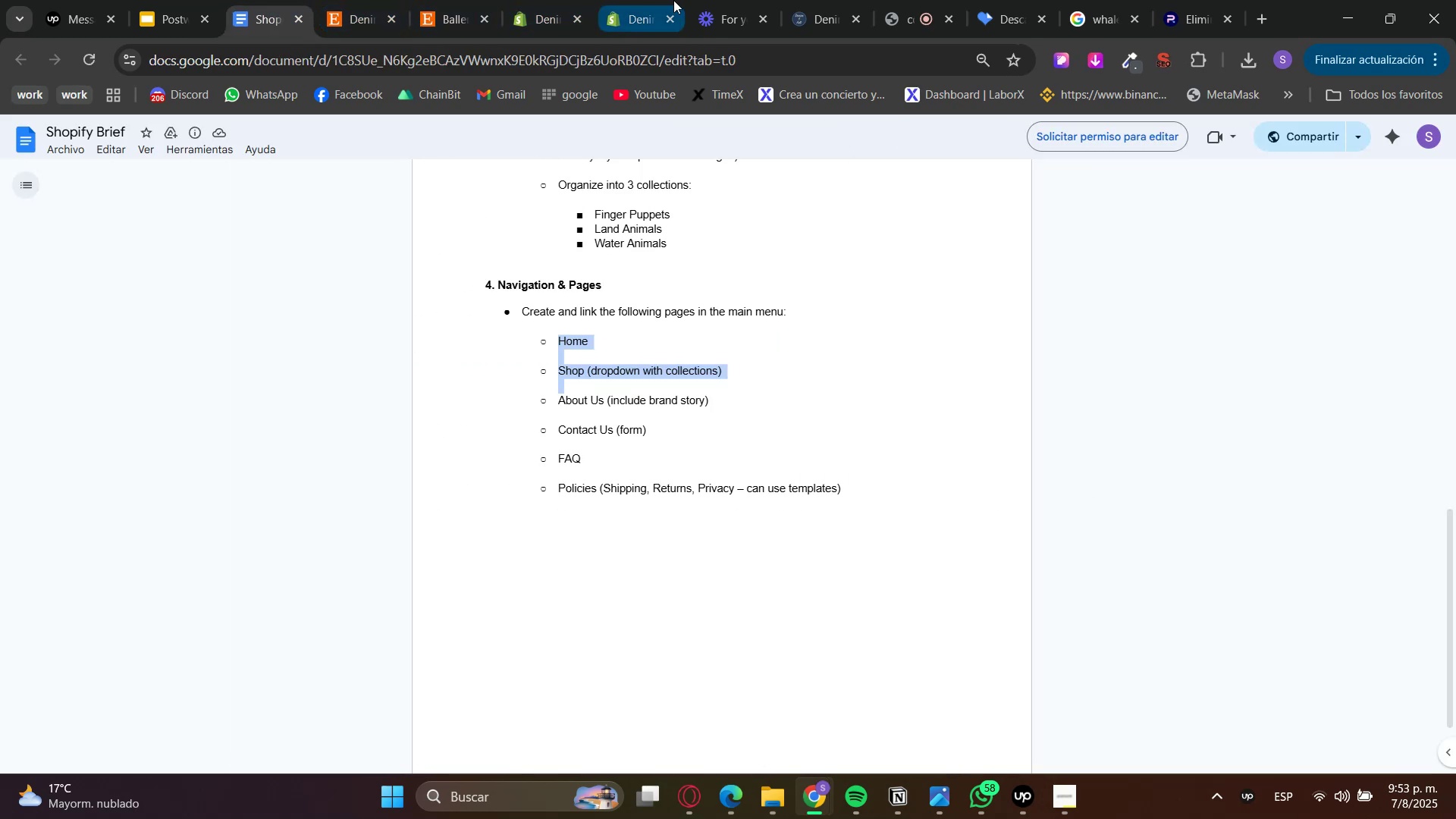 
left_click([726, 0])
 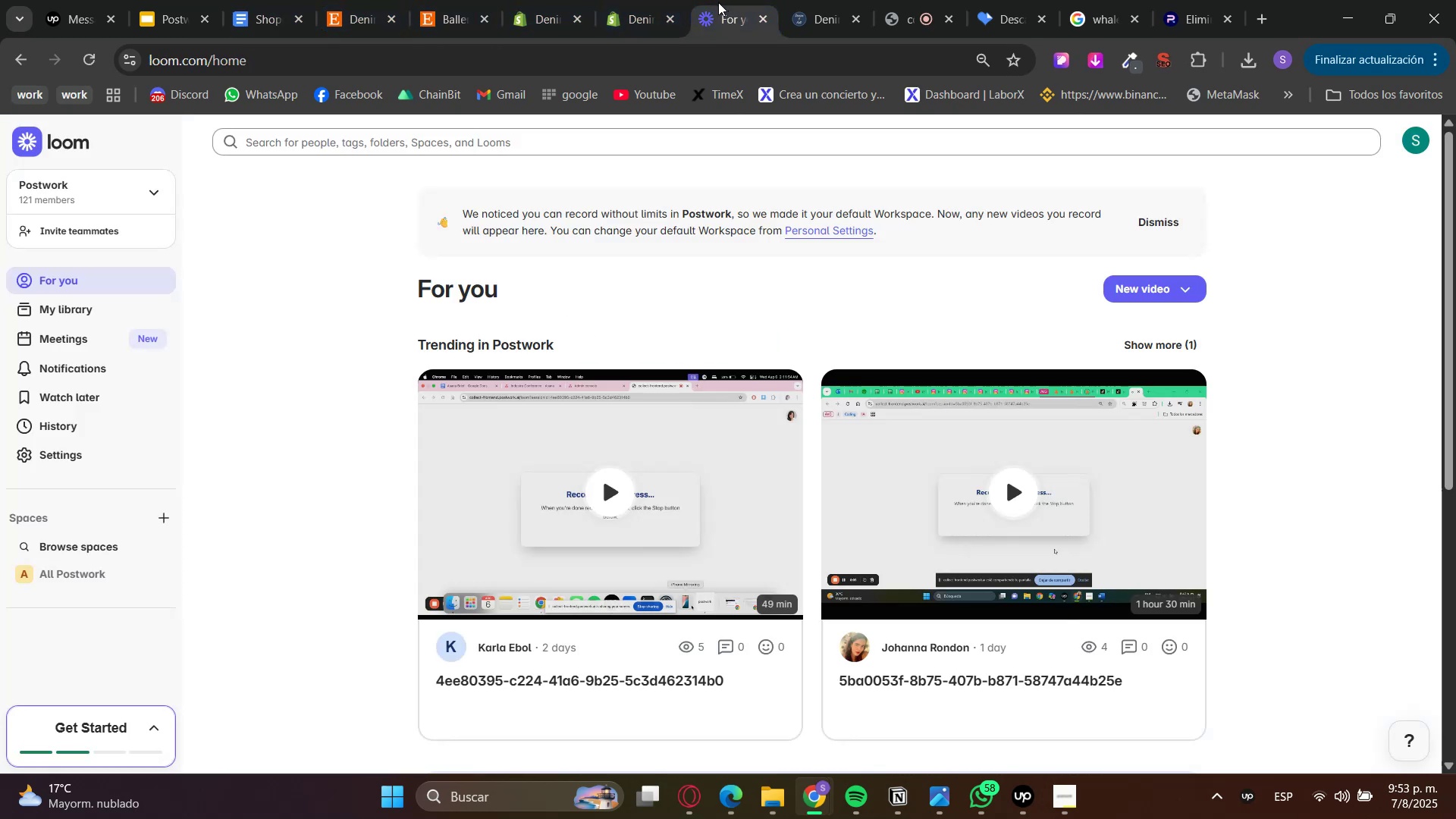 
left_click([625, 0])
 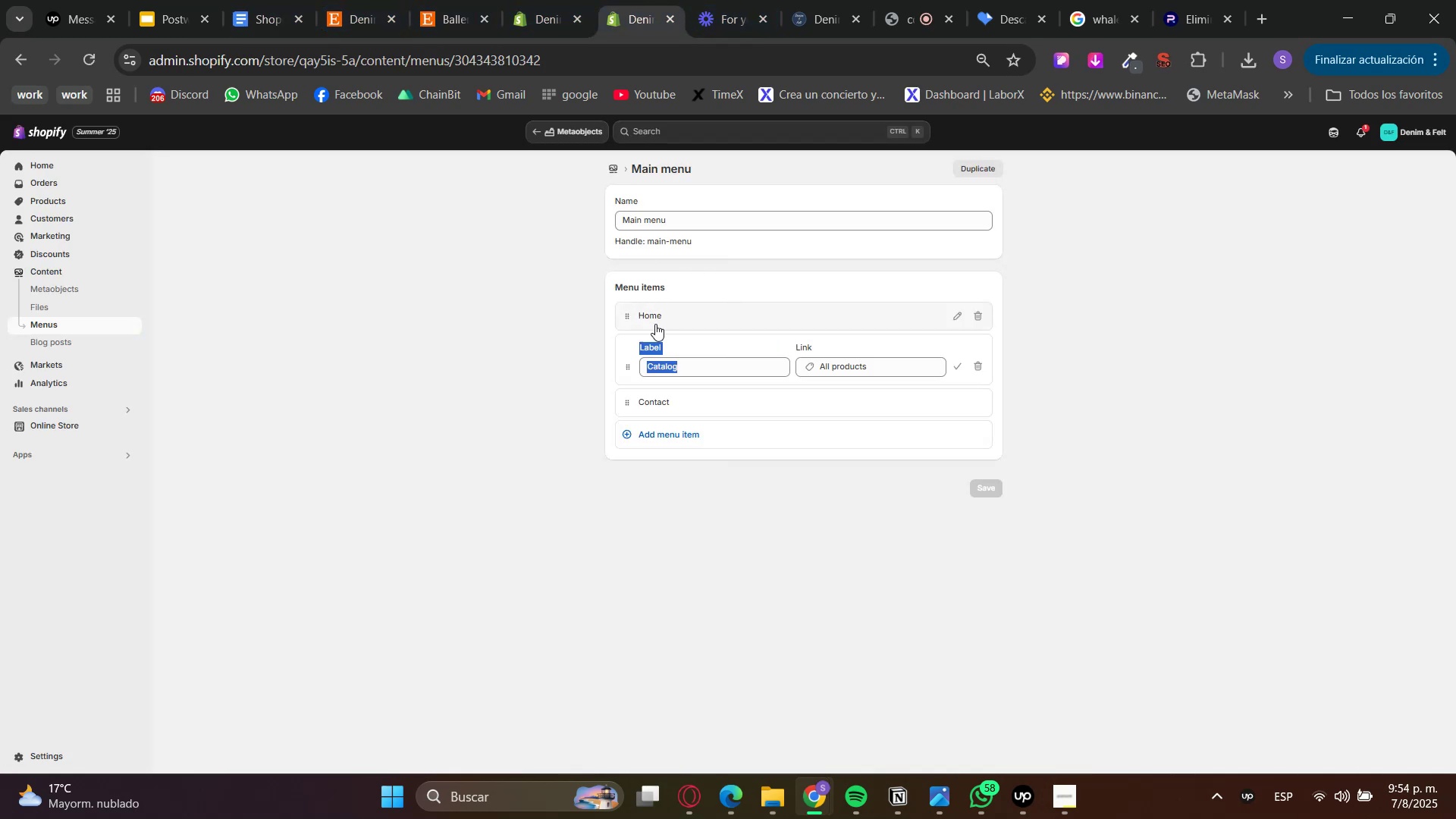 
key(CapsLock)
 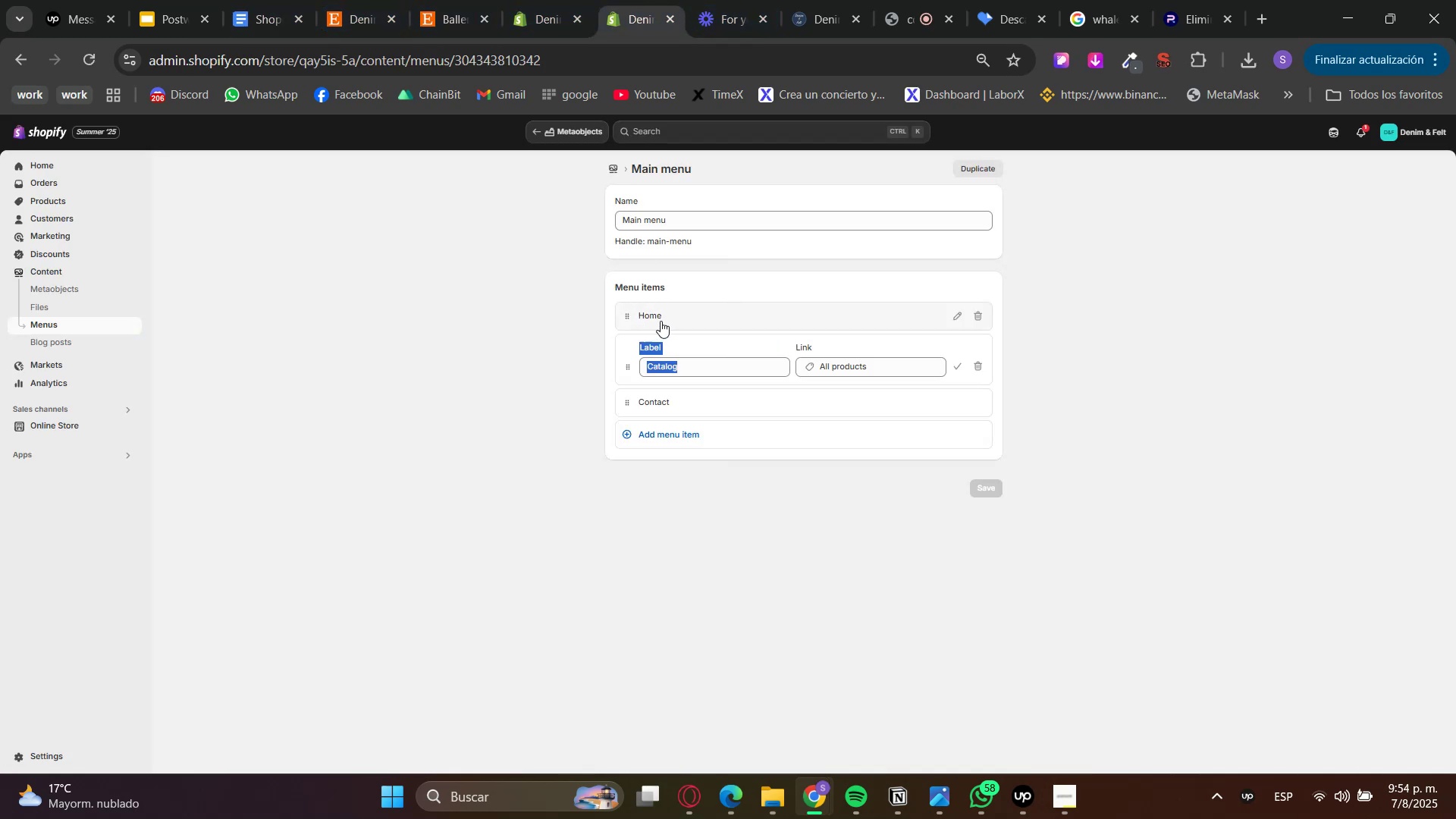 
key(S)
 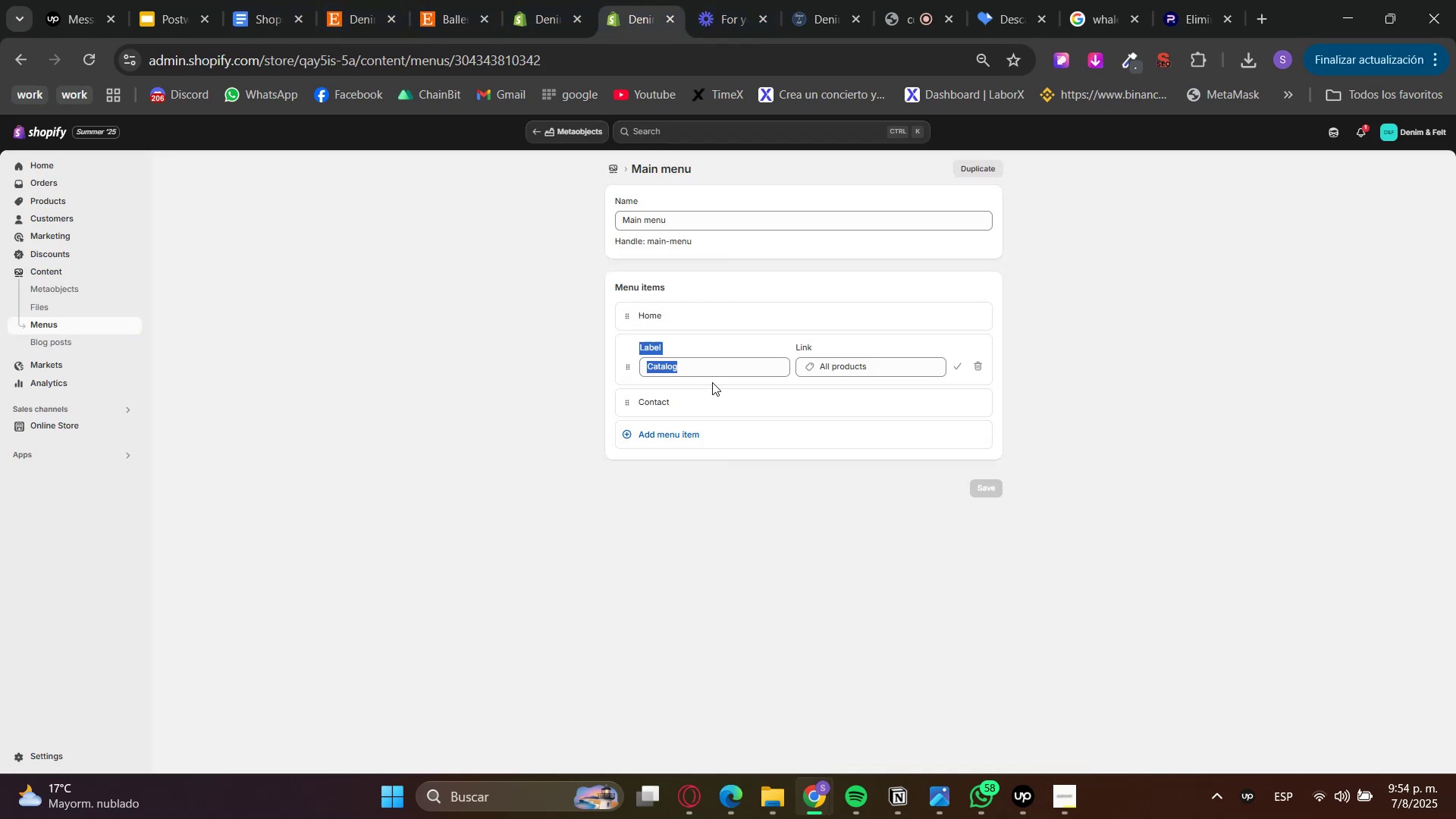 
double_click([710, 369])
 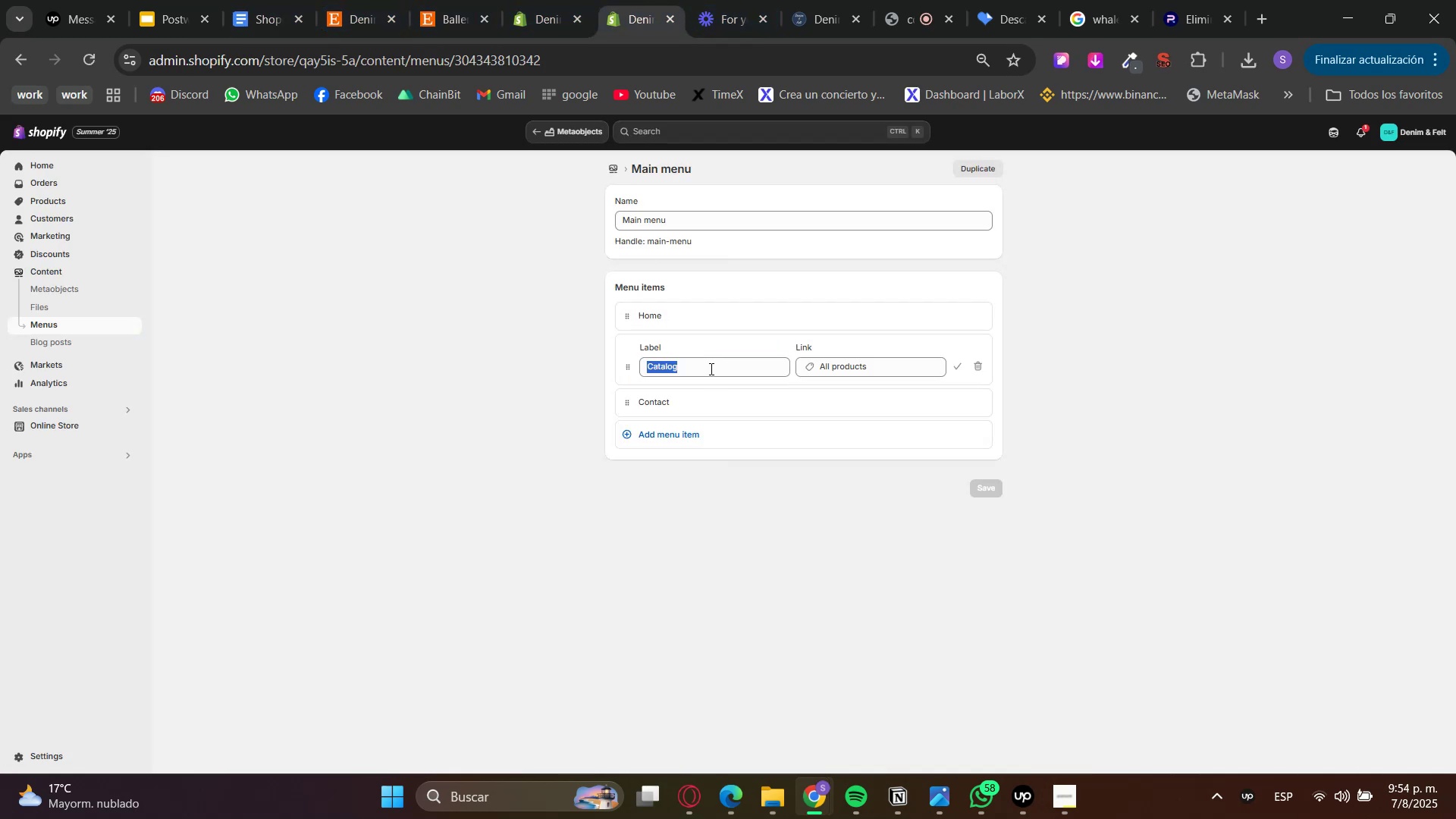 
triple_click([710, 369])
 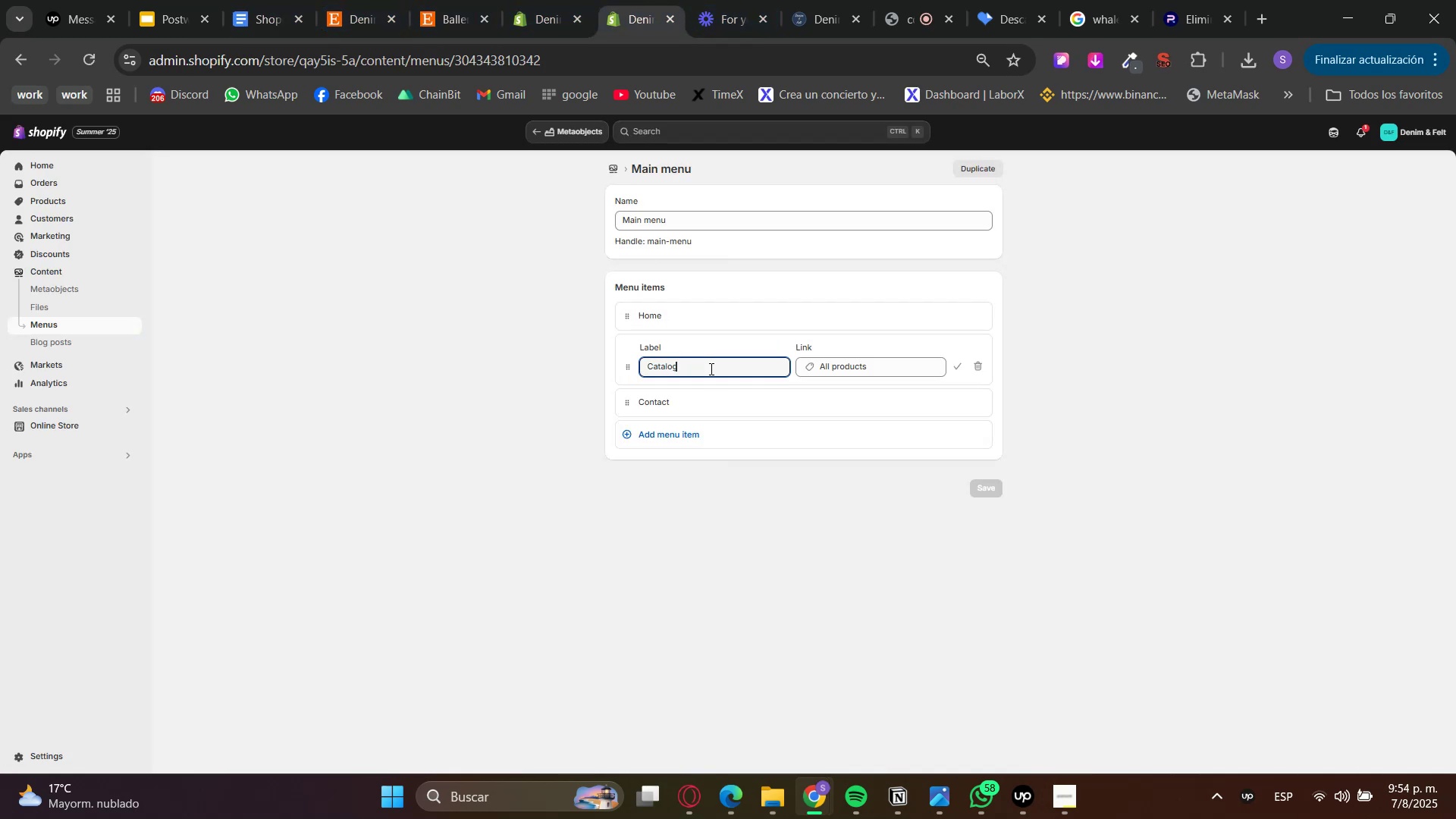 
triple_click([710, 369])
 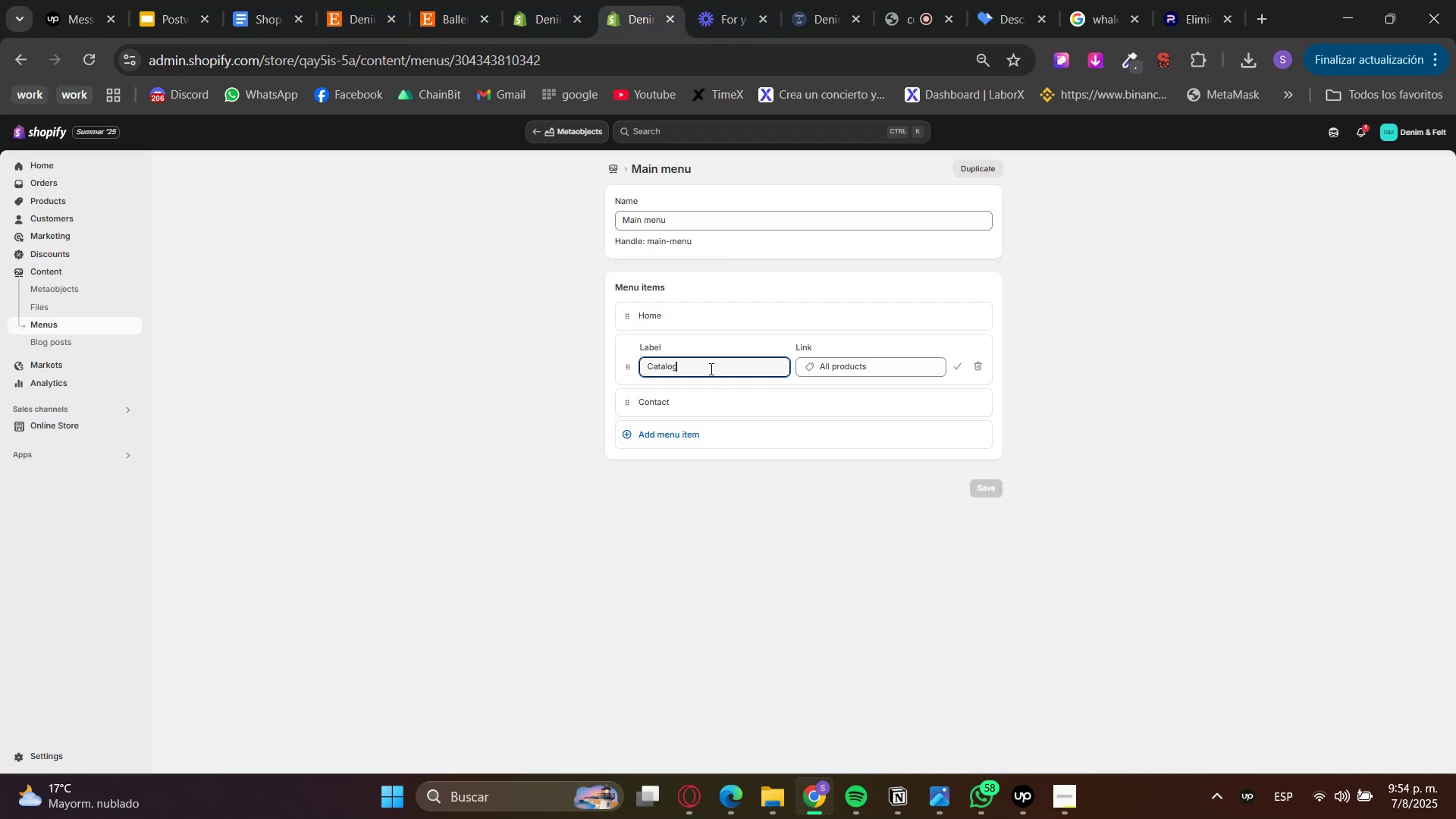 
type(Shop)
key(Backspace)
type(Shop)
 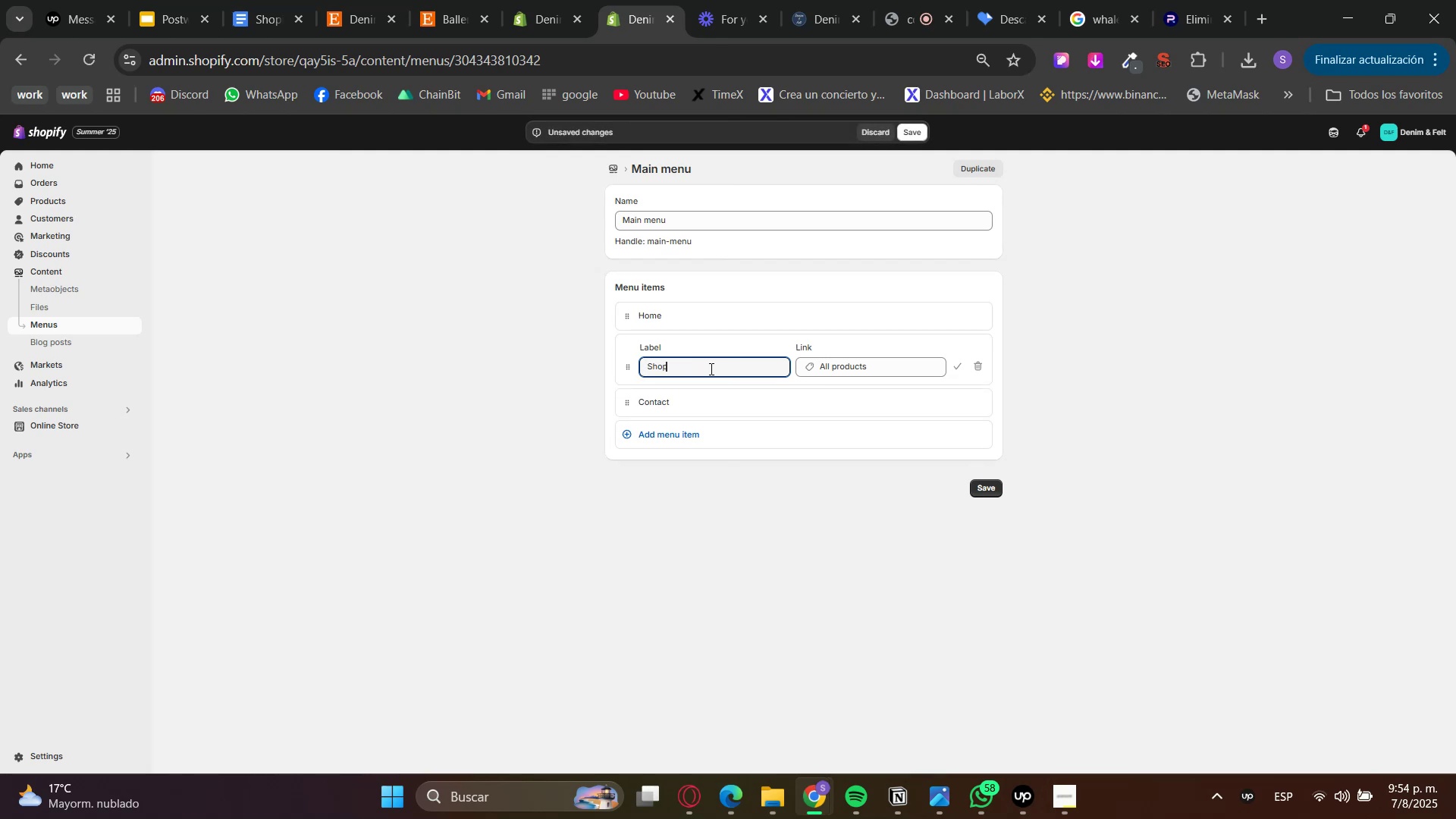 
left_click([883, 370])
 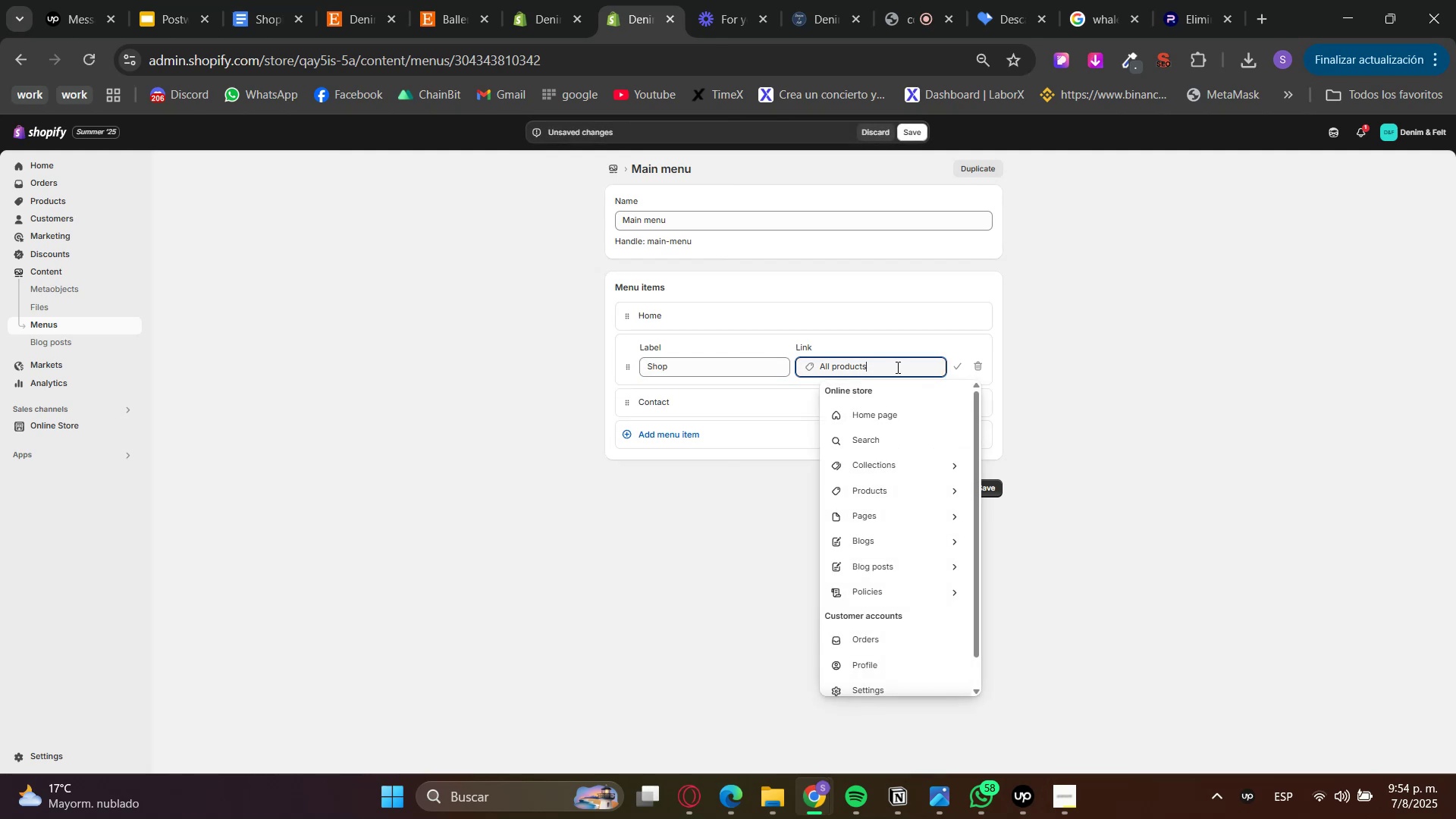 
double_click([896, 367])
 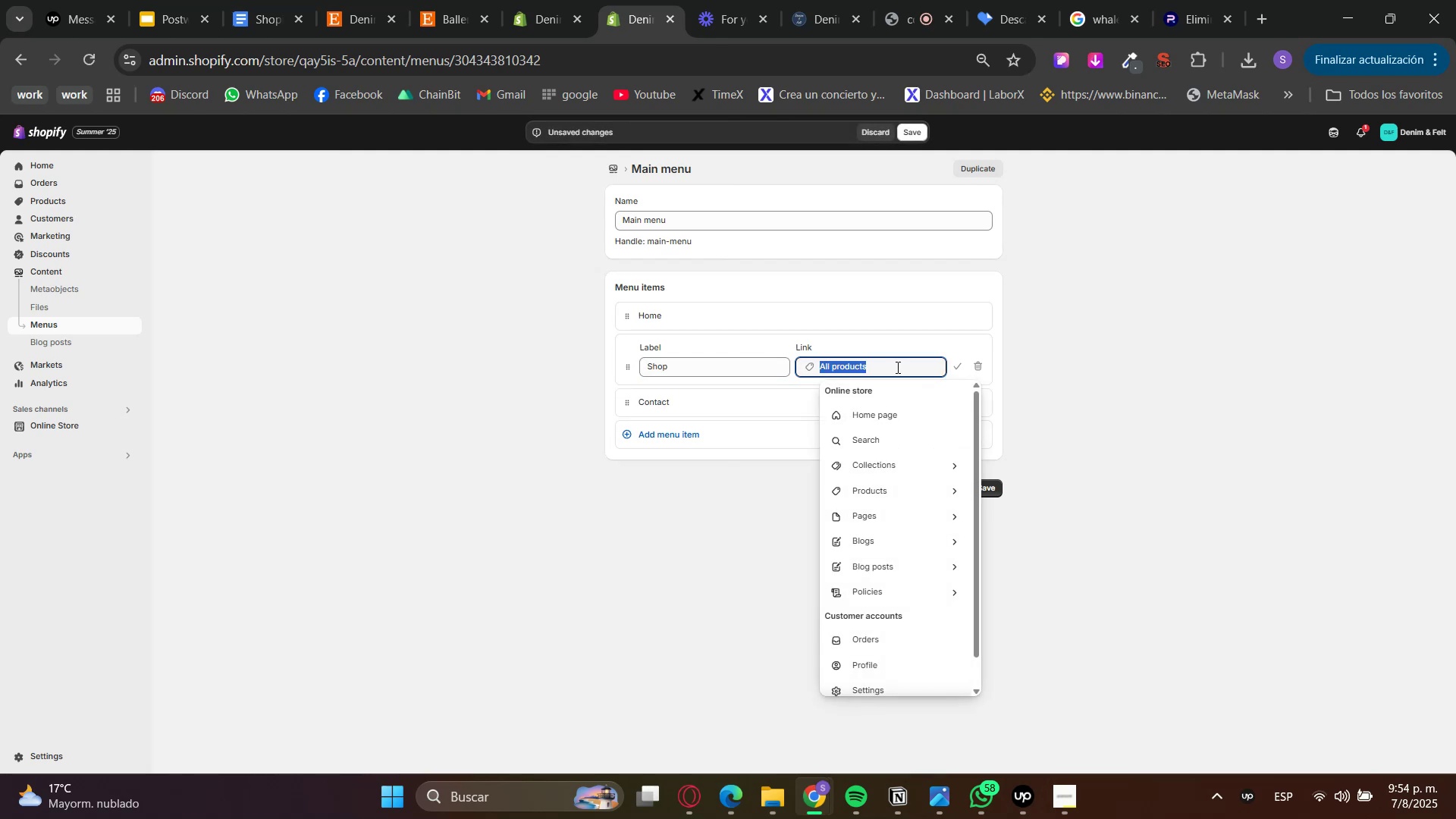 
triple_click([896, 367])
 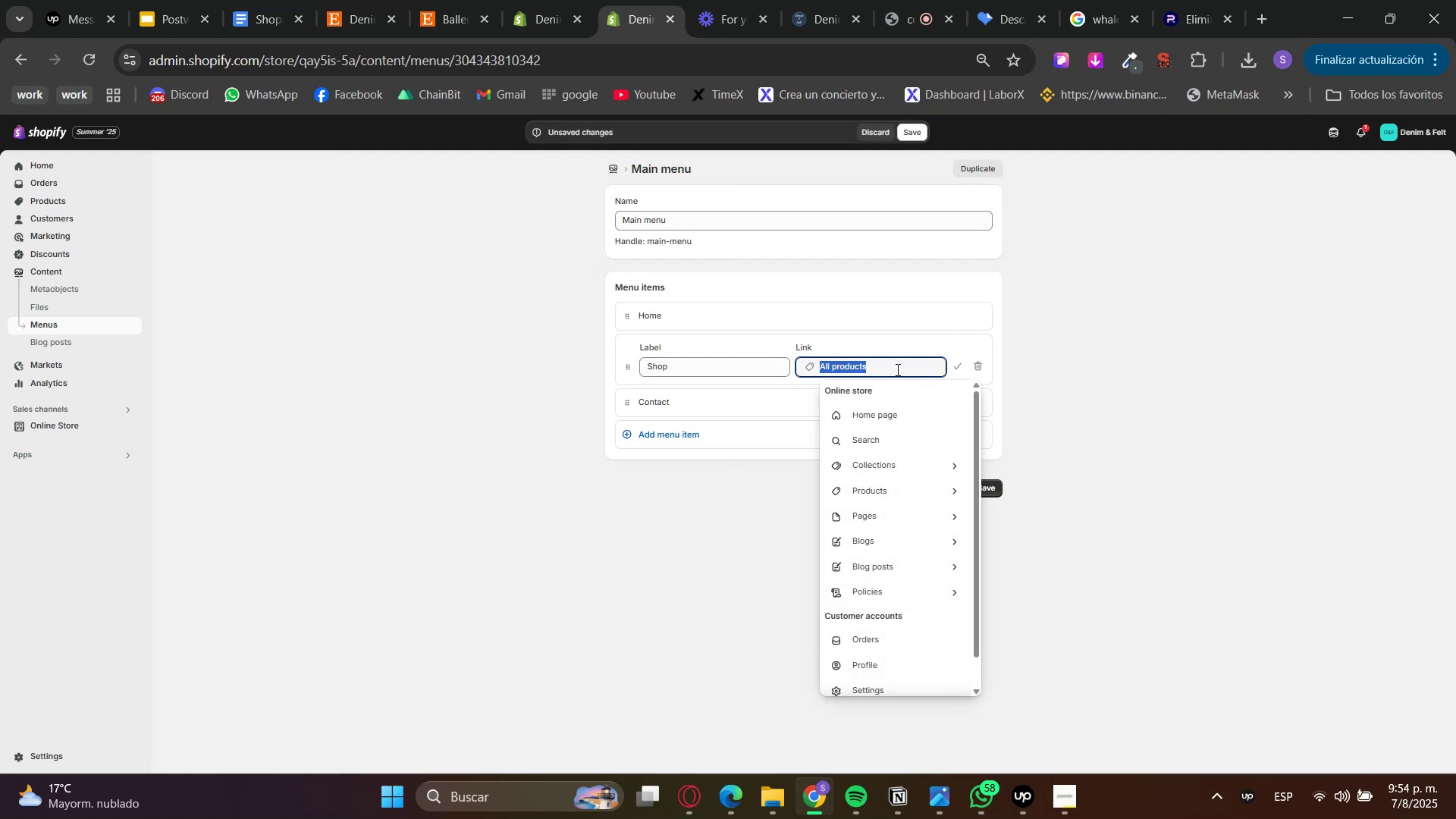 
key(Shift+ShiftRight)
 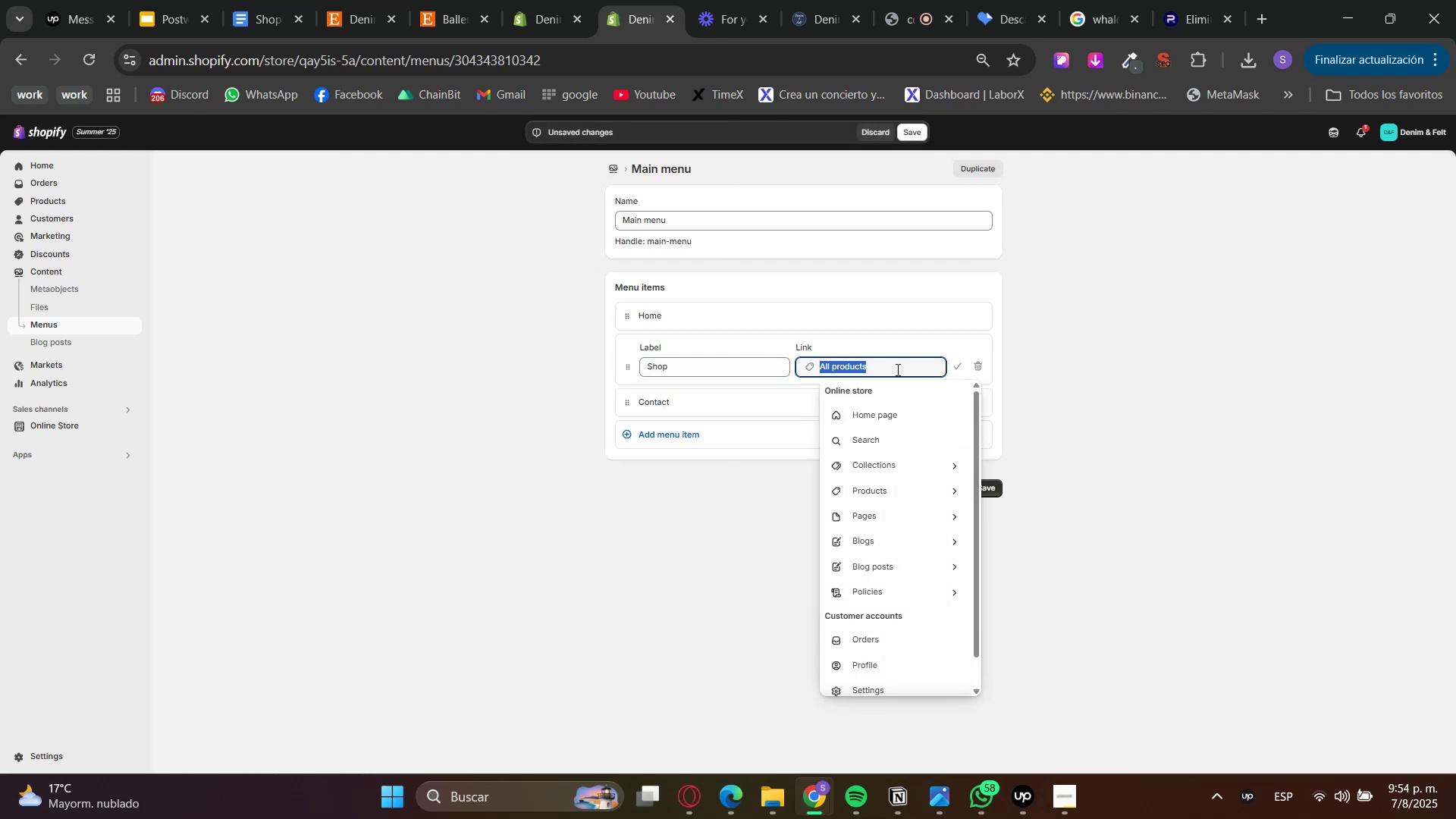 
key(Shift+3)
 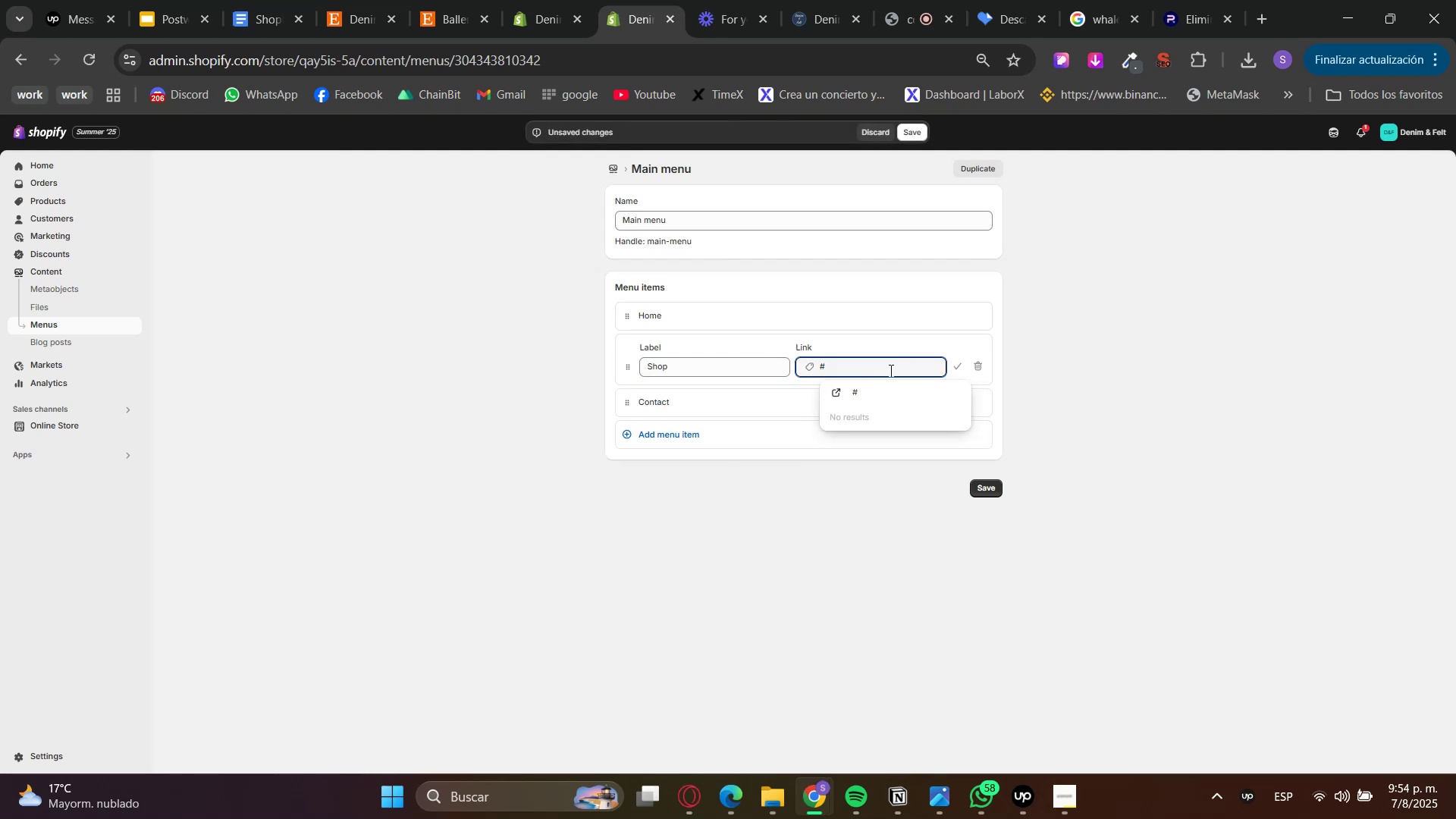 
left_click([886, 384])
 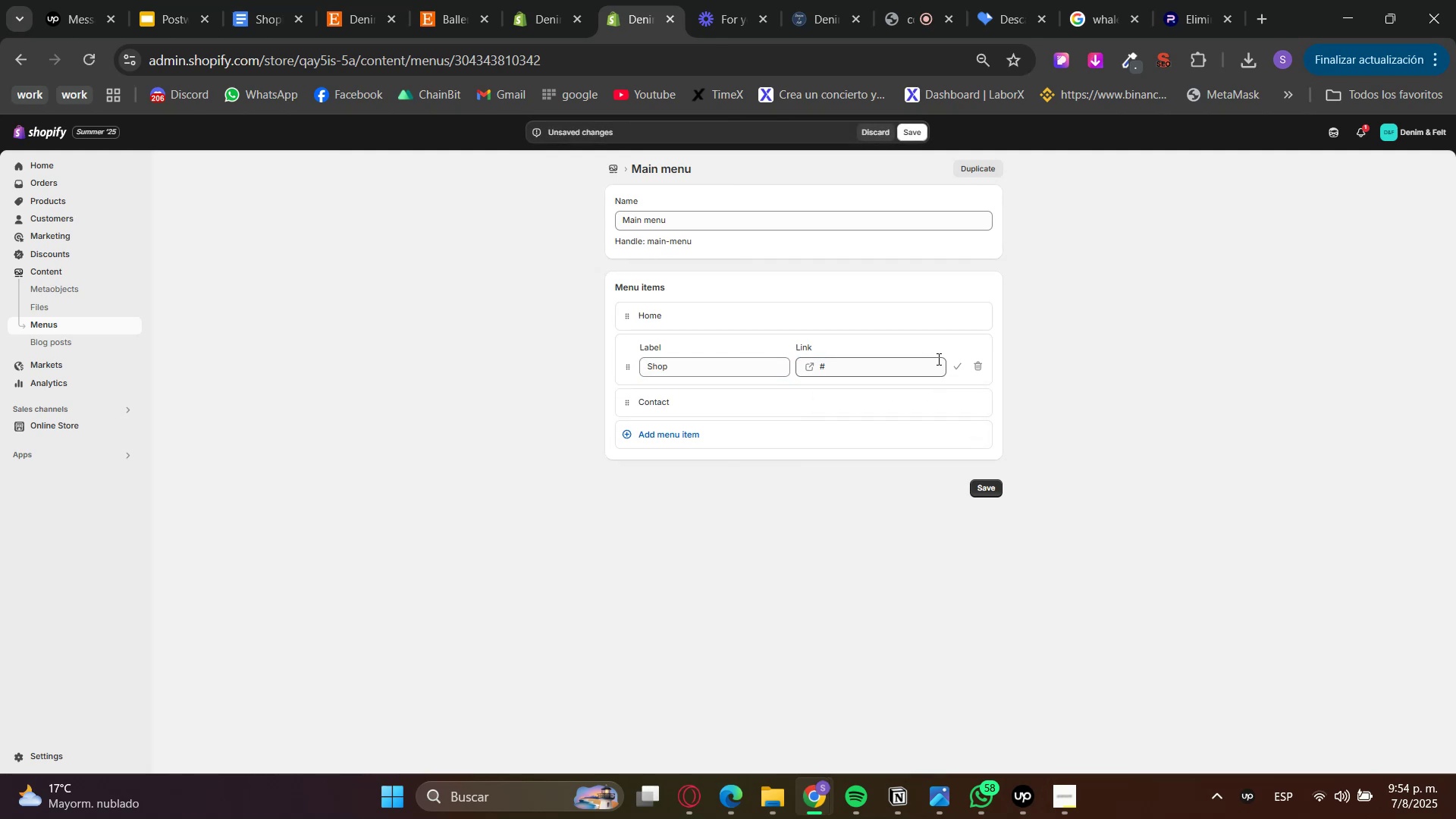 
left_click([966, 366])
 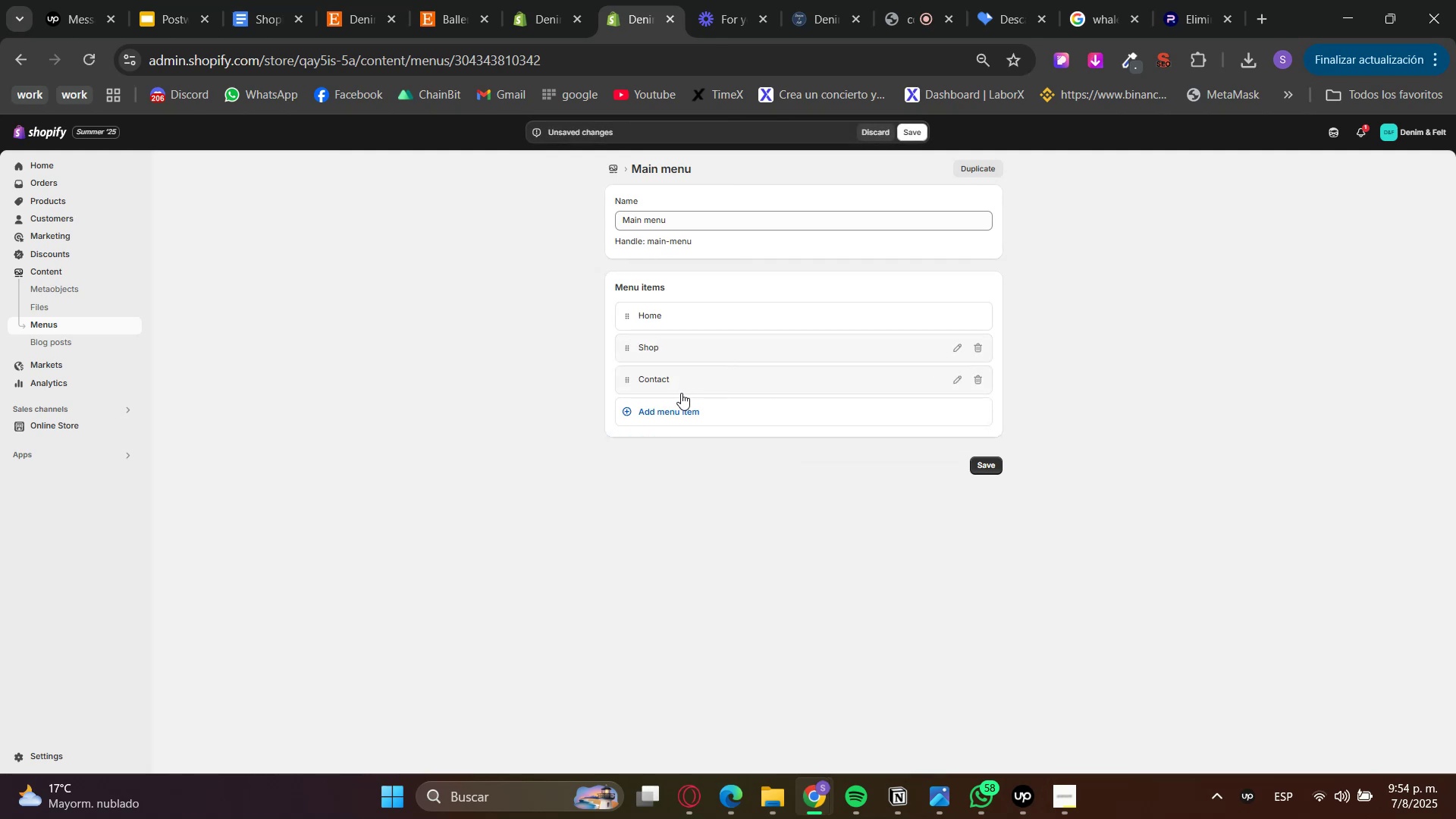 
left_click([676, 410])
 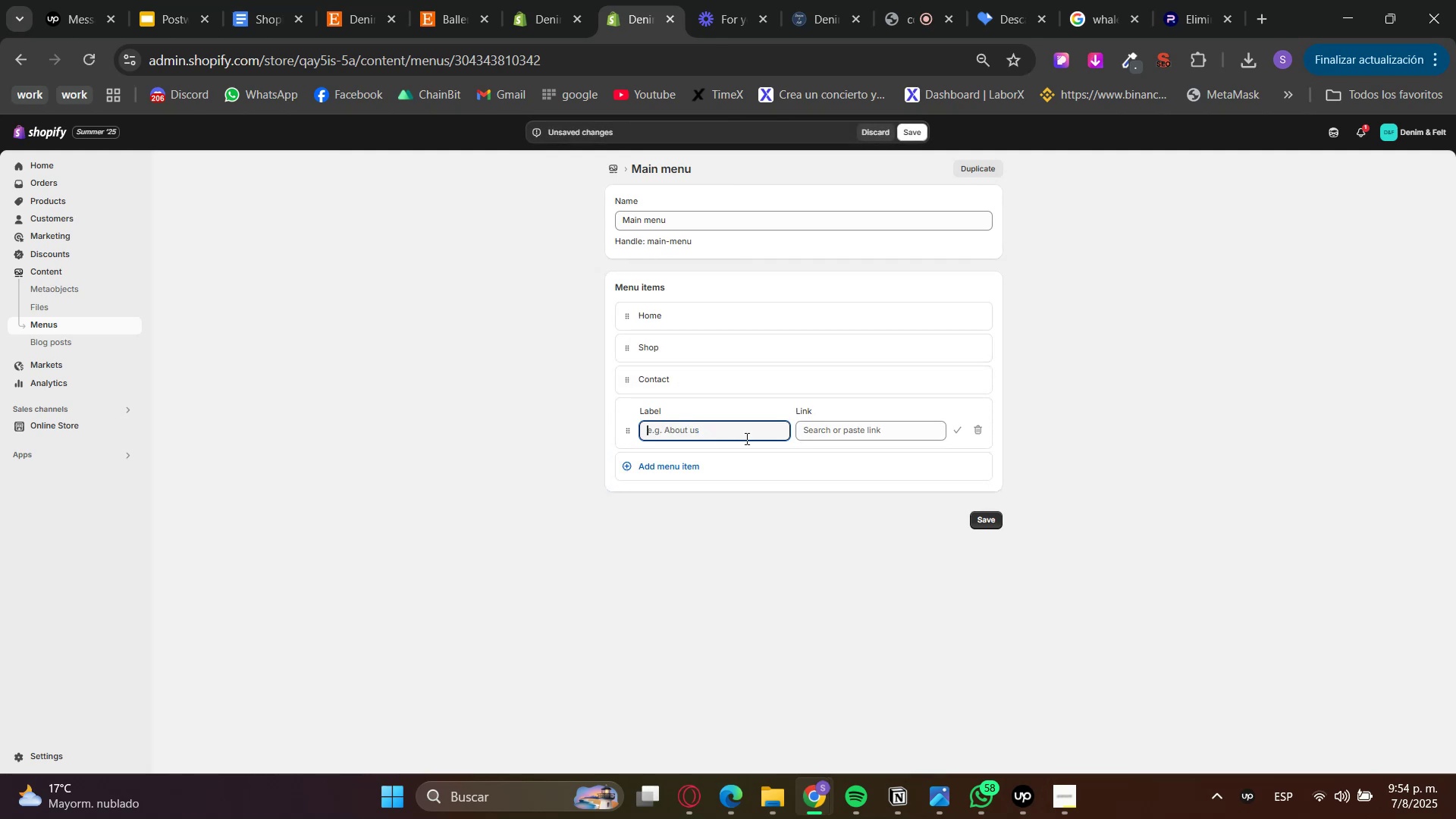 
left_click([862, 434])
 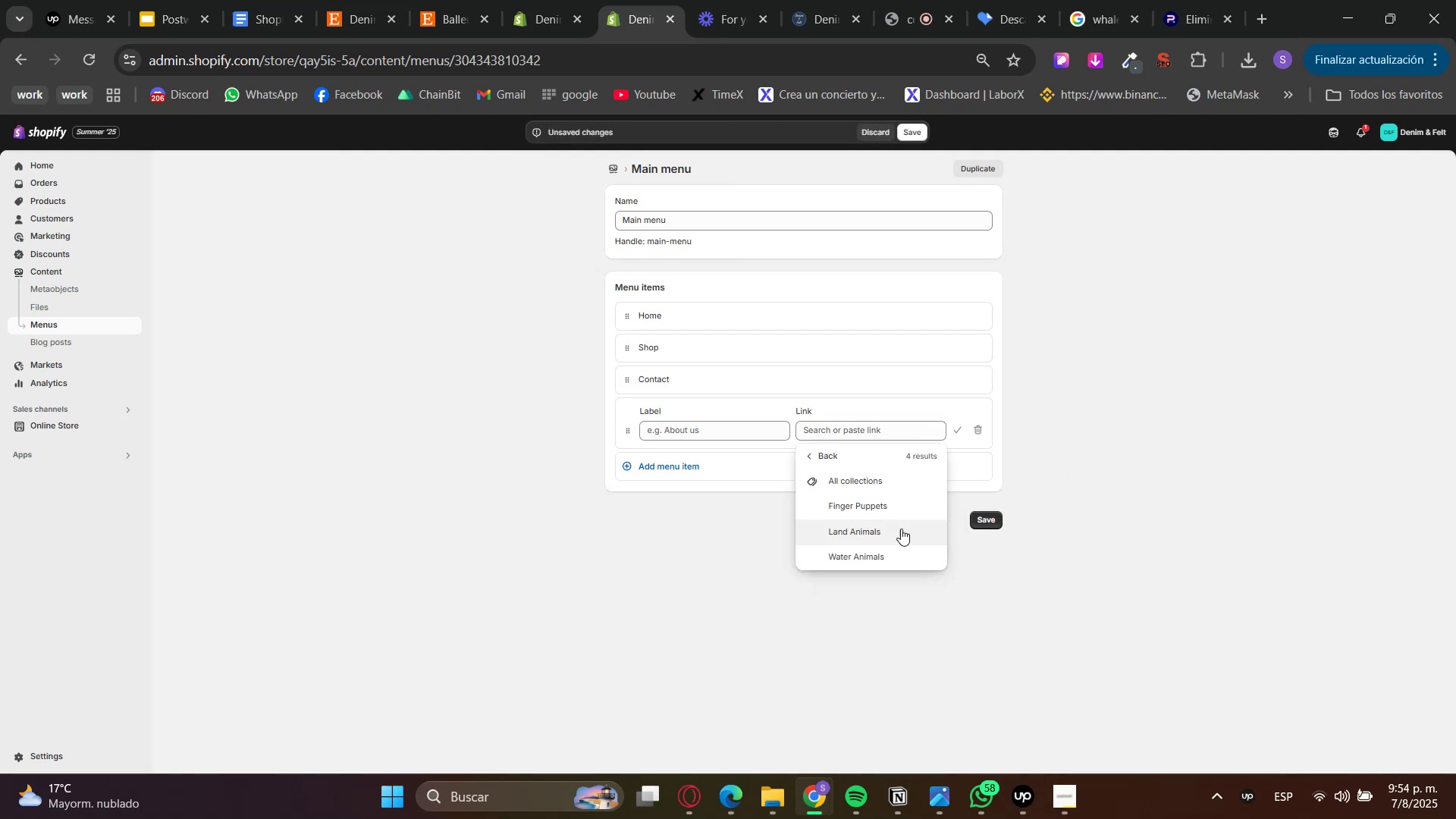 
left_click([860, 507])
 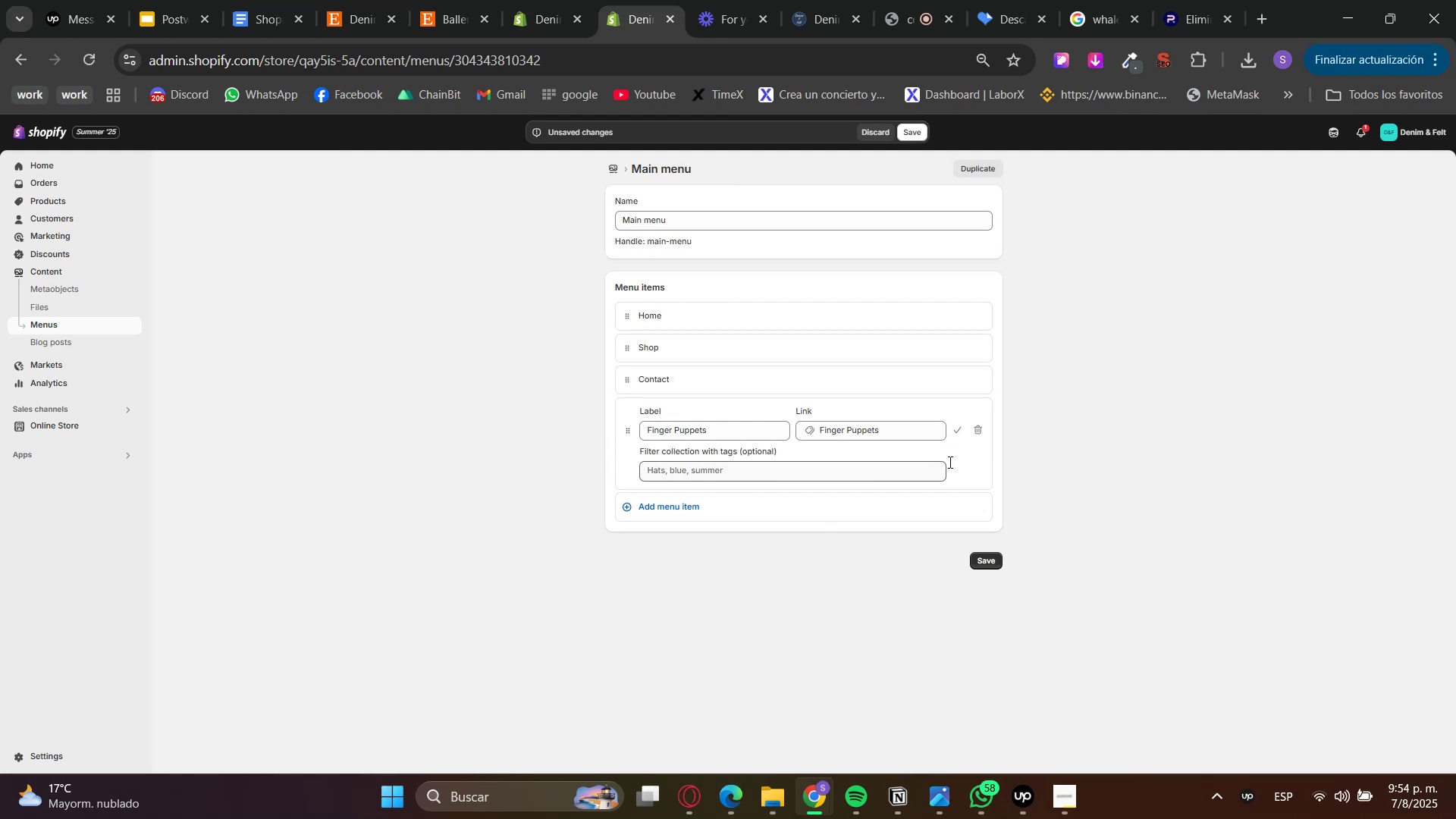 
left_click([961, 437])
 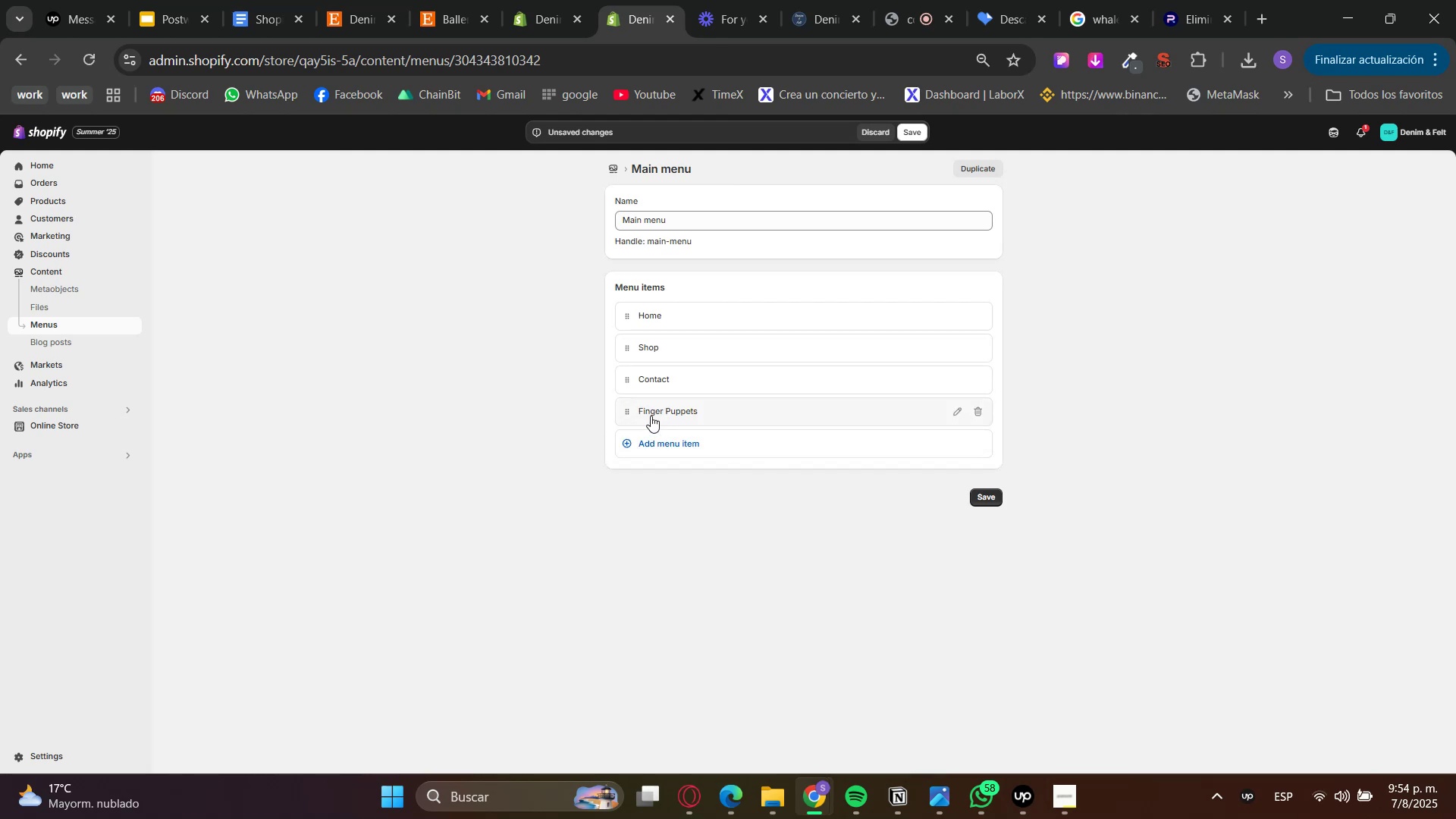 
left_click_drag(start_coordinate=[632, 413], to_coordinate=[669, 375])
 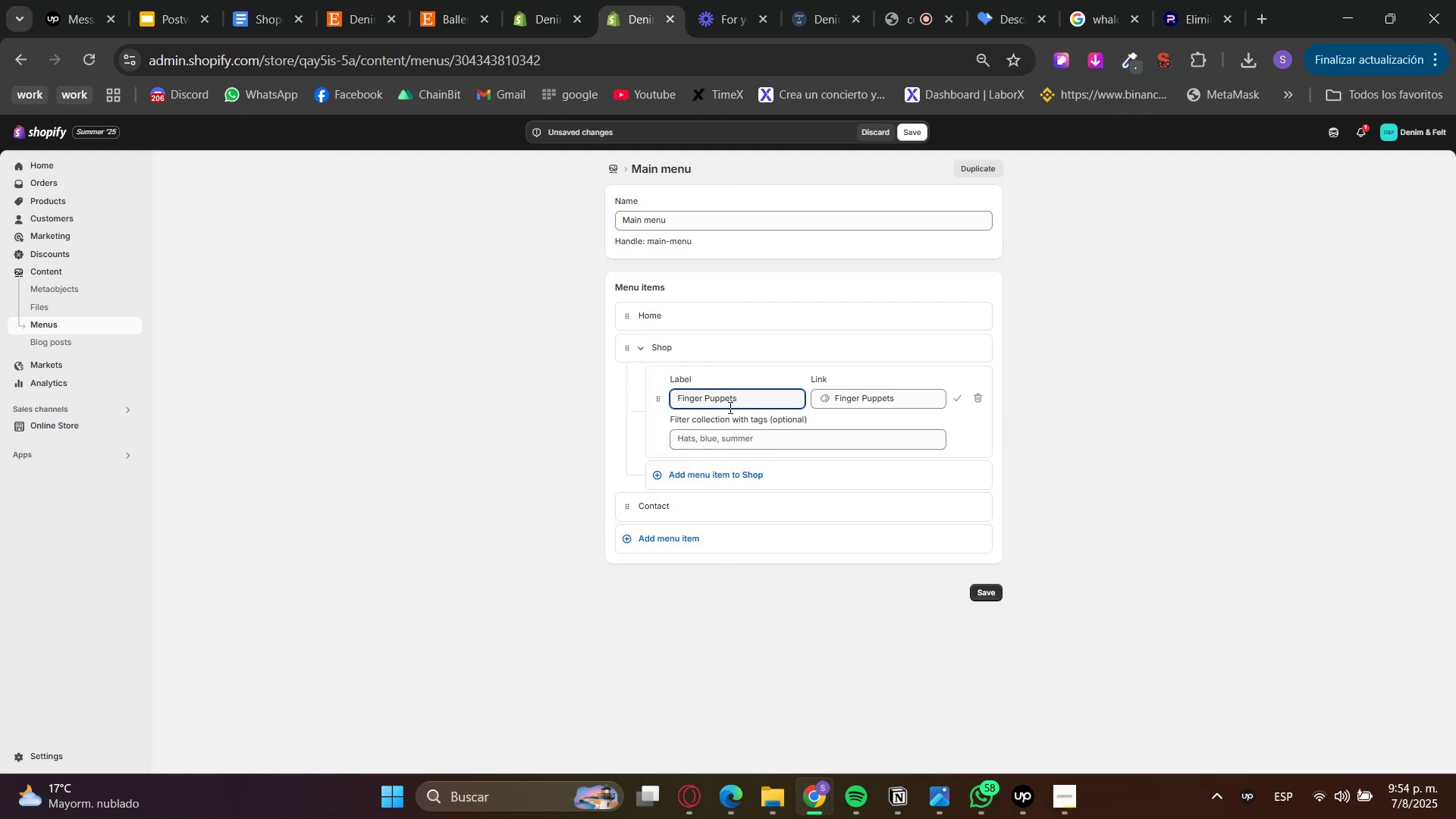 
left_click([965, 403])
 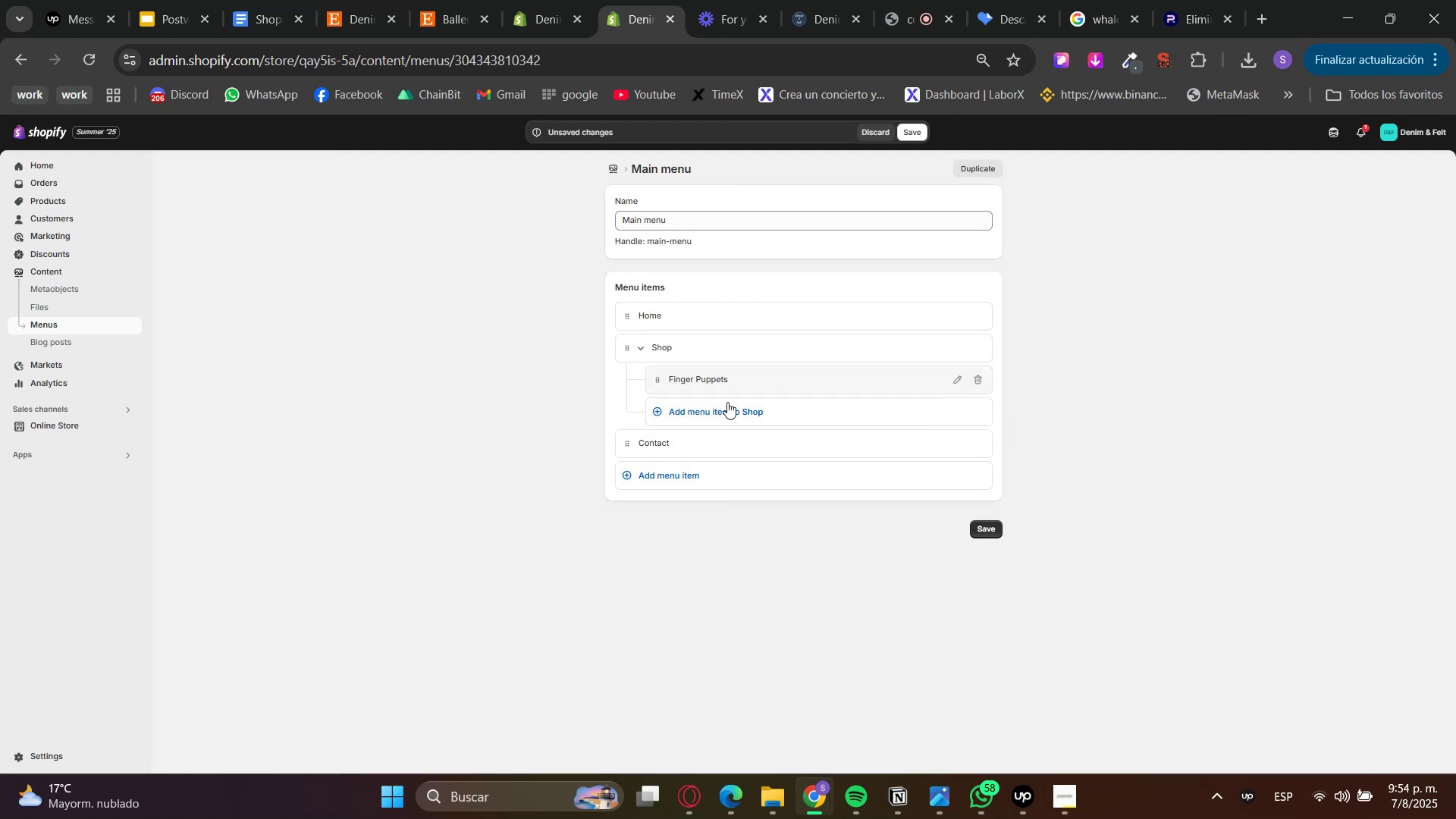 
left_click([726, 416])
 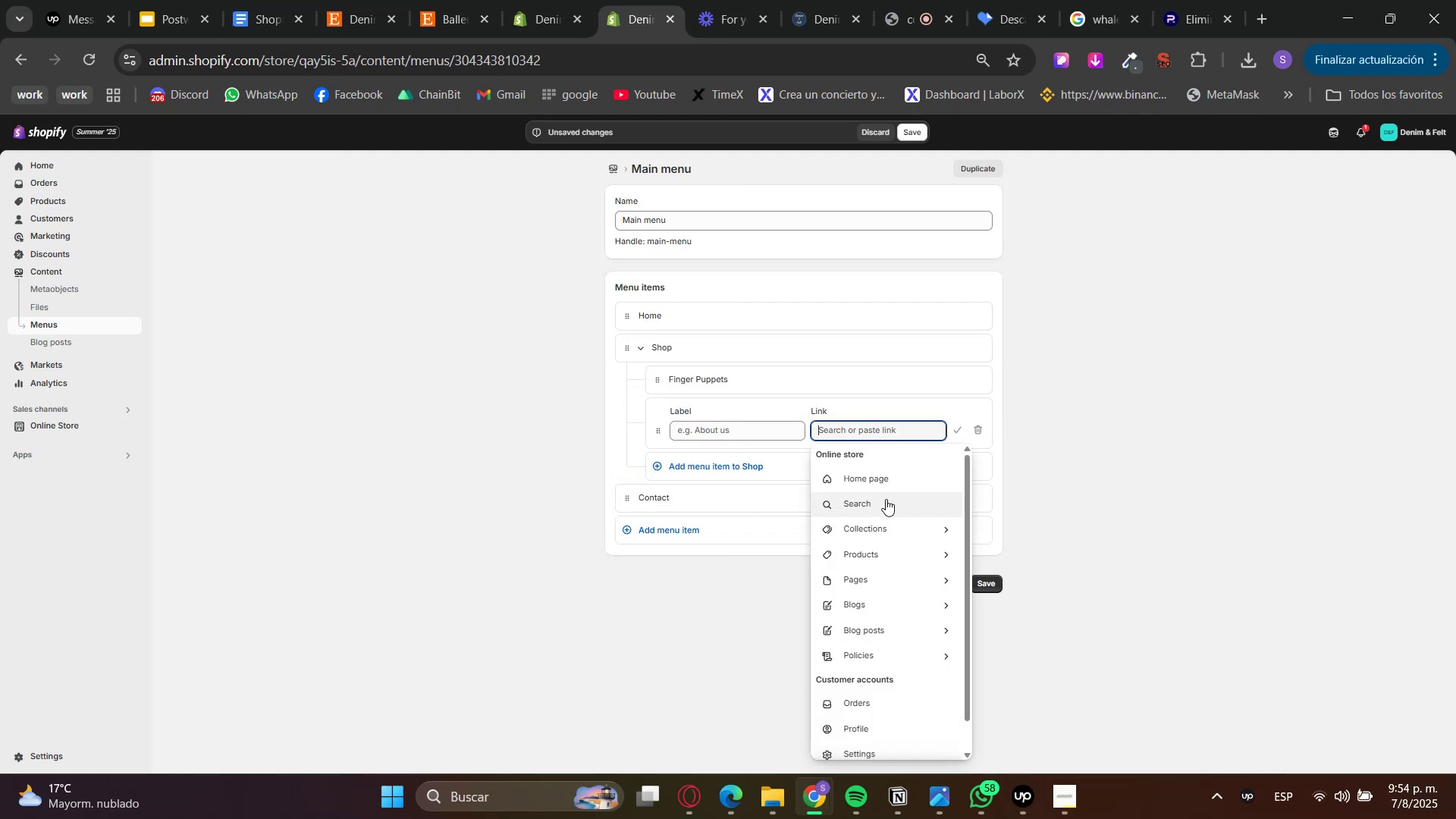 
left_click([877, 535])
 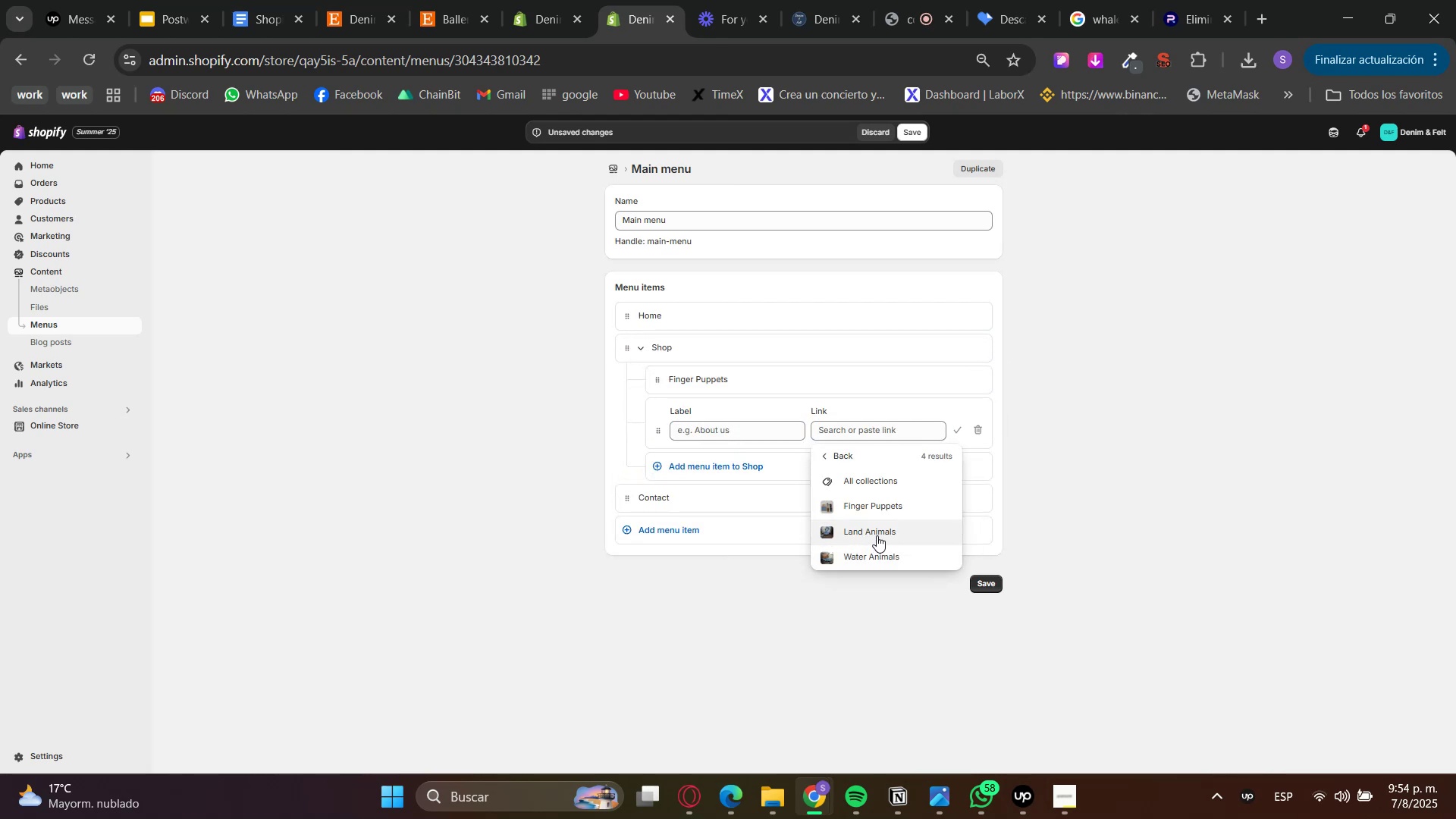 
double_click([954, 428])
 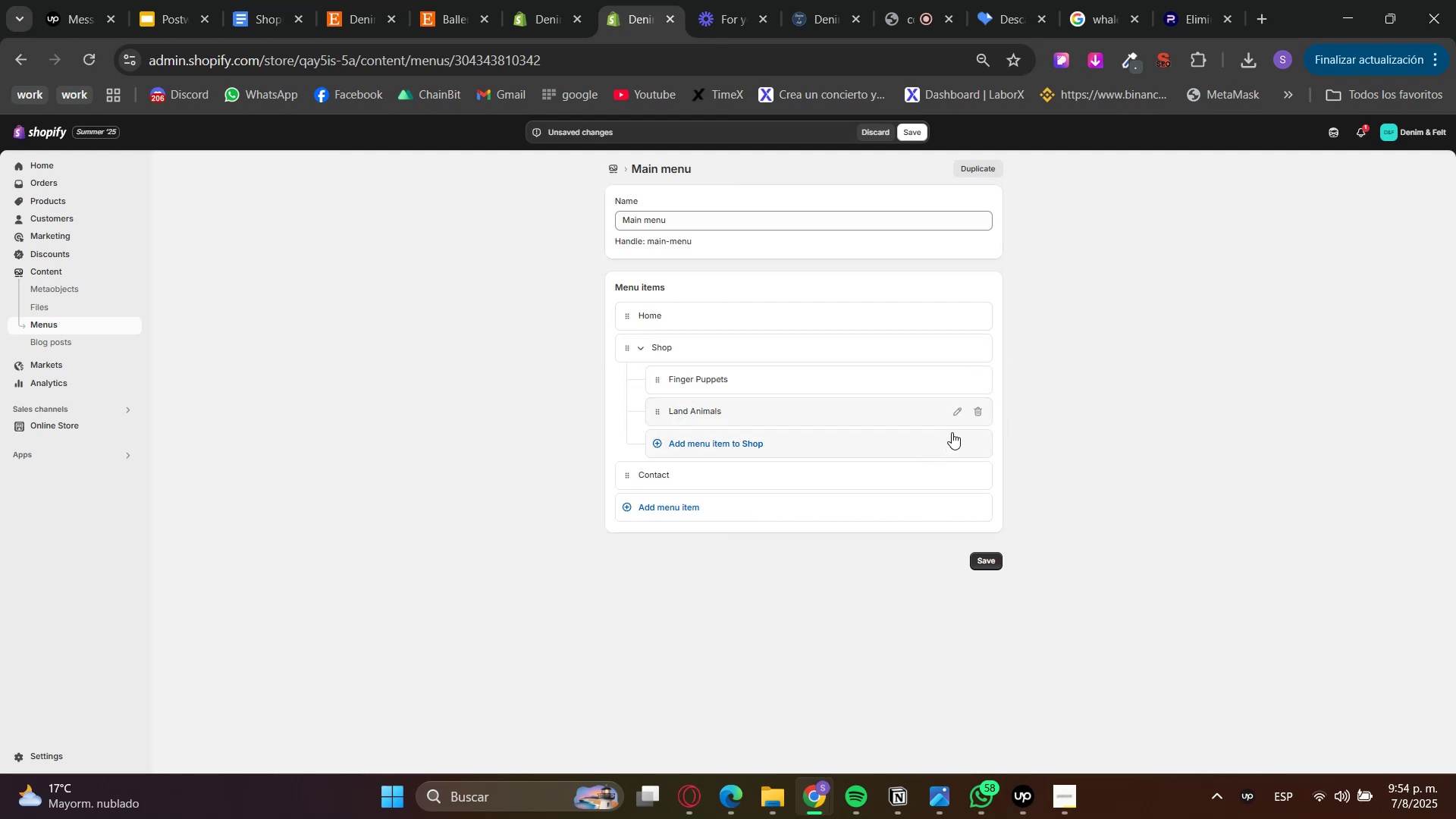 
left_click([912, 446])
 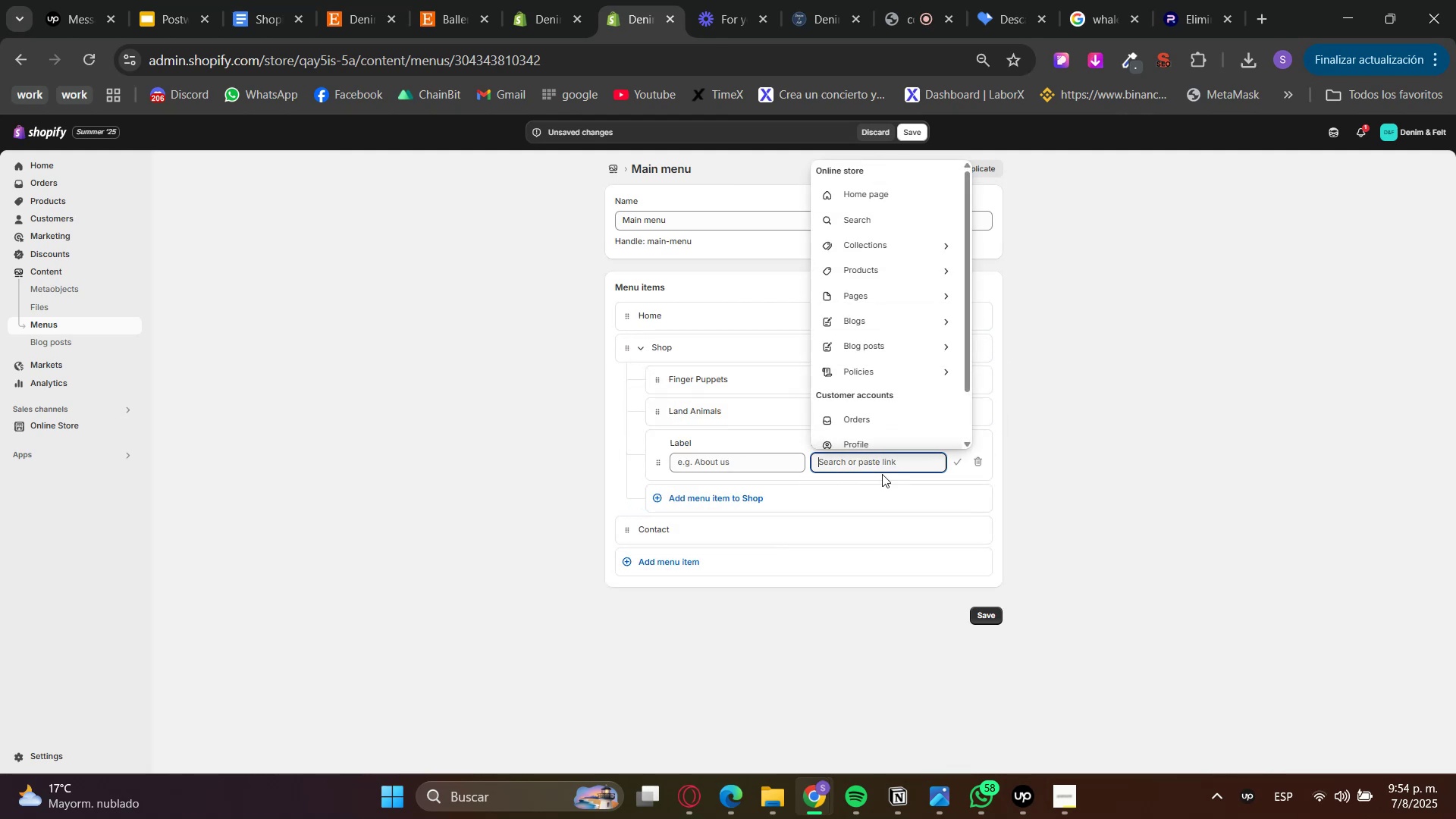 
left_click([868, 246])
 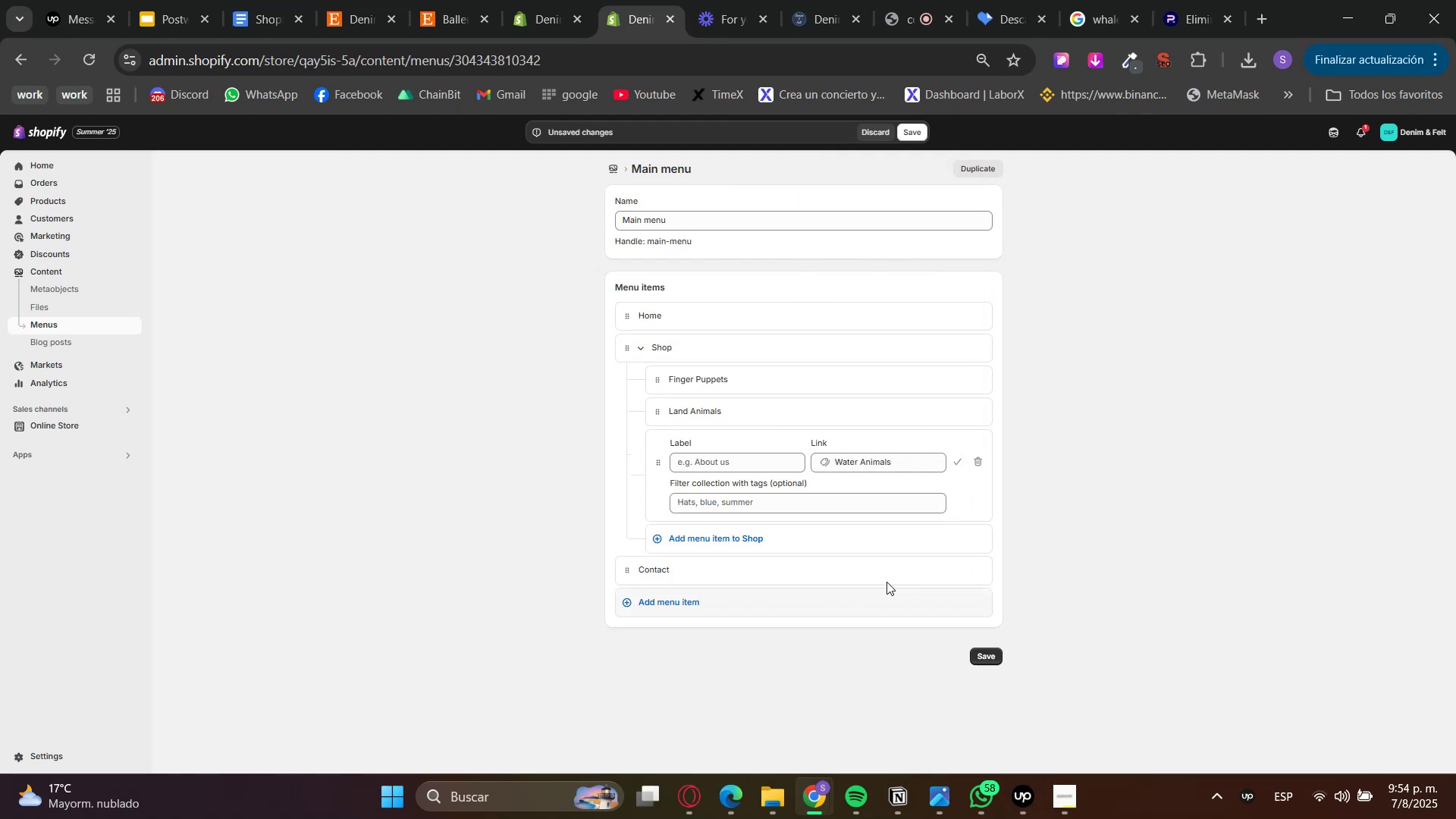 
double_click([952, 468])
 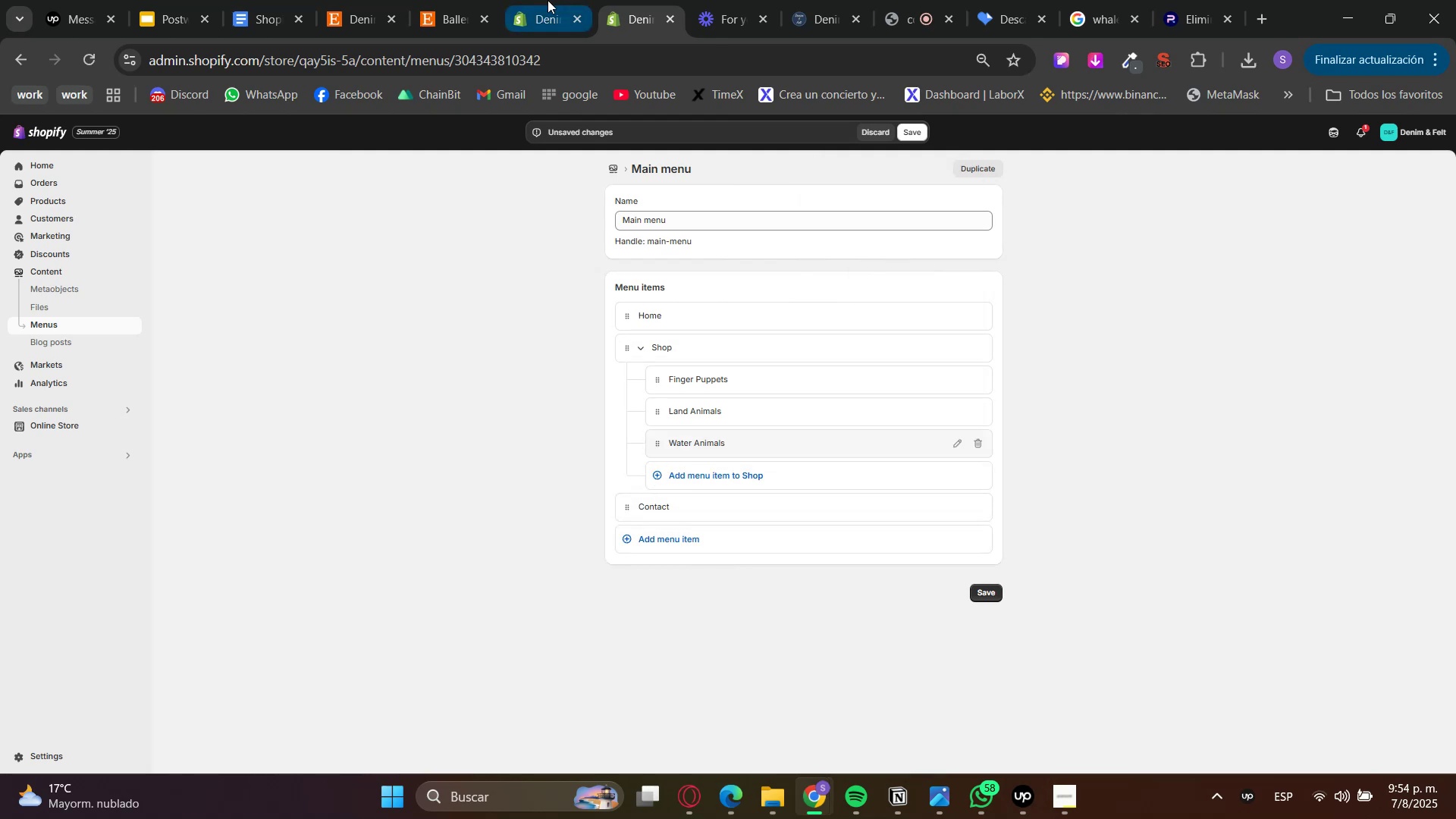 
left_click([278, 0])
 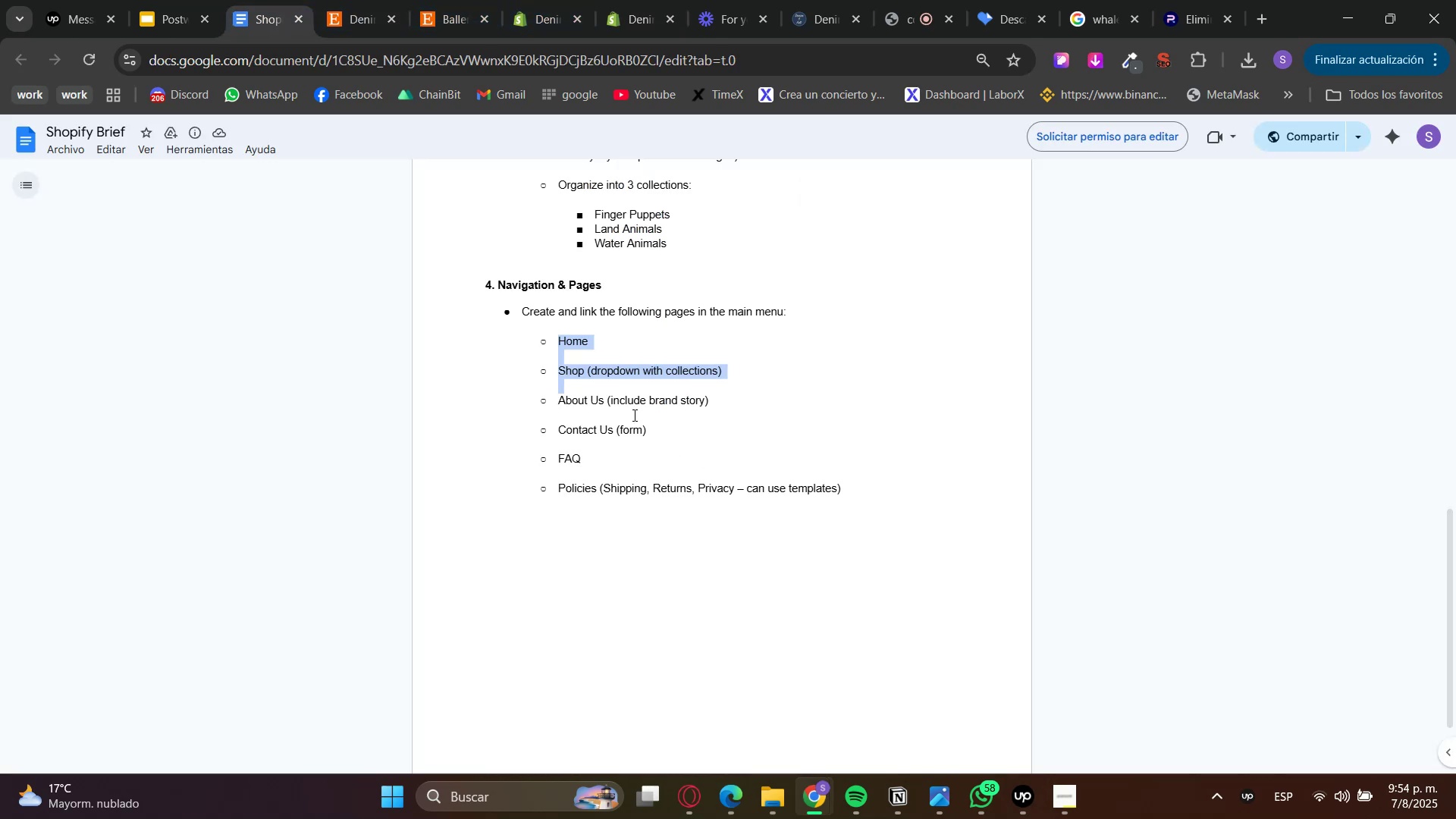 
double_click([600, 397])
 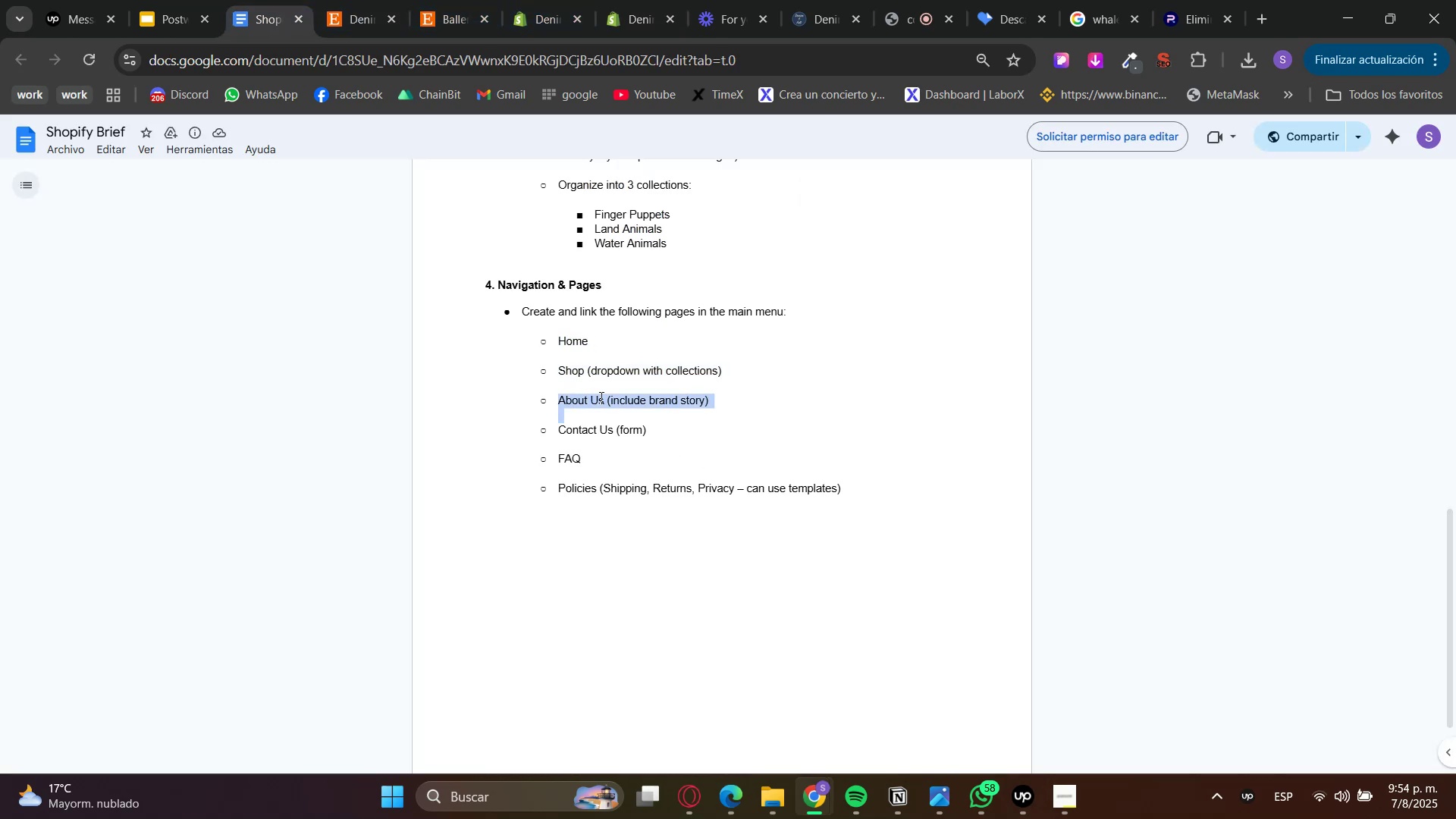 
triple_click([600, 397])
 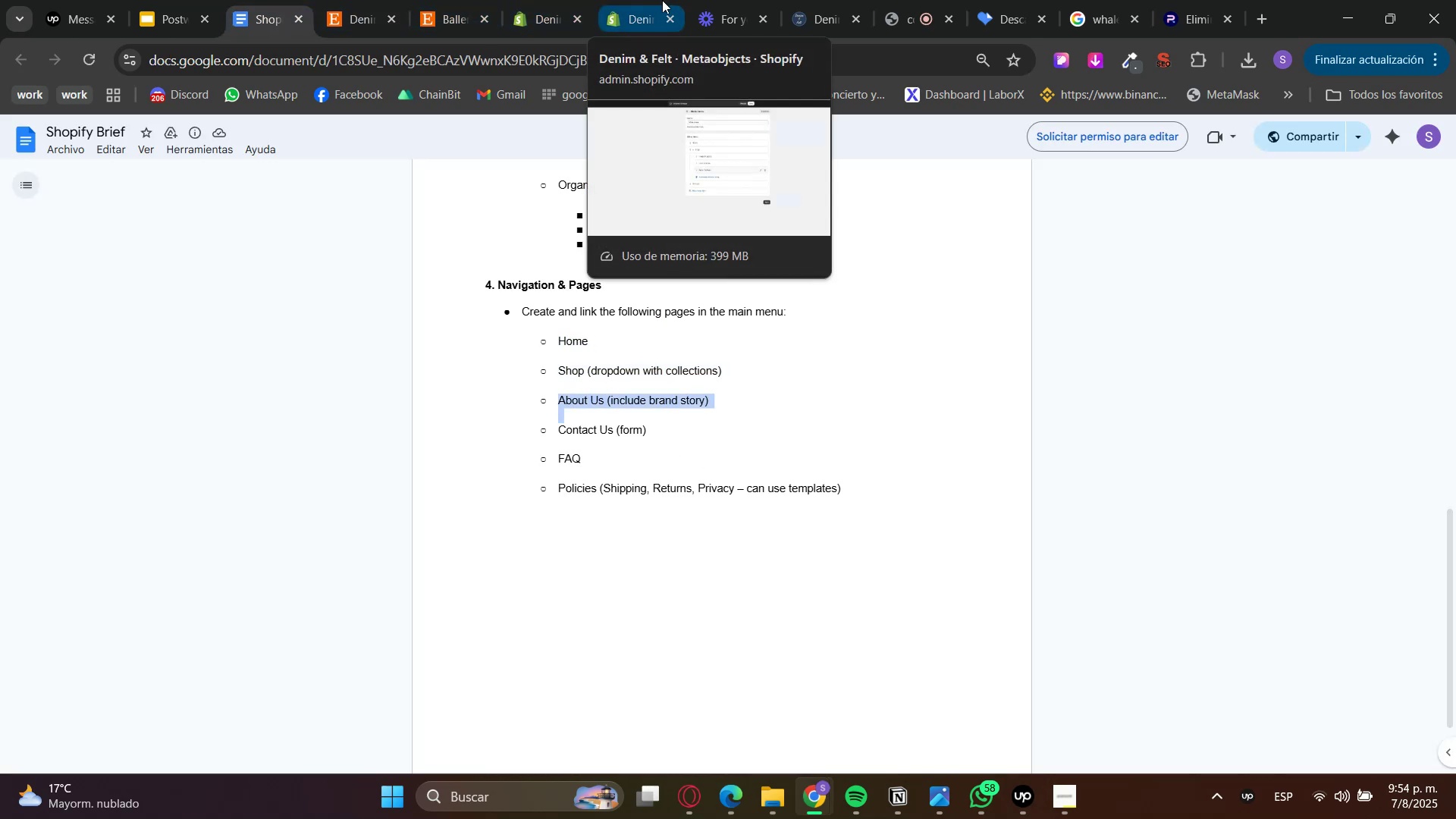 
left_click([662, 0])
 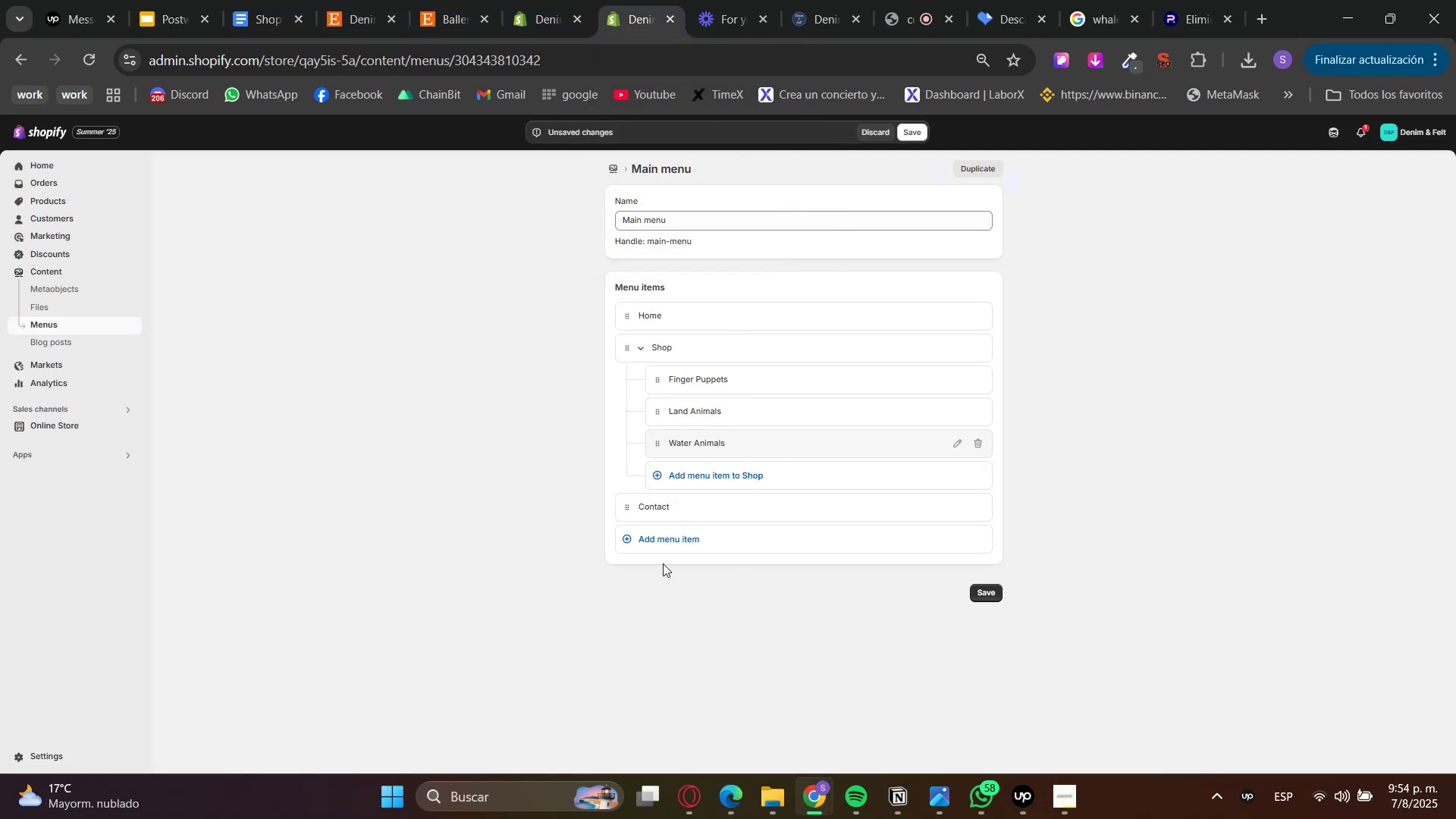 
left_click([662, 538])
 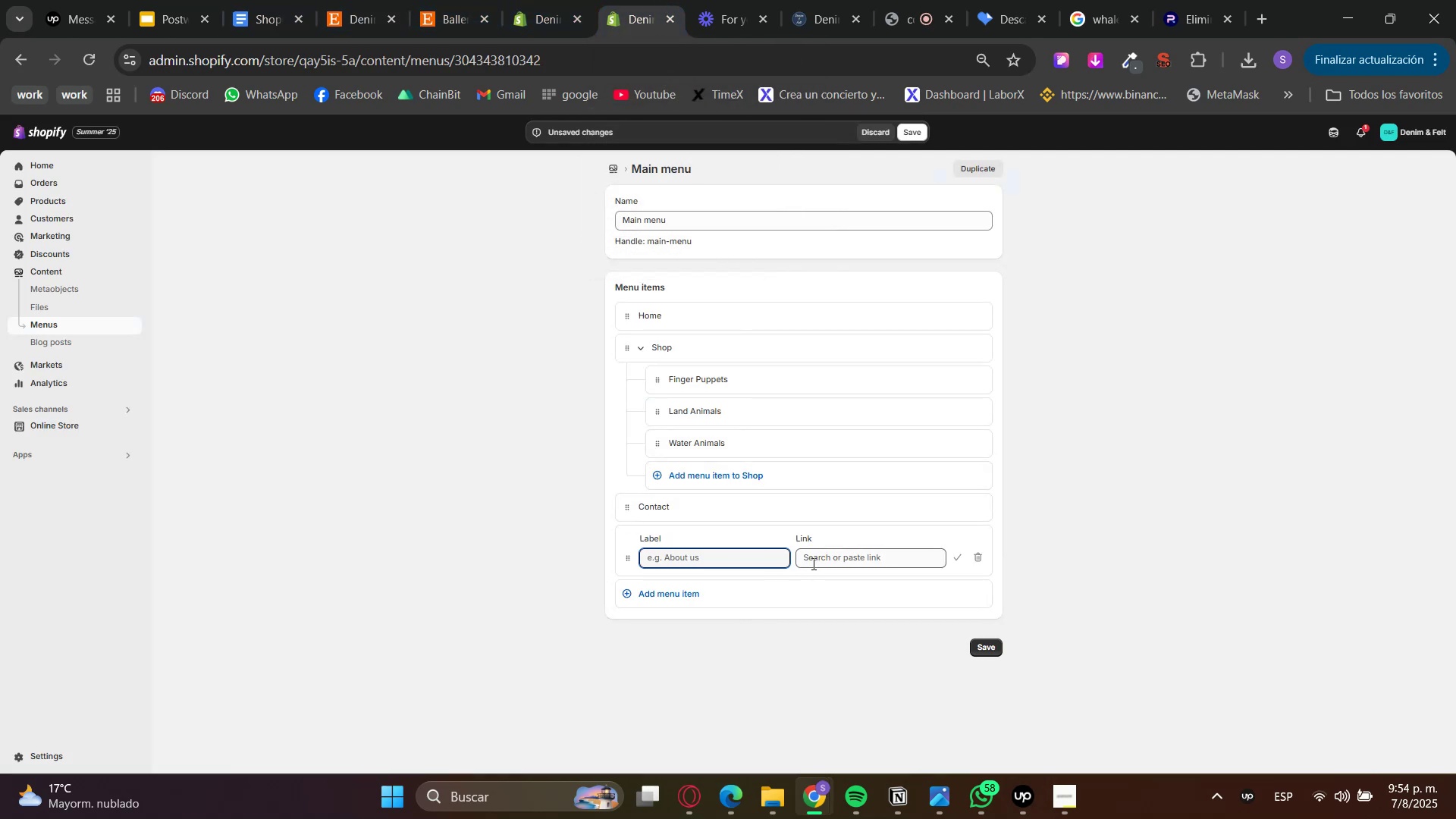 
left_click([830, 563])
 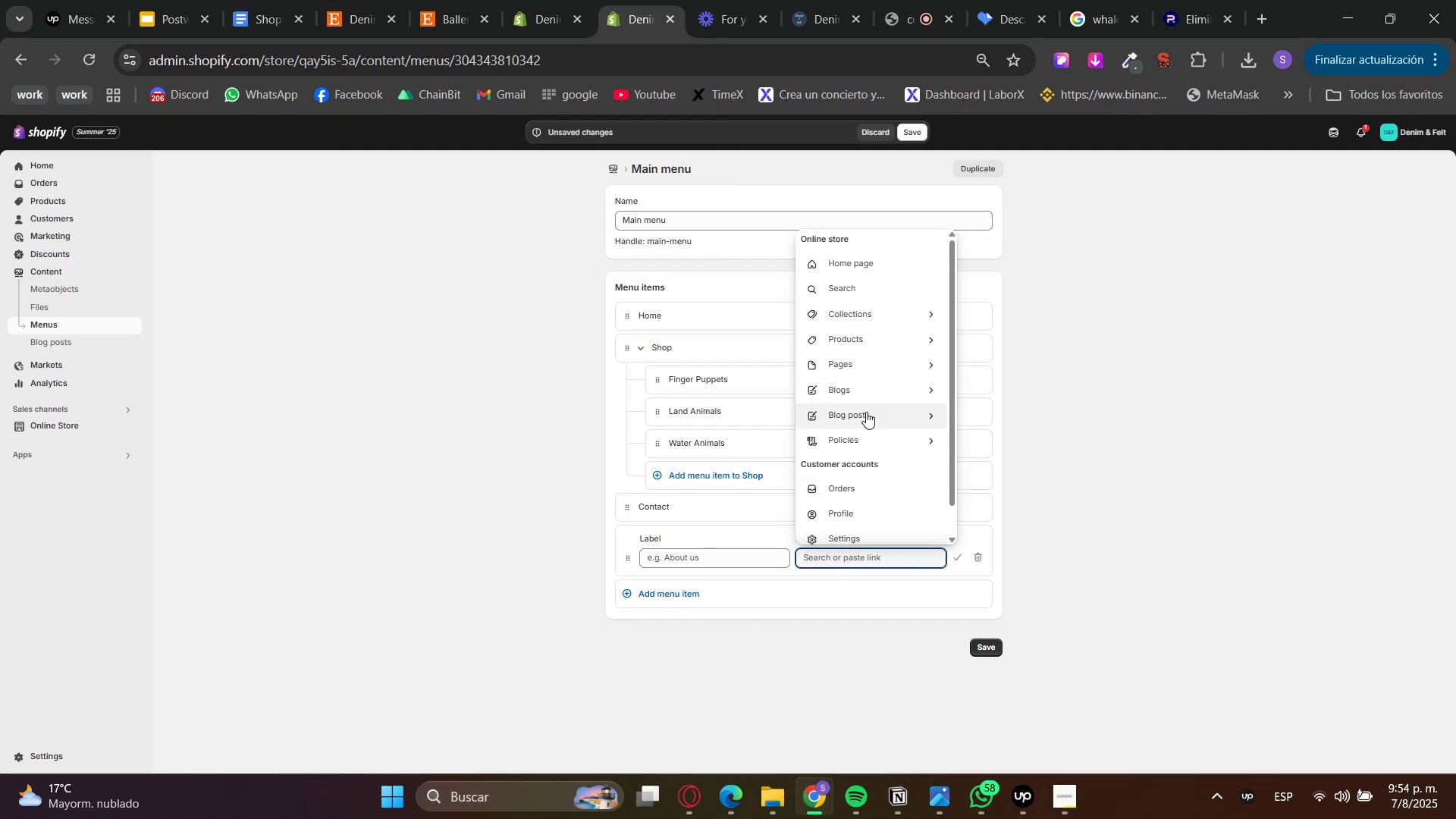 
left_click([858, 369])
 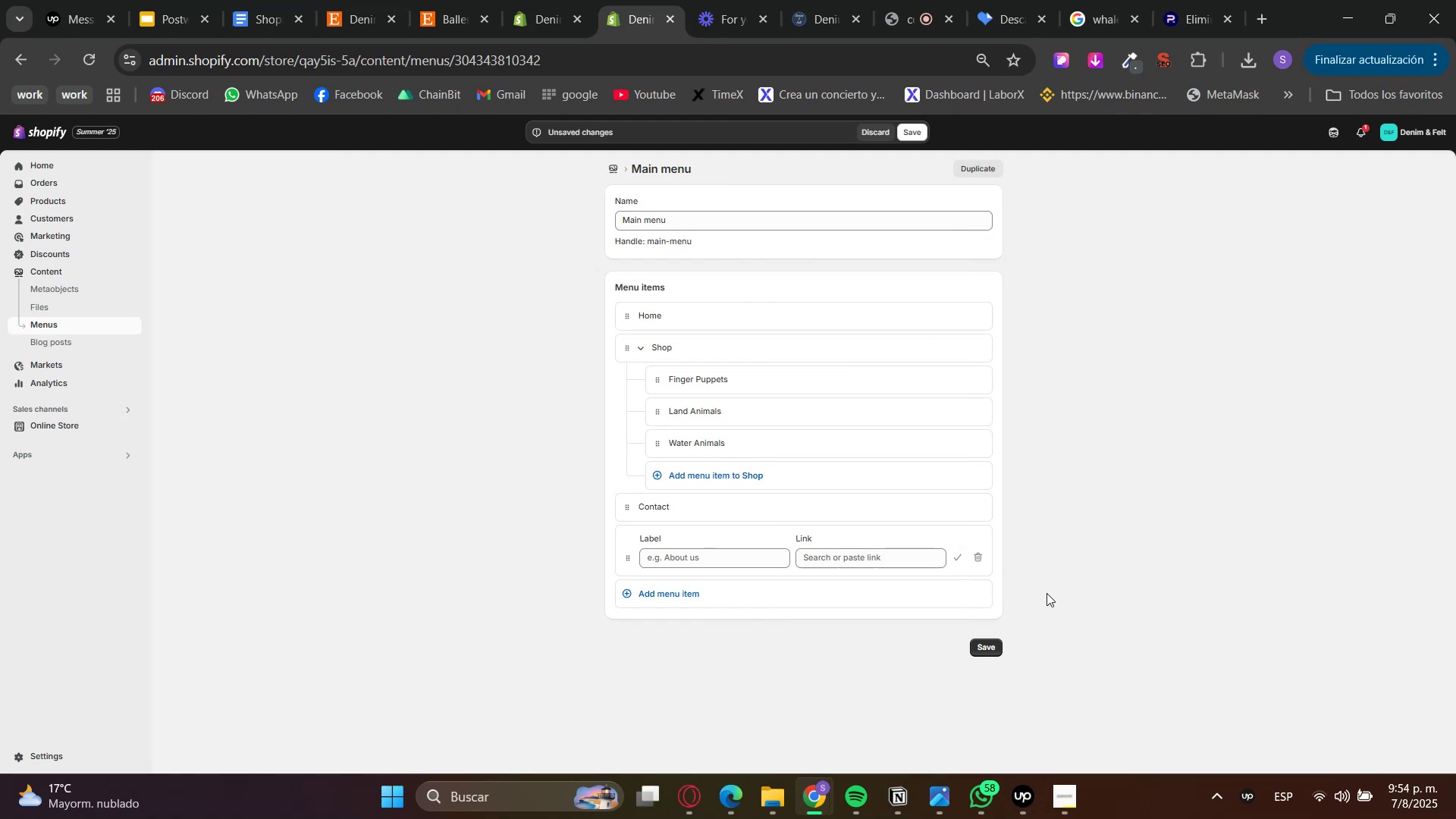 
double_click([707, 552])
 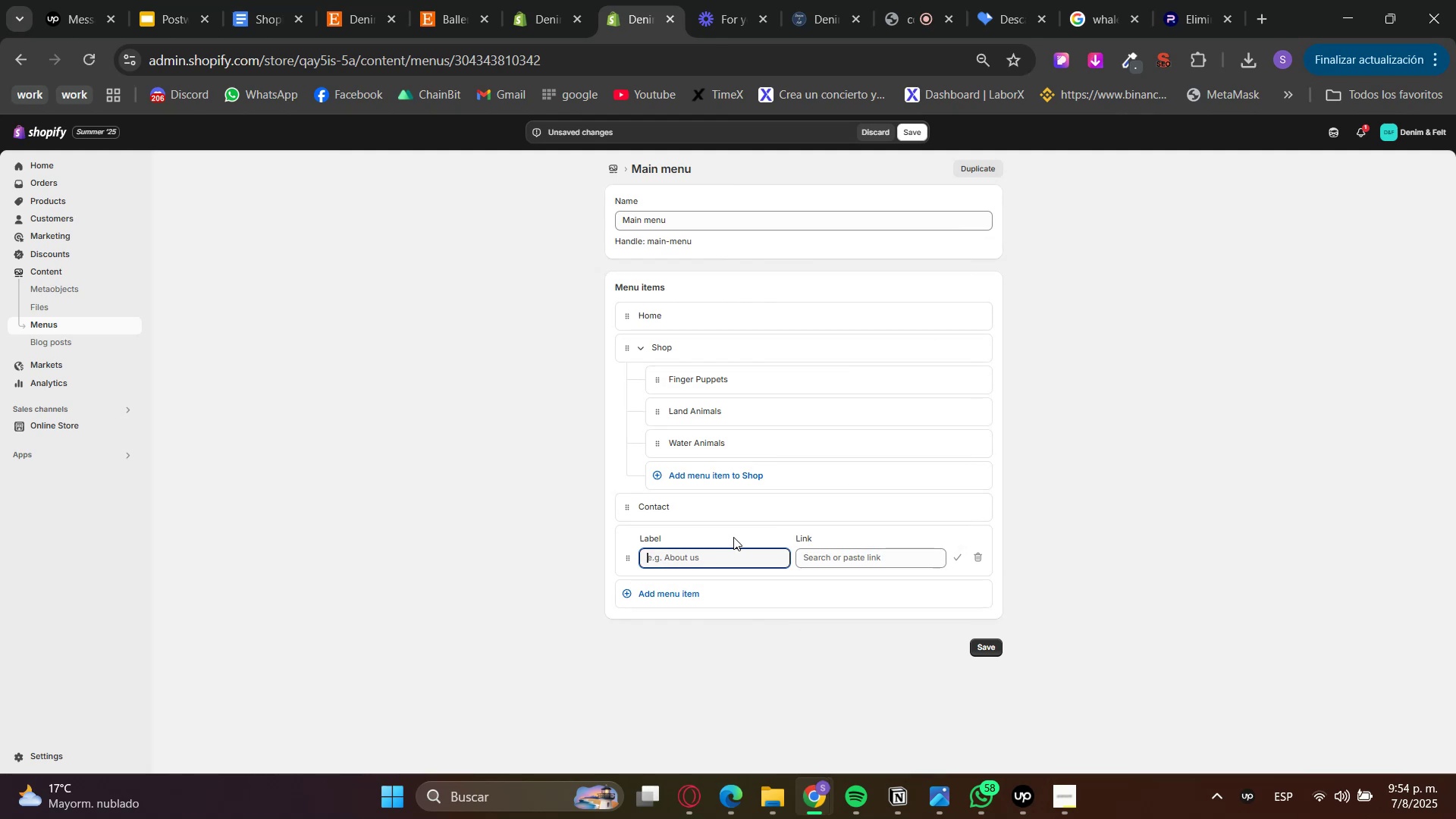 
type(About us)
 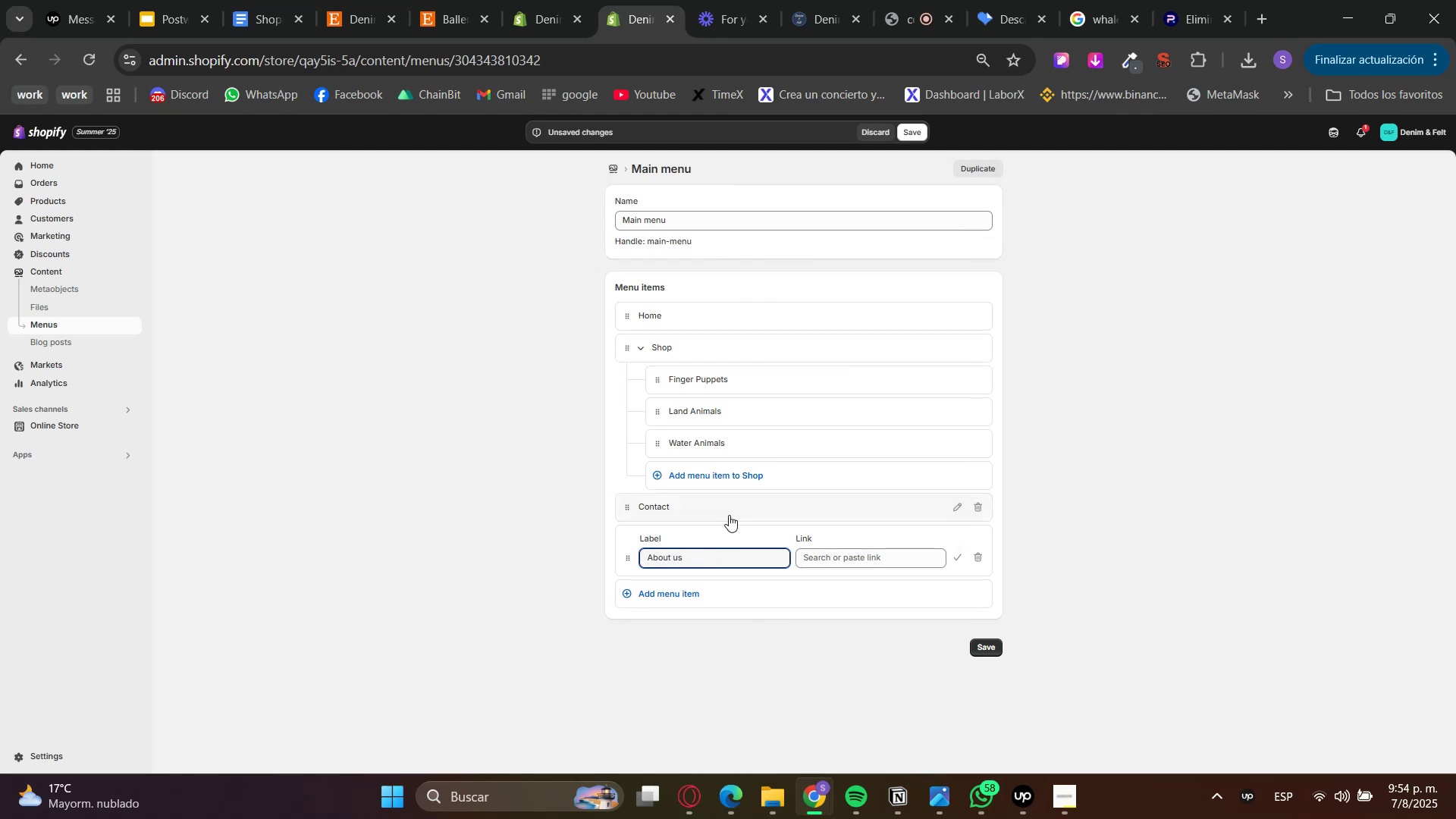 
left_click_drag(start_coordinate=[815, 547], to_coordinate=[828, 549])
 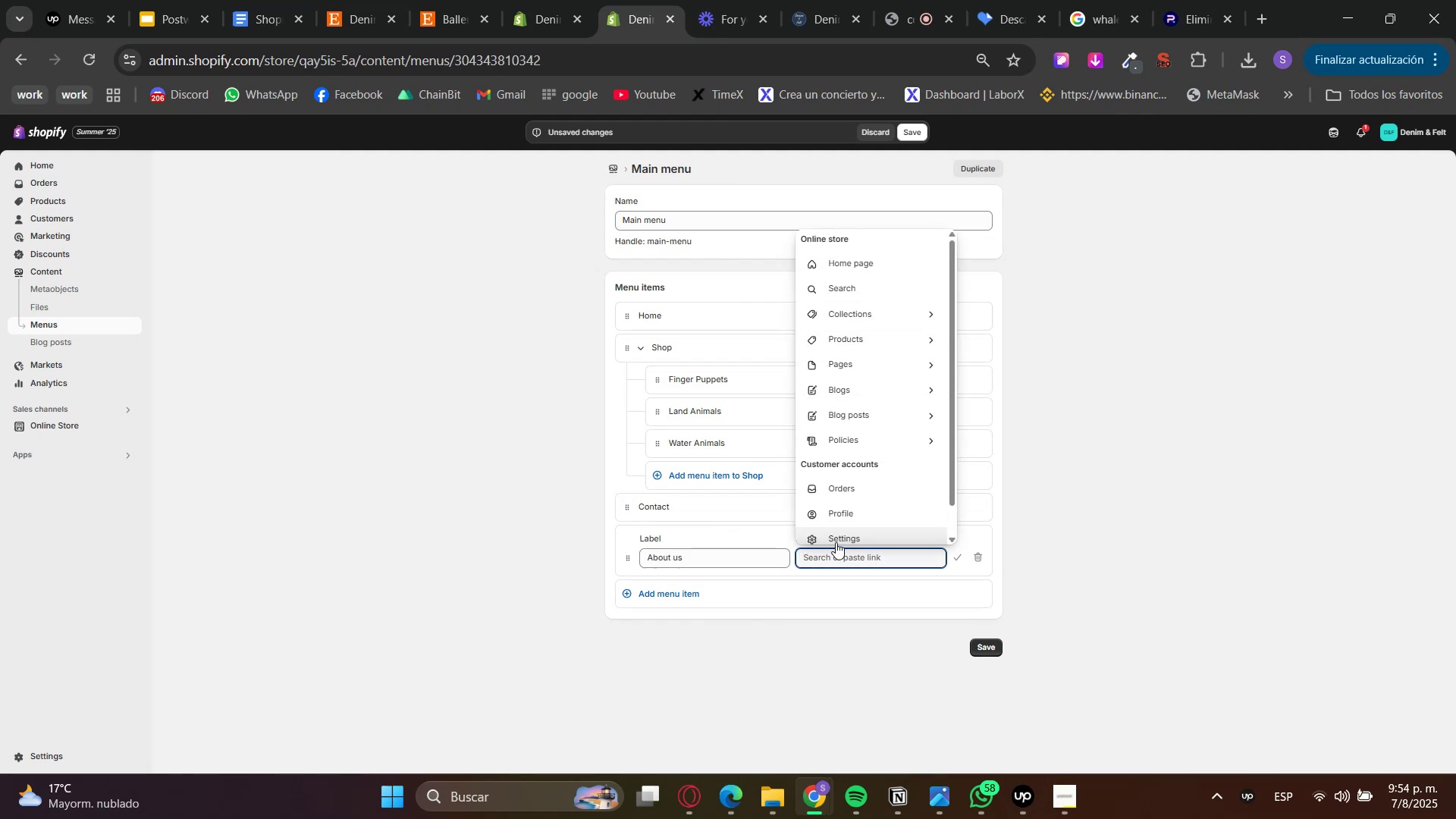 
key(Enter)
 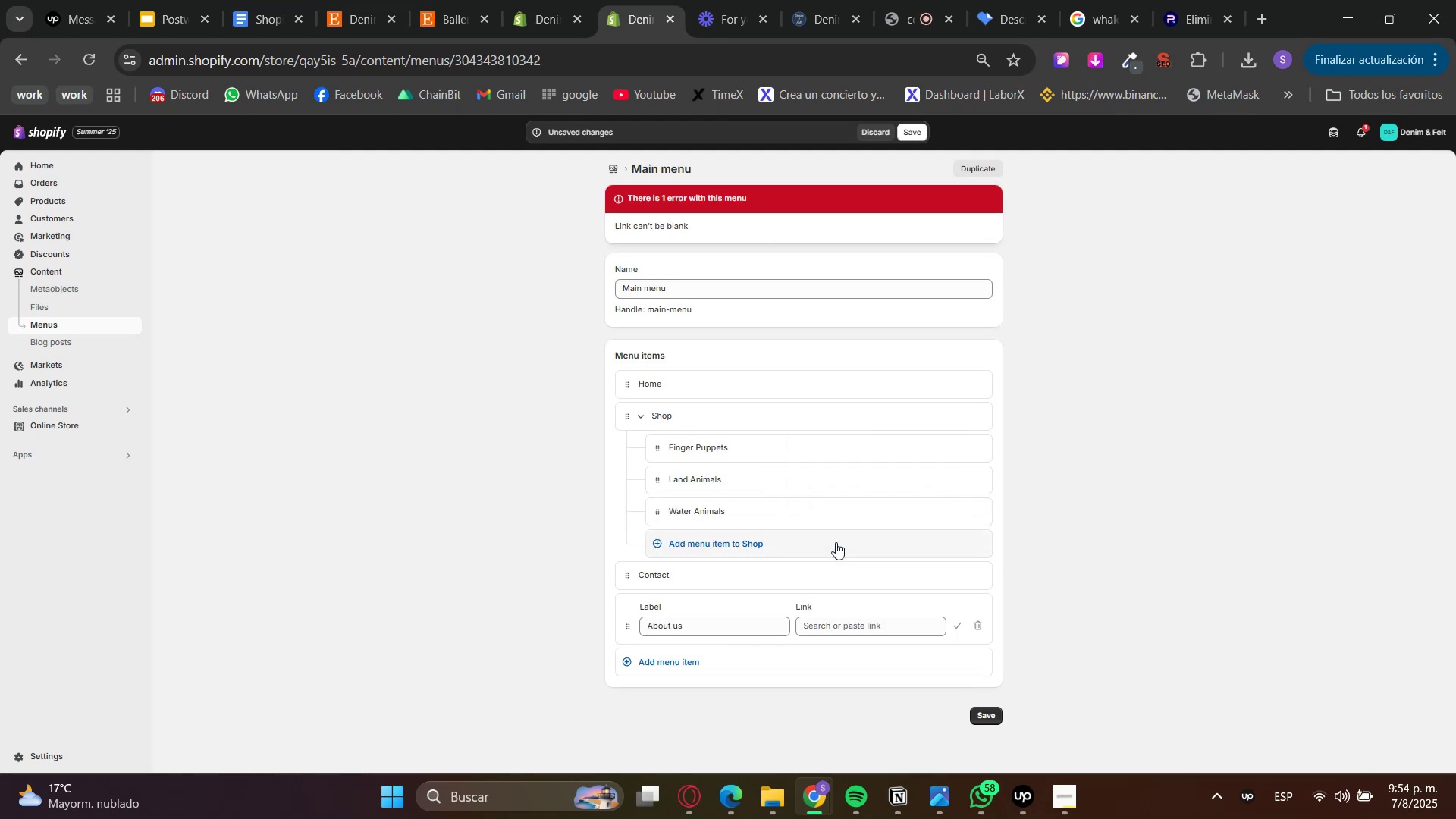 
hold_key(key=ShiftRight, duration=0.32)
 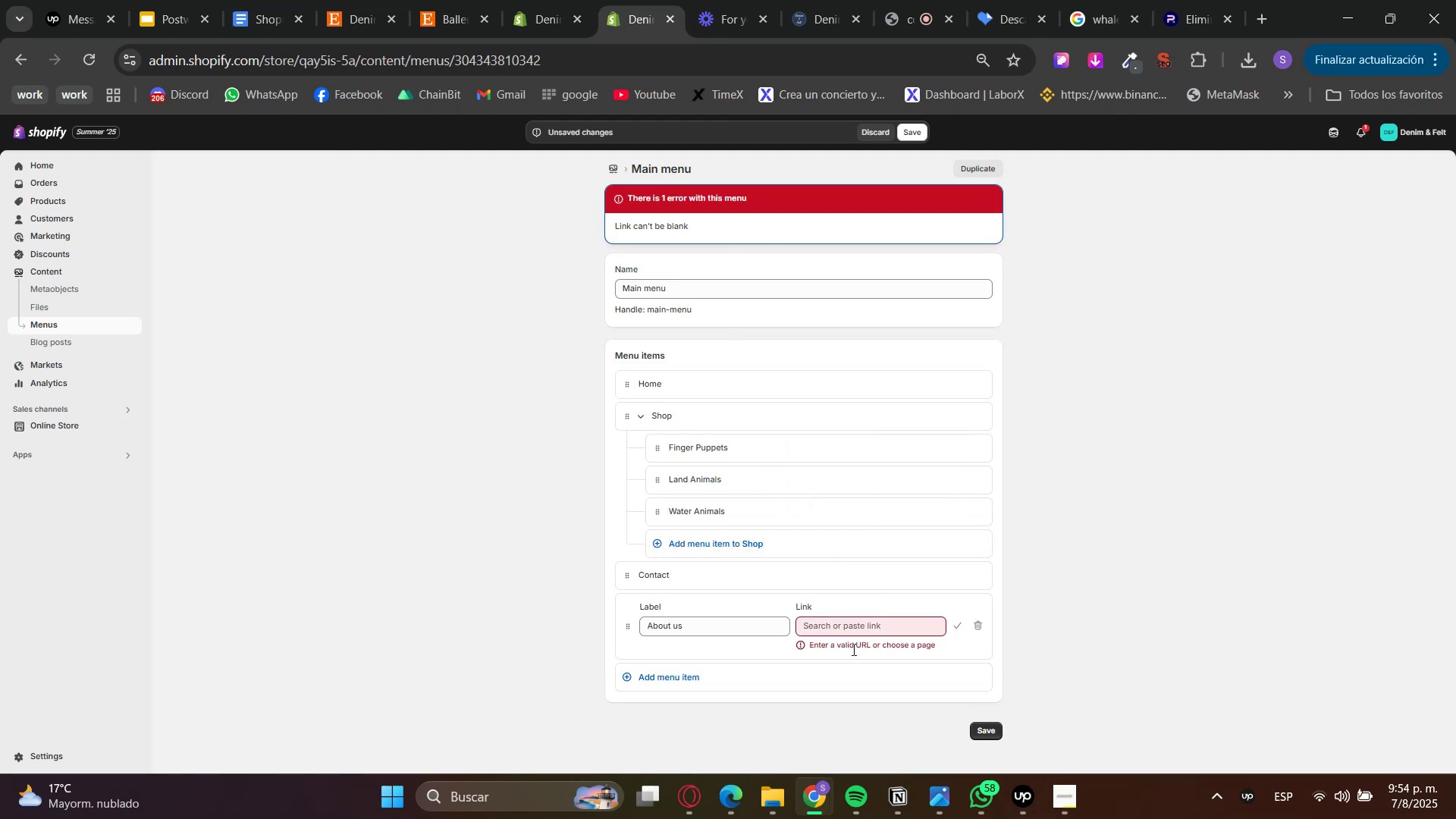 
double_click([863, 635])
 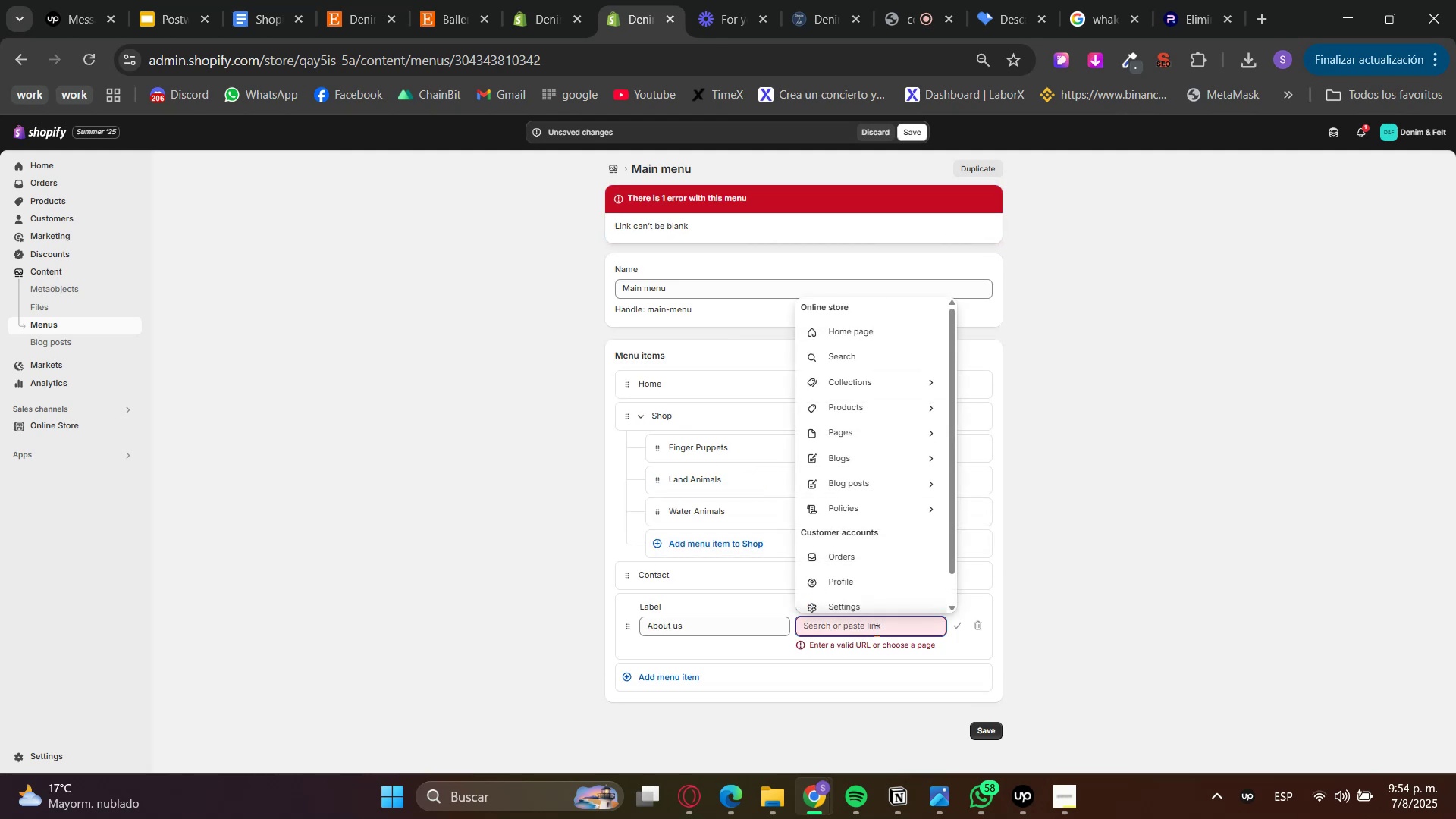 
key(Shift+ShiftRight)
 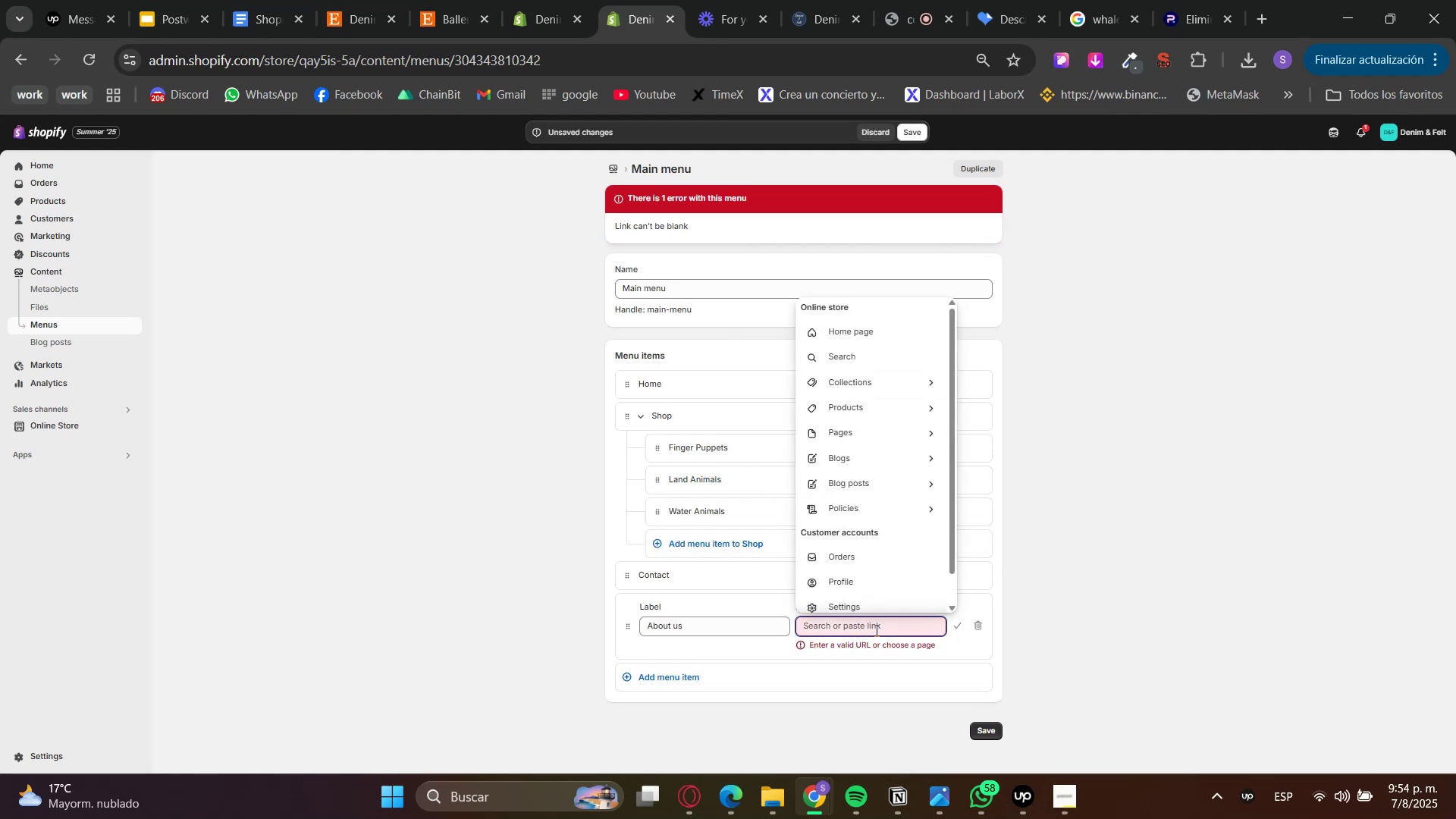 
key(Shift+3)
 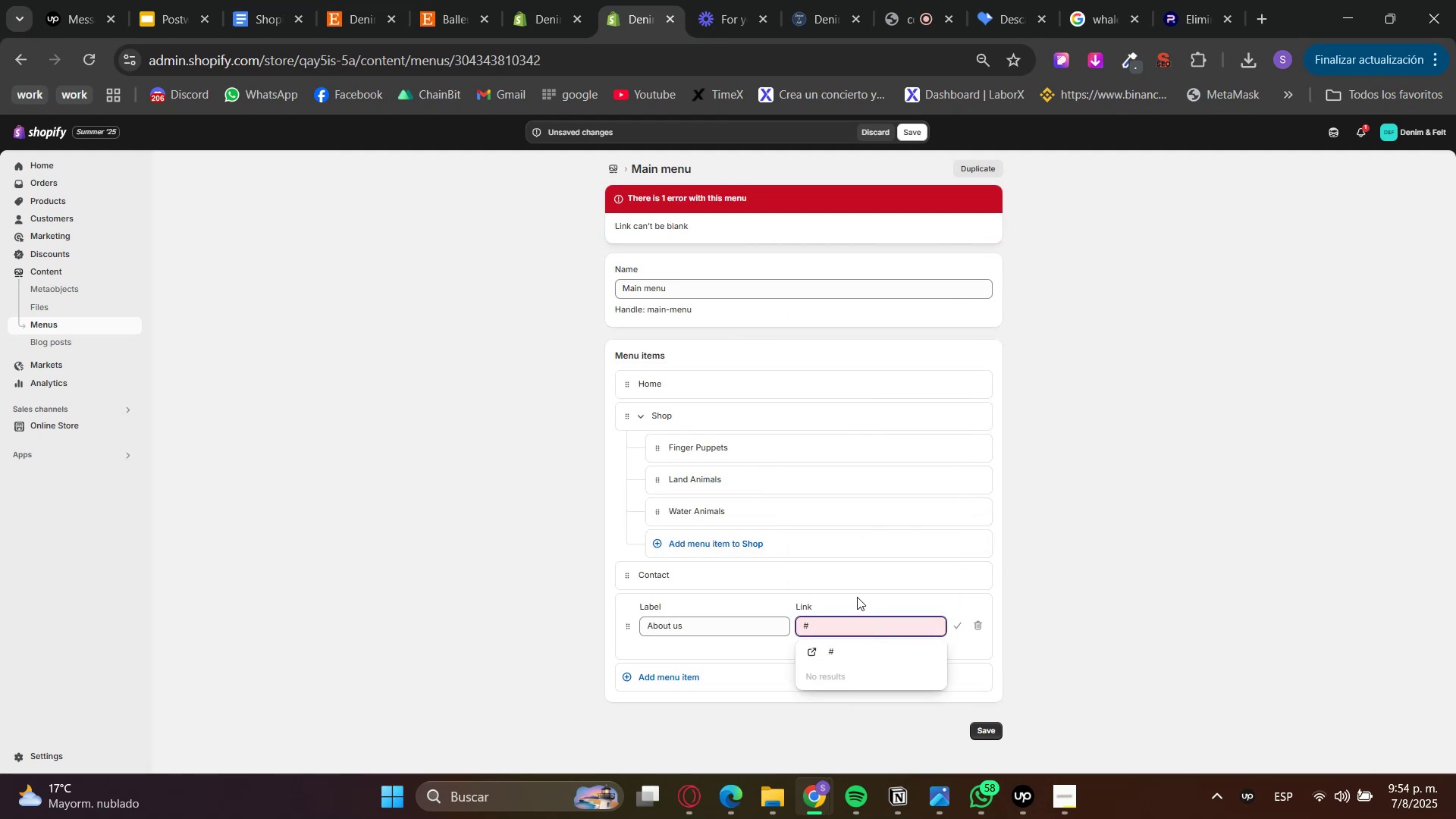 
left_click([839, 648])
 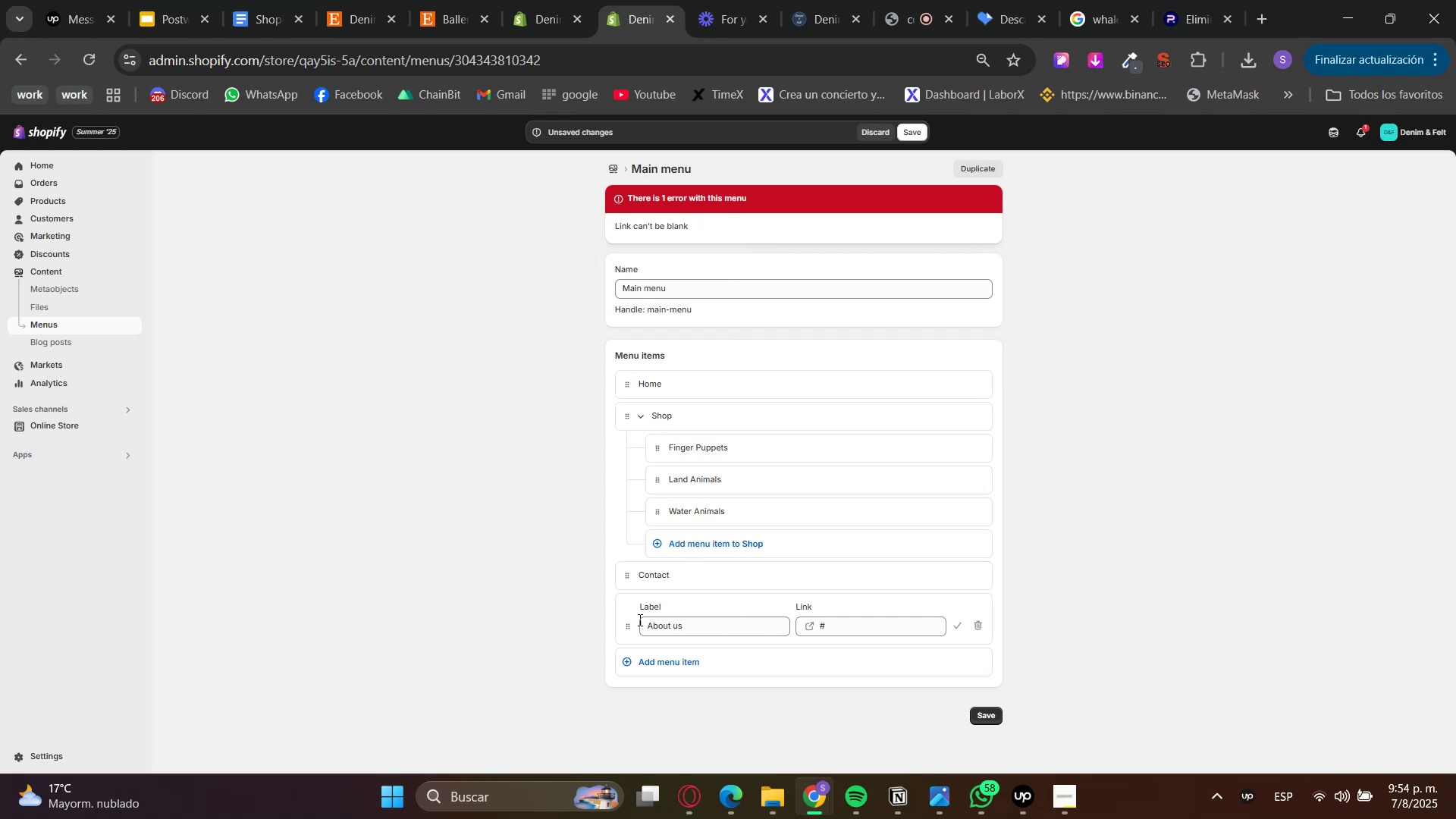 
left_click_drag(start_coordinate=[626, 629], to_coordinate=[632, 604])
 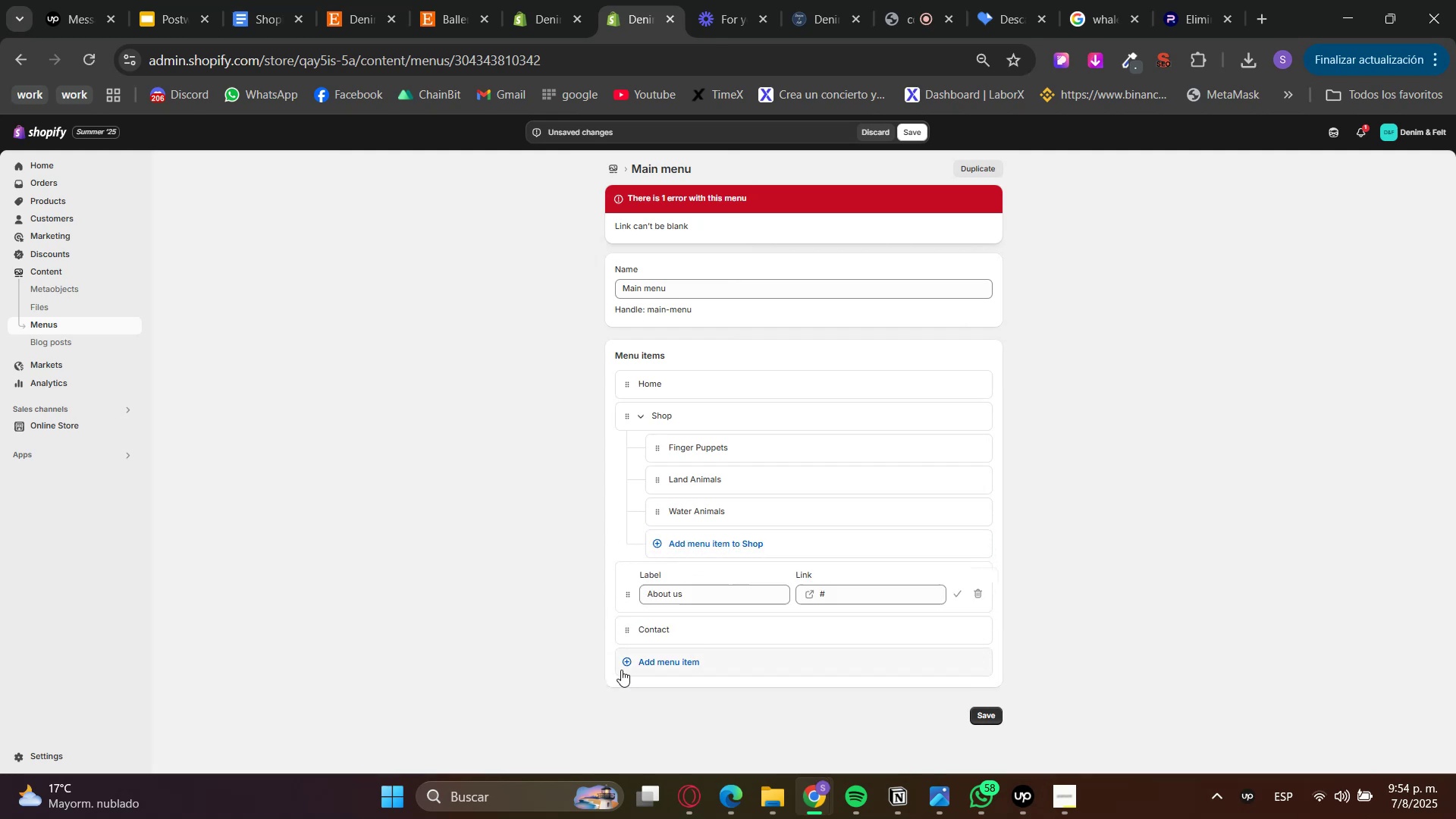 
left_click([500, 618])
 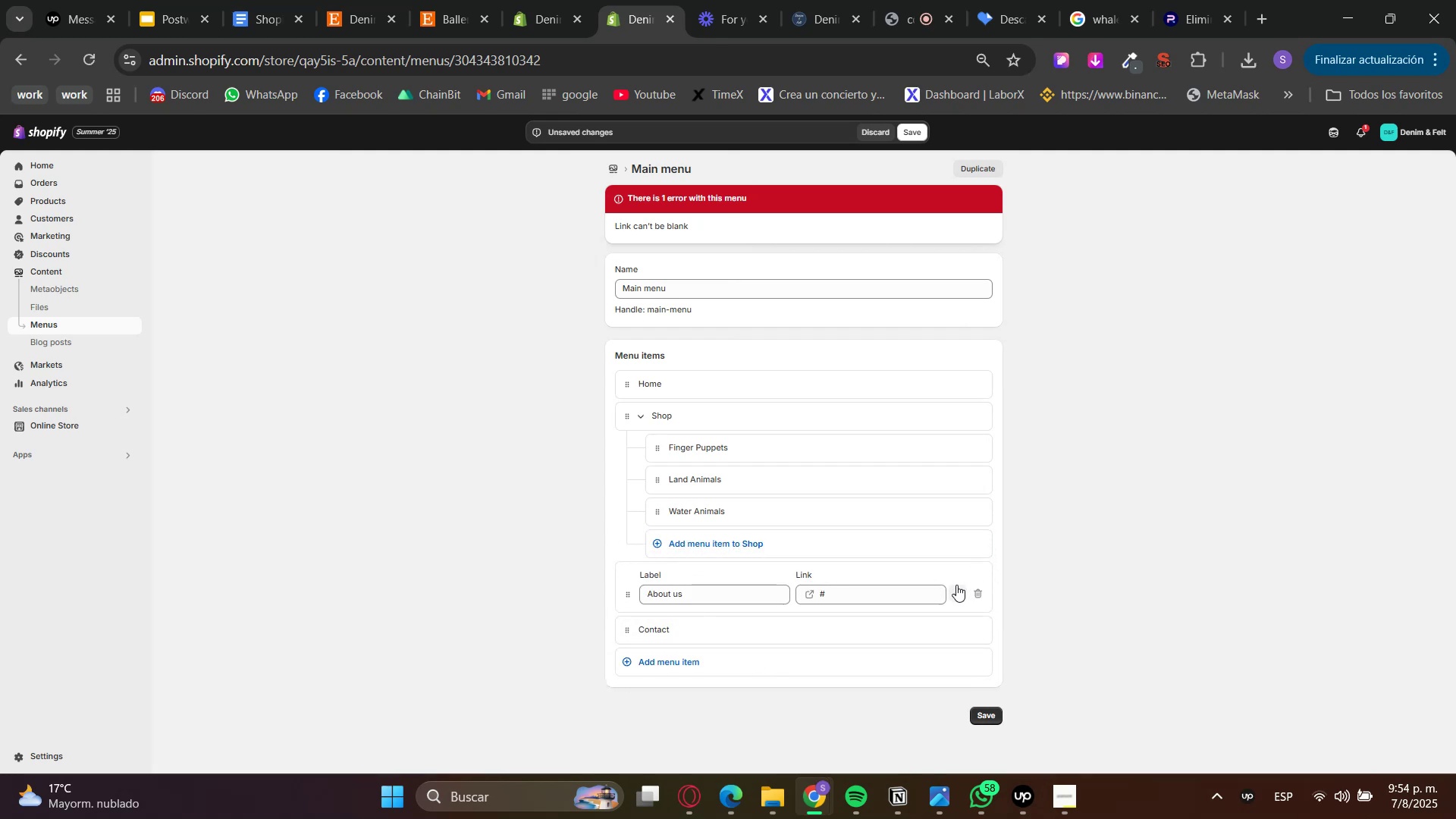 
left_click([950, 592])
 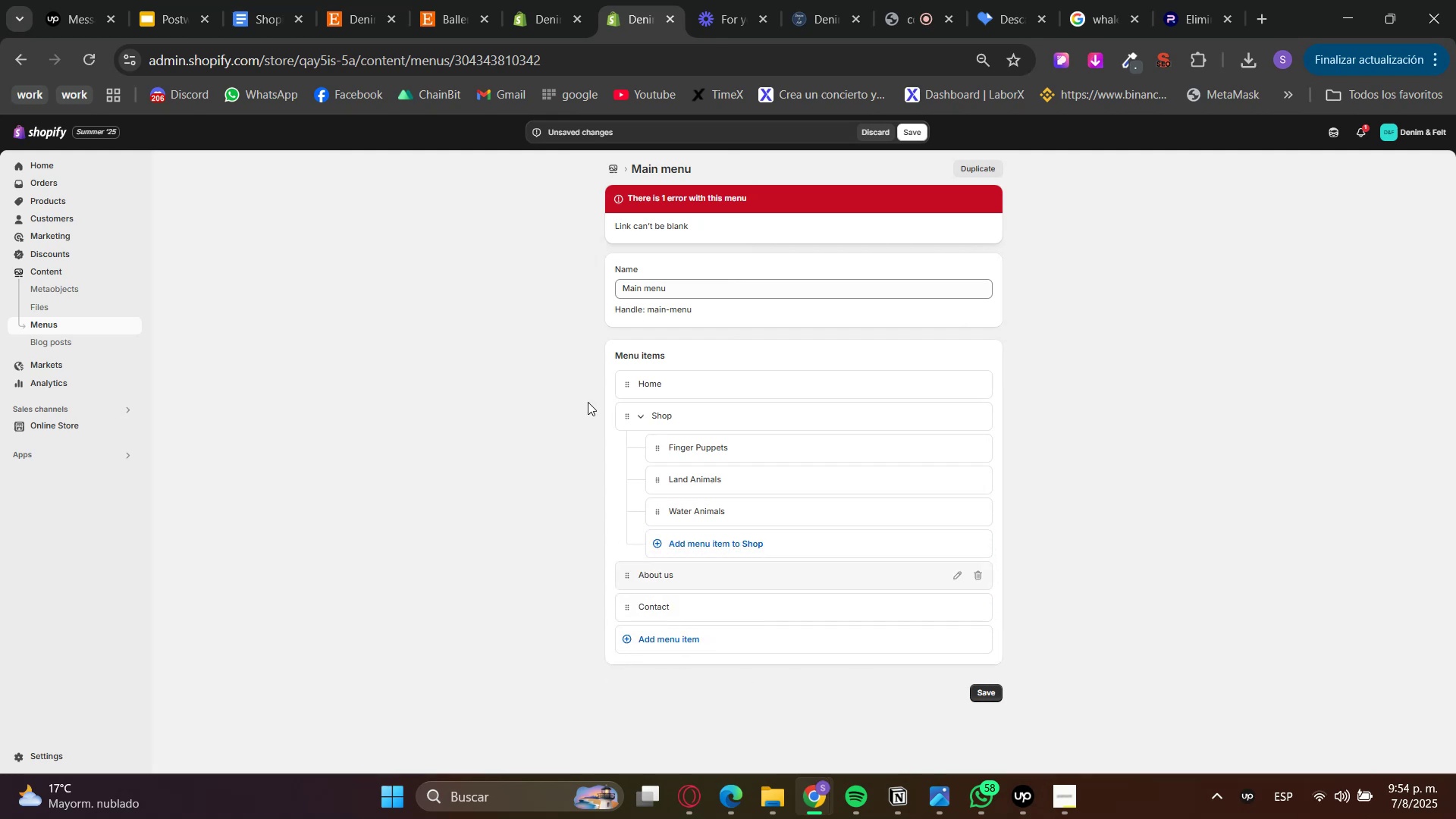 
left_click([237, 0])
 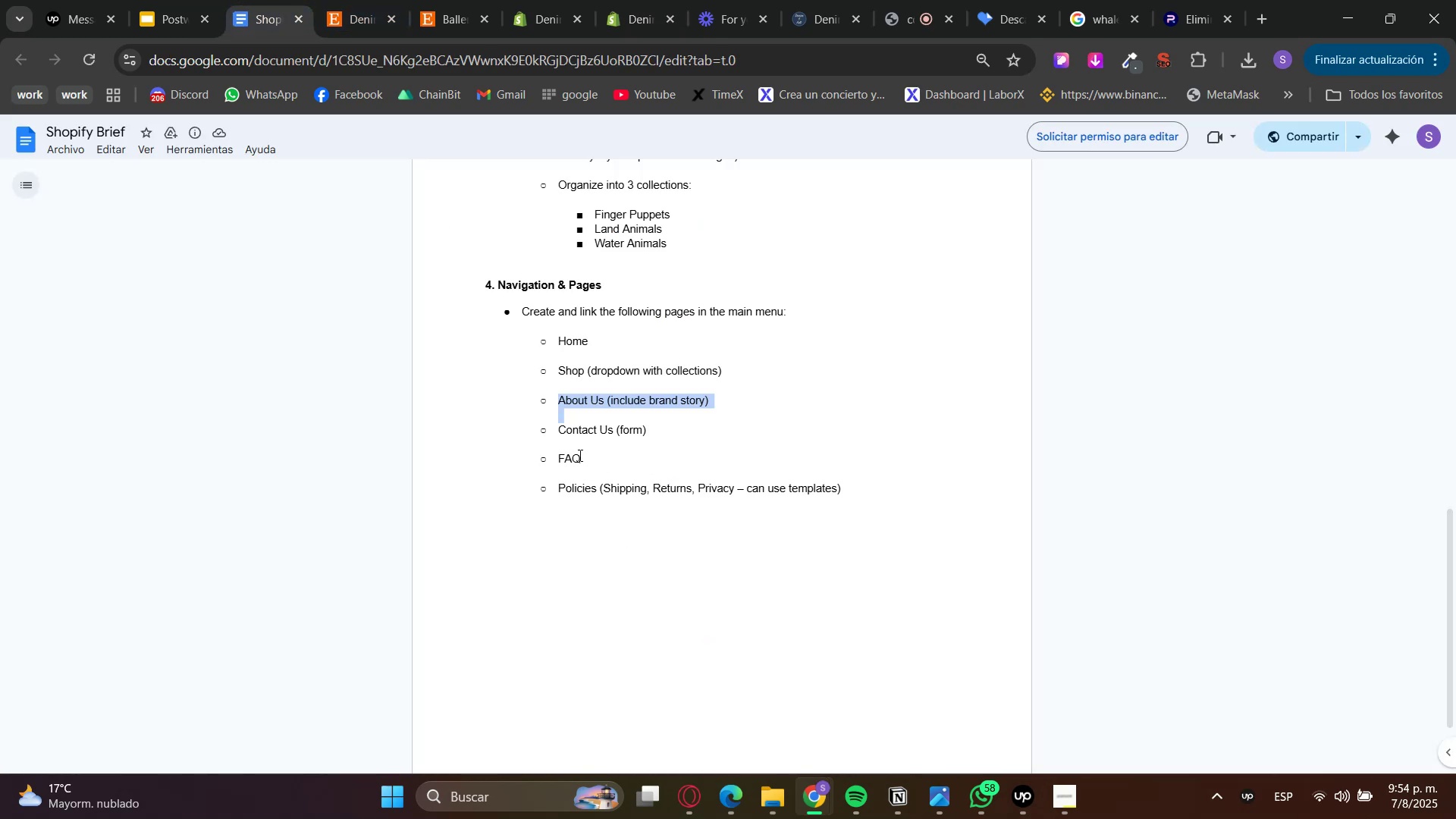 
double_click([577, 455])
 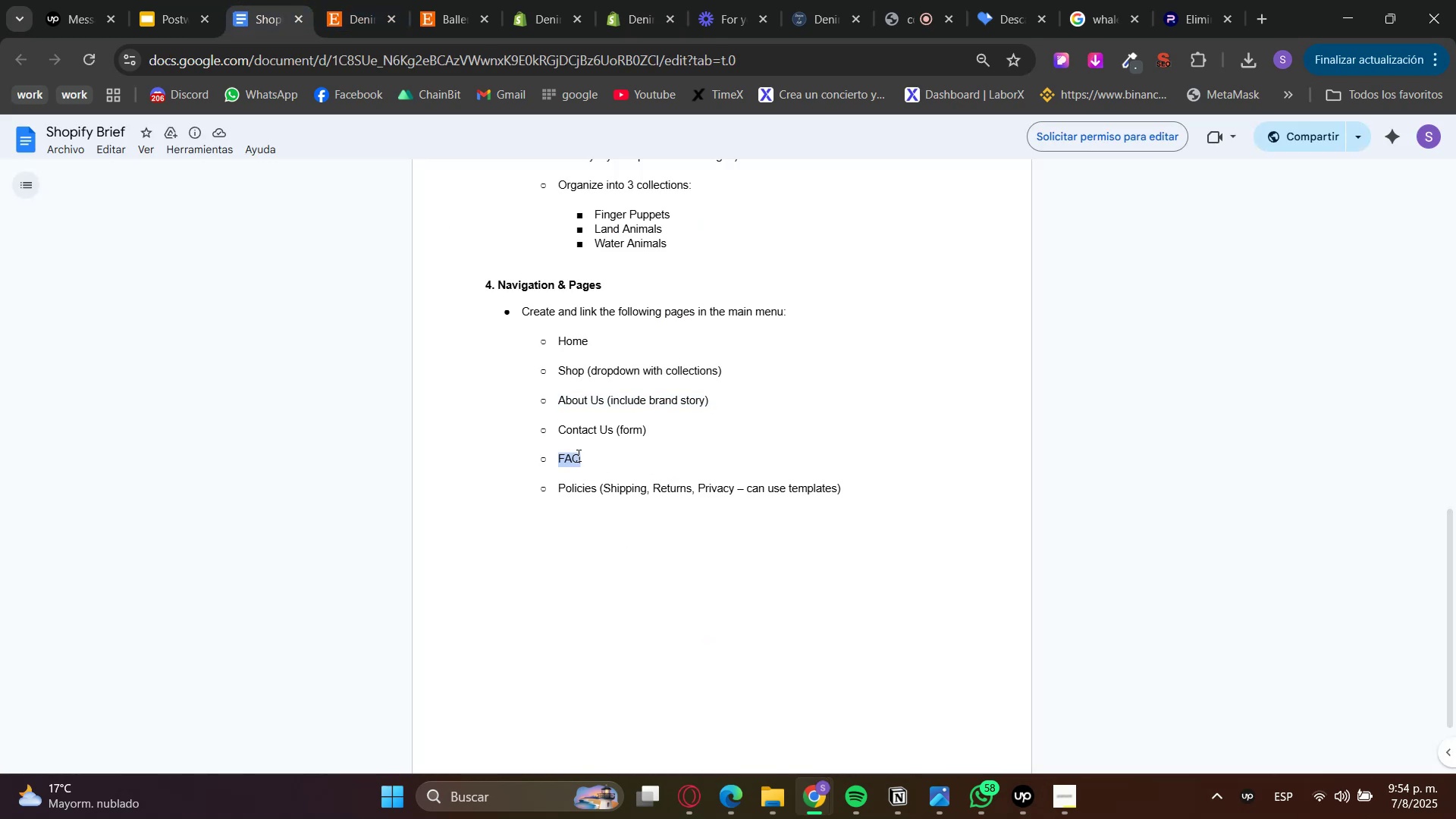 
key(Control+C)
 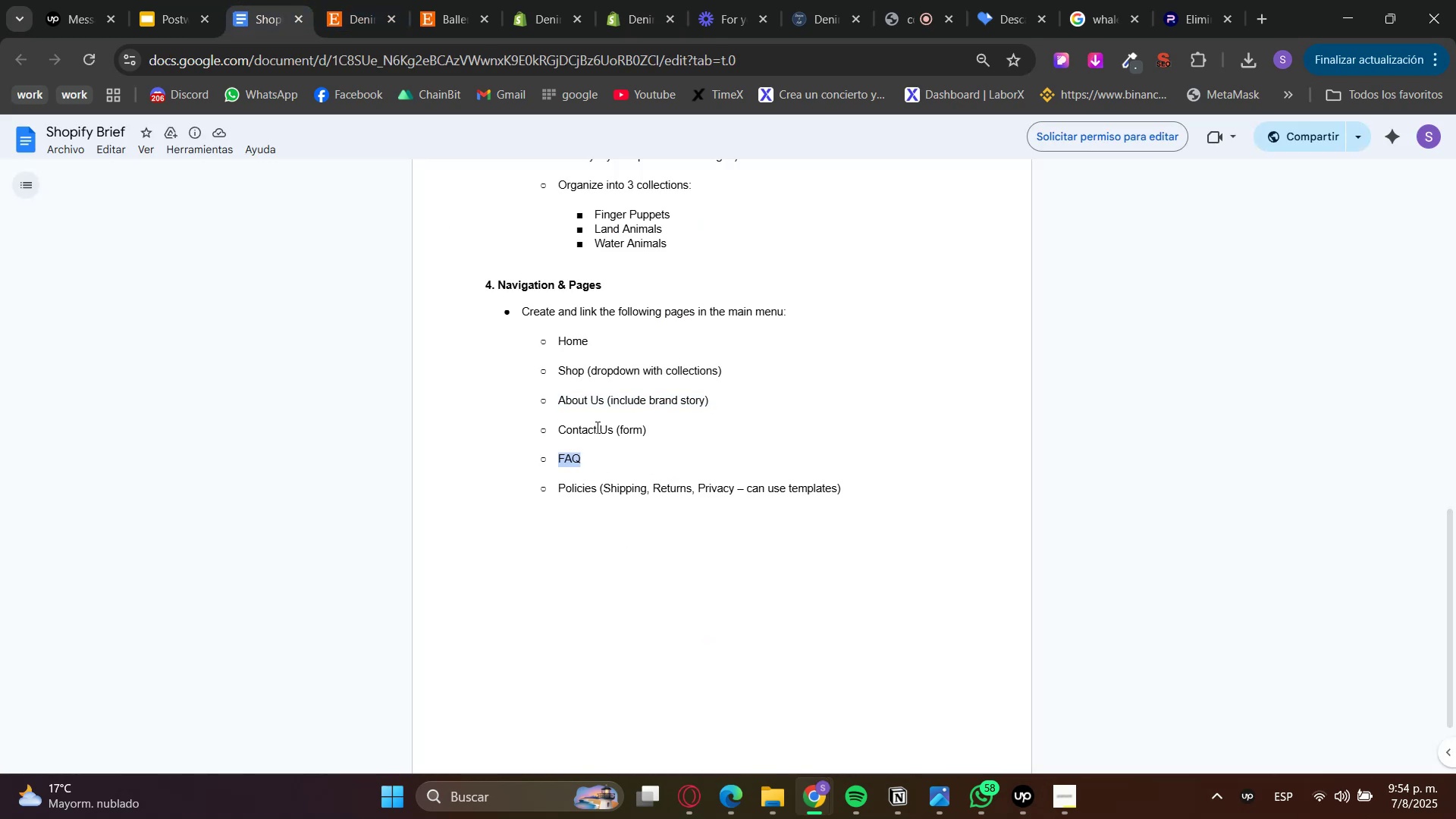 
key(Control+C)
 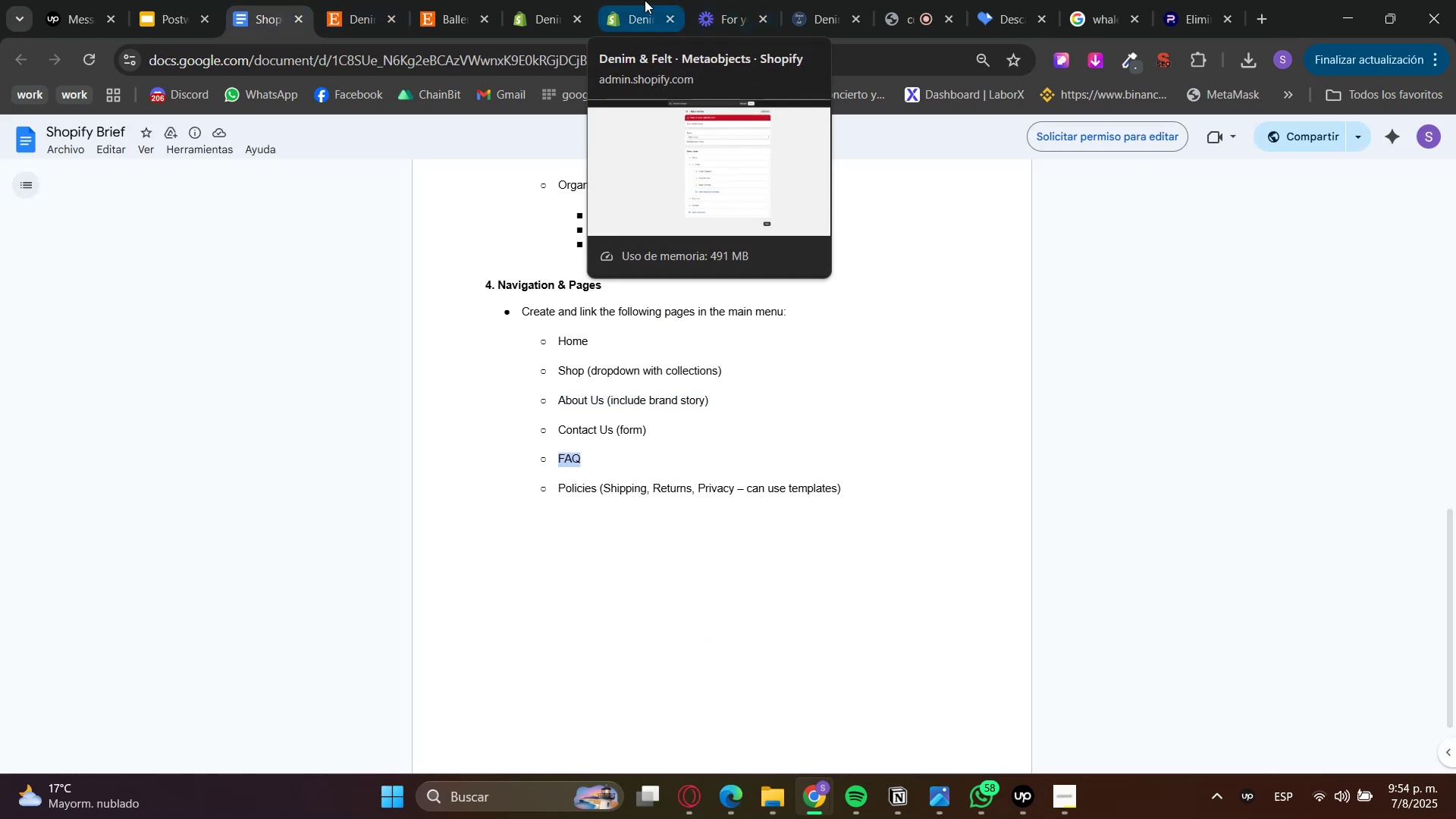 
wait(5.62)
 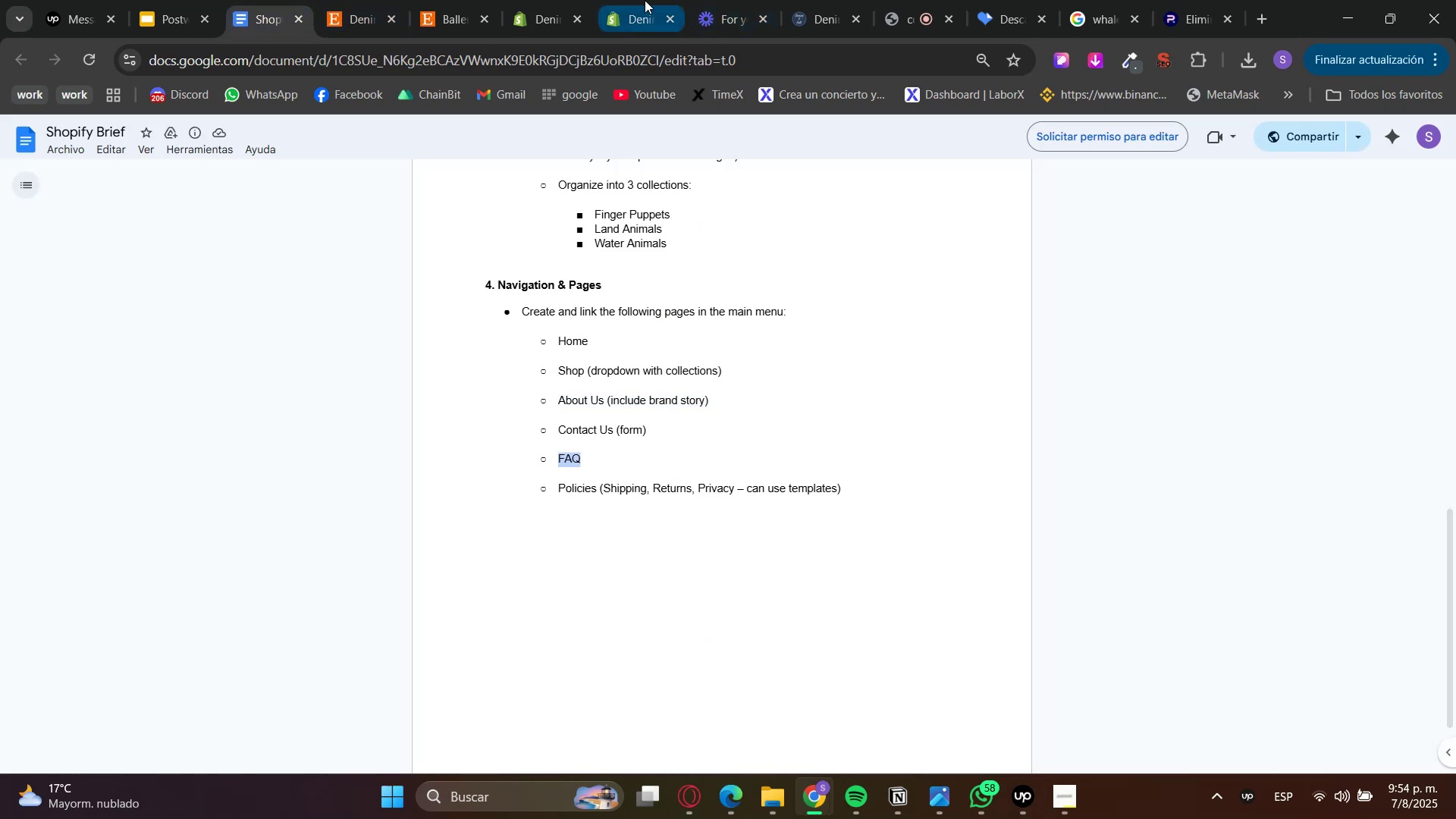 
left_click([645, 0])
 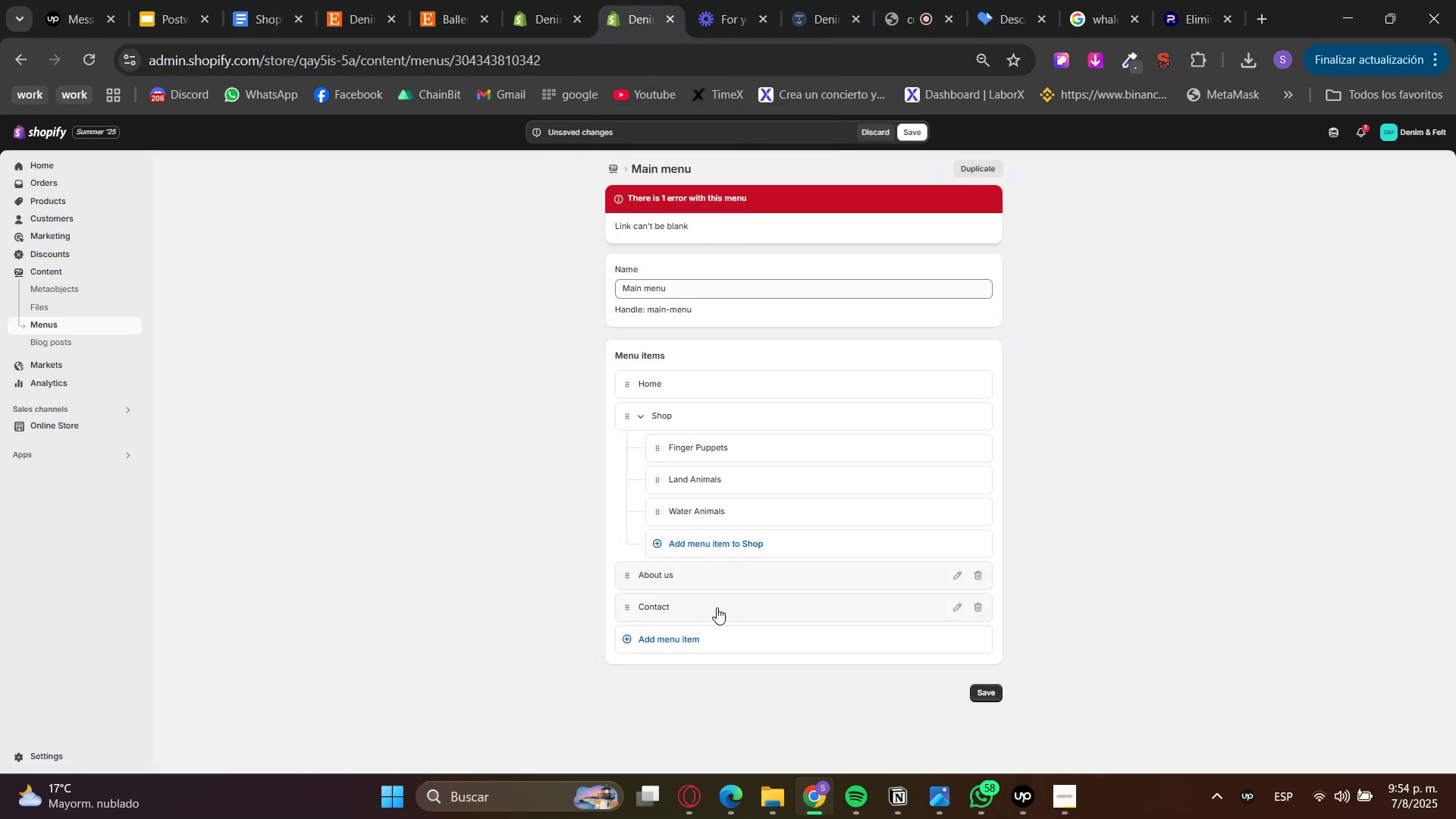 
left_click([538, 596])
 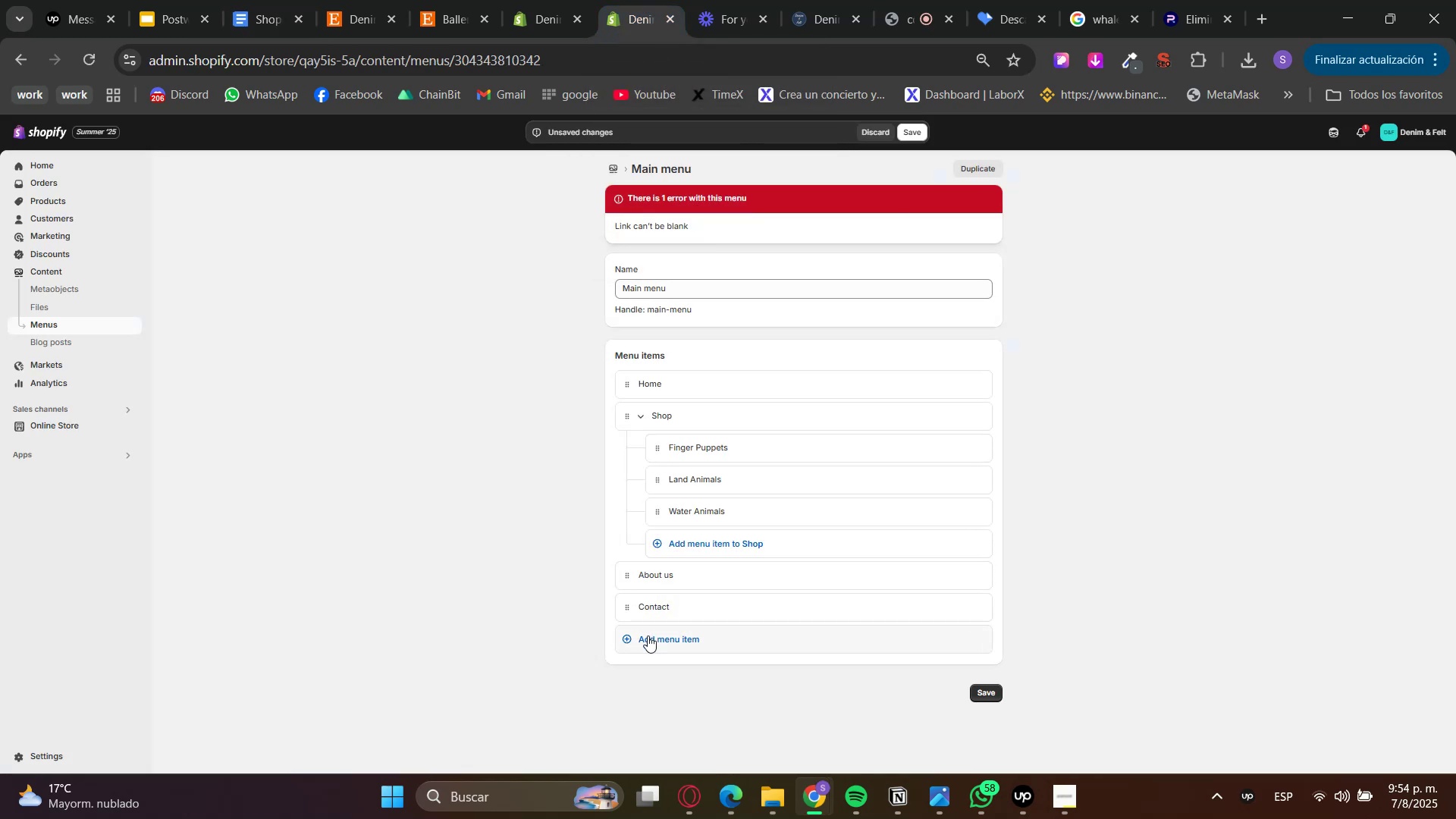 
left_click([648, 642])
 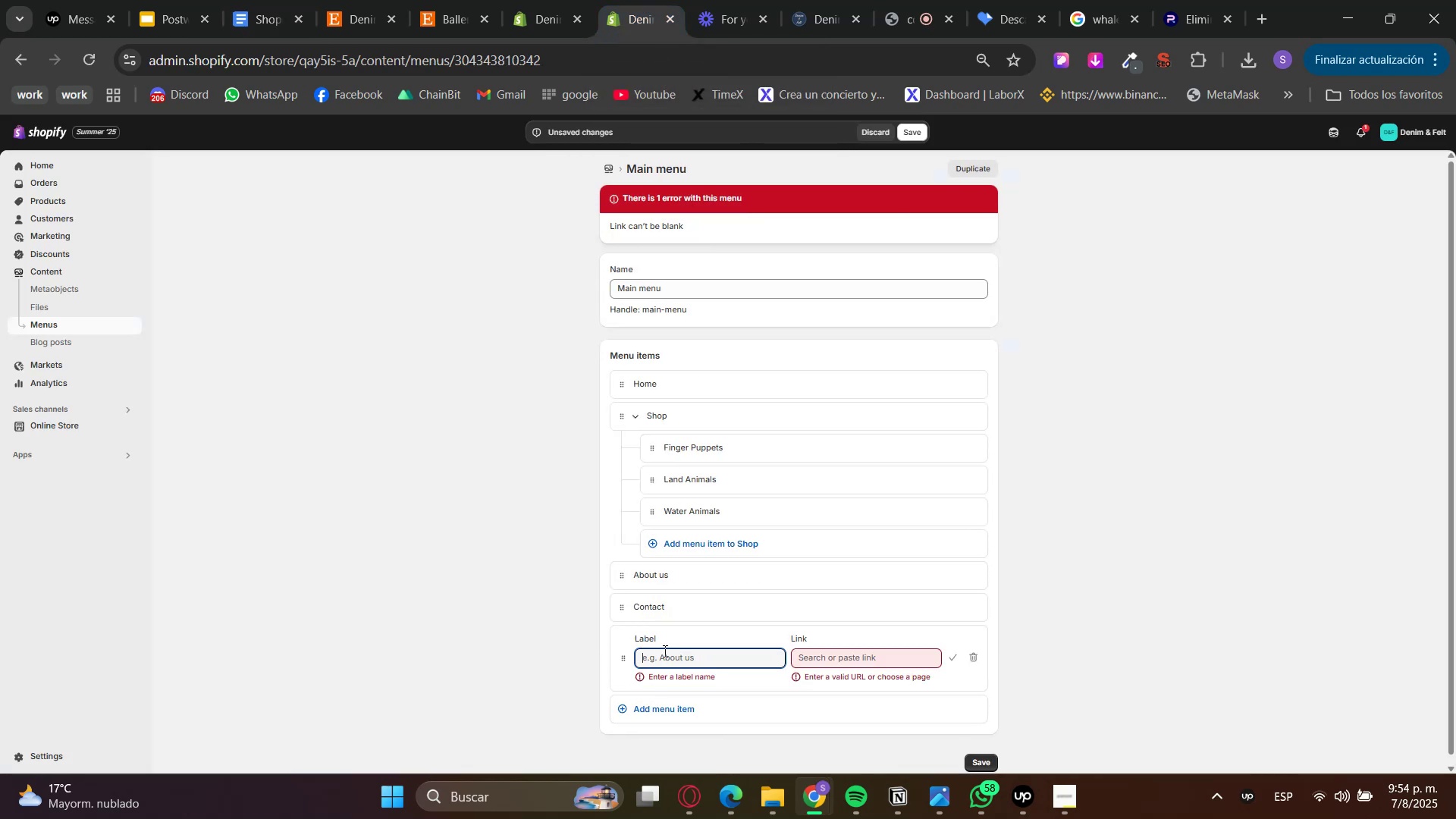 
double_click([681, 668])
 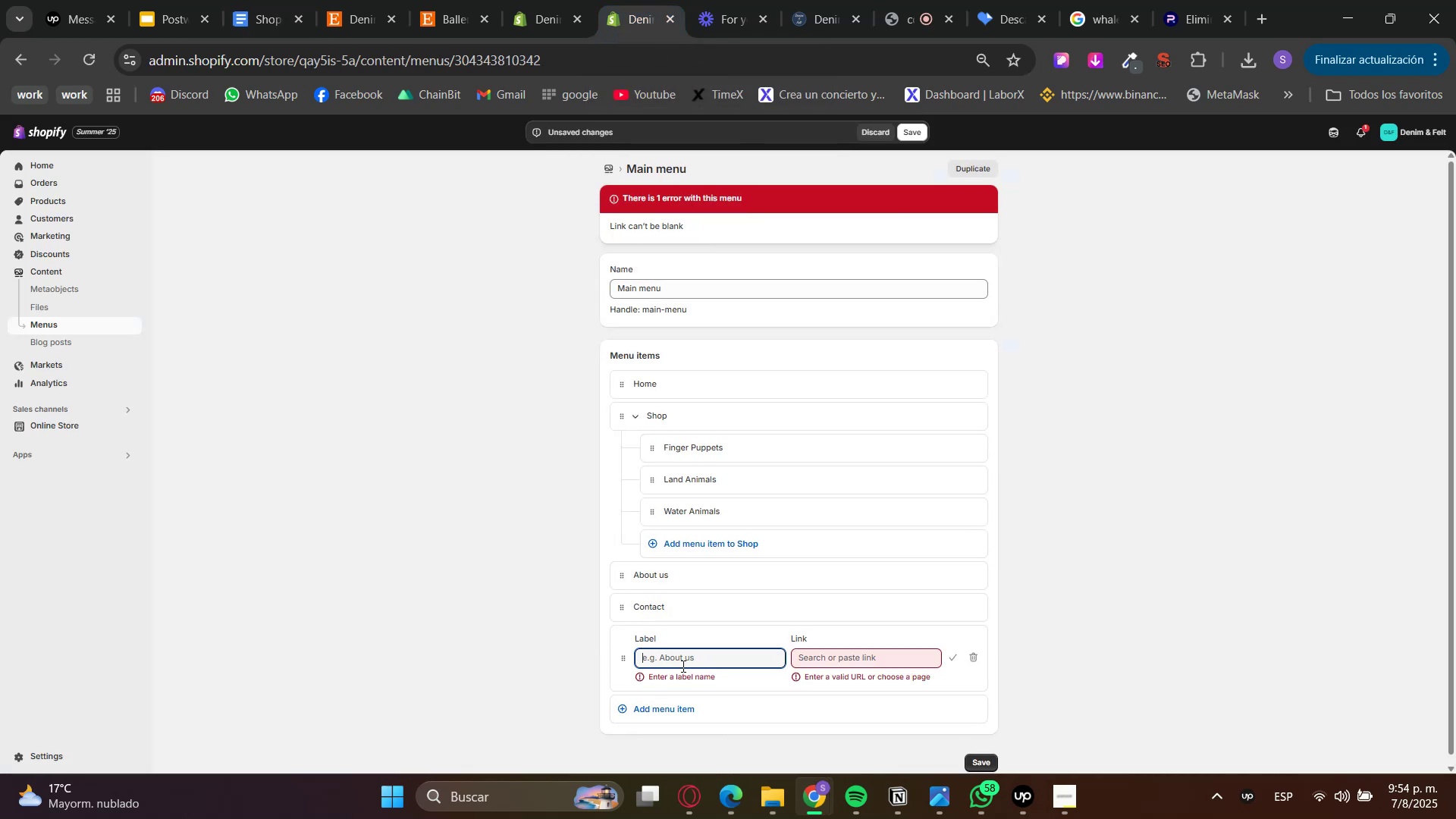 
key(Control+V)
 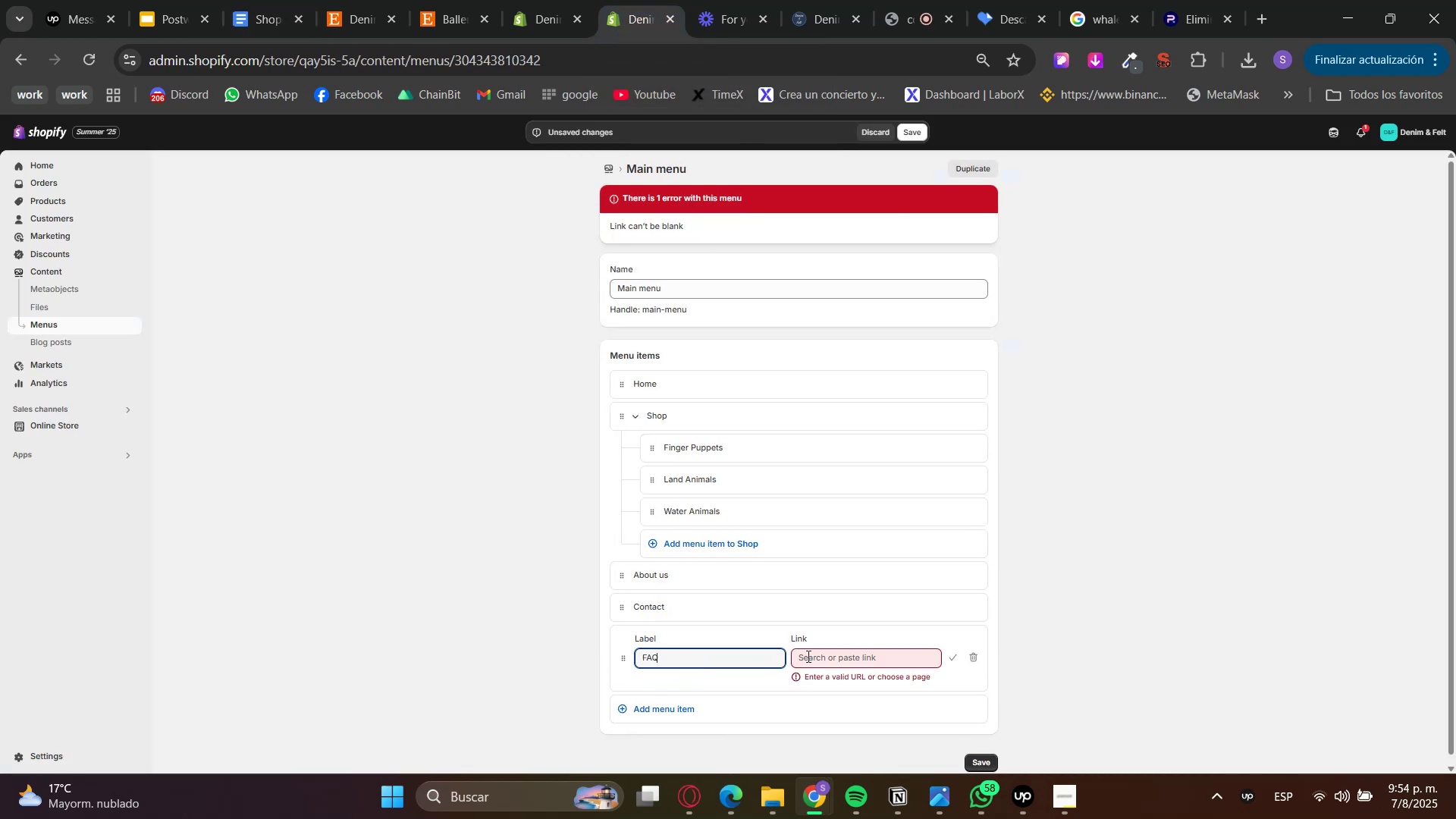 
left_click([821, 657])
 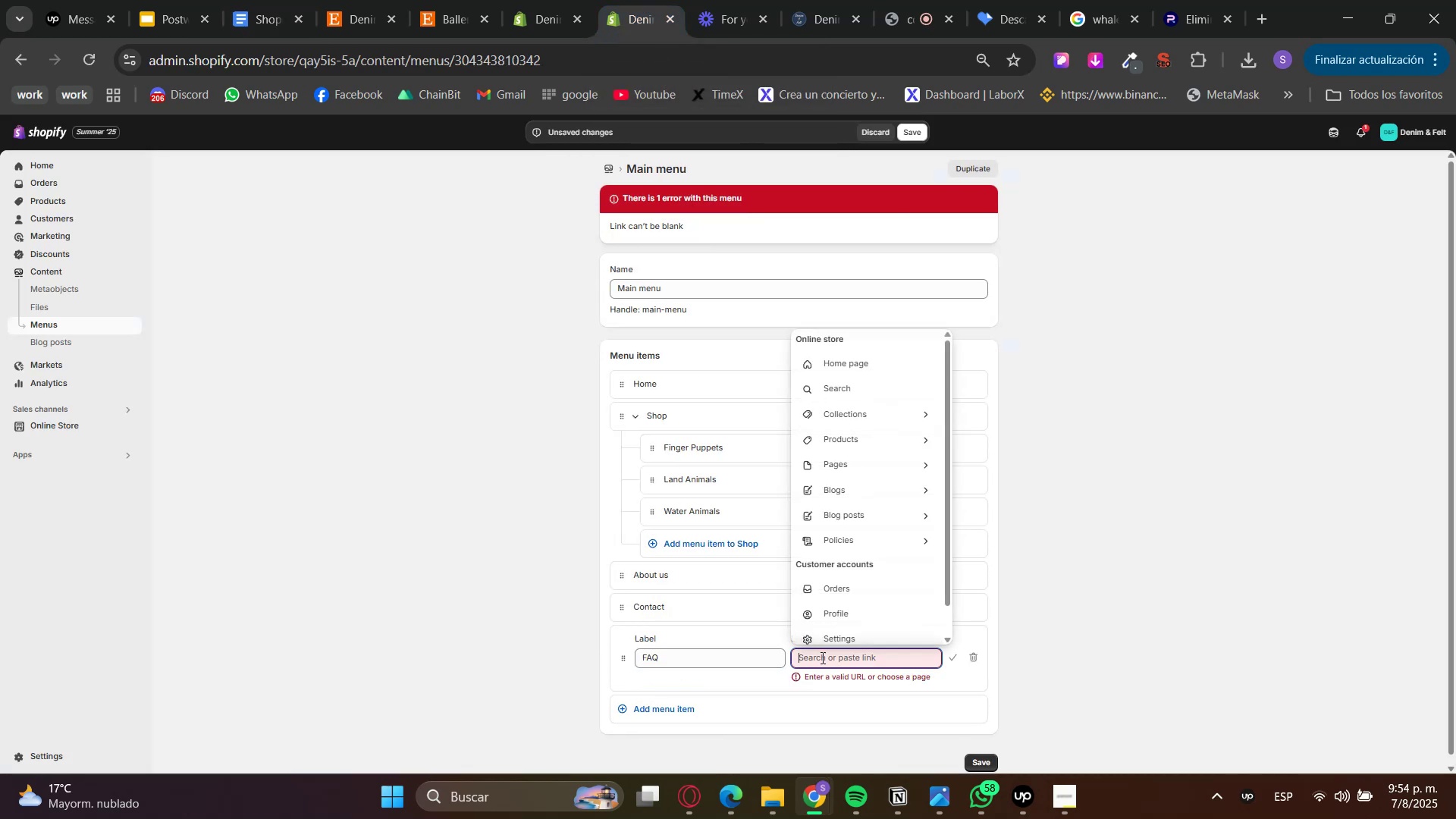 
key(Control+ControlLeft)
 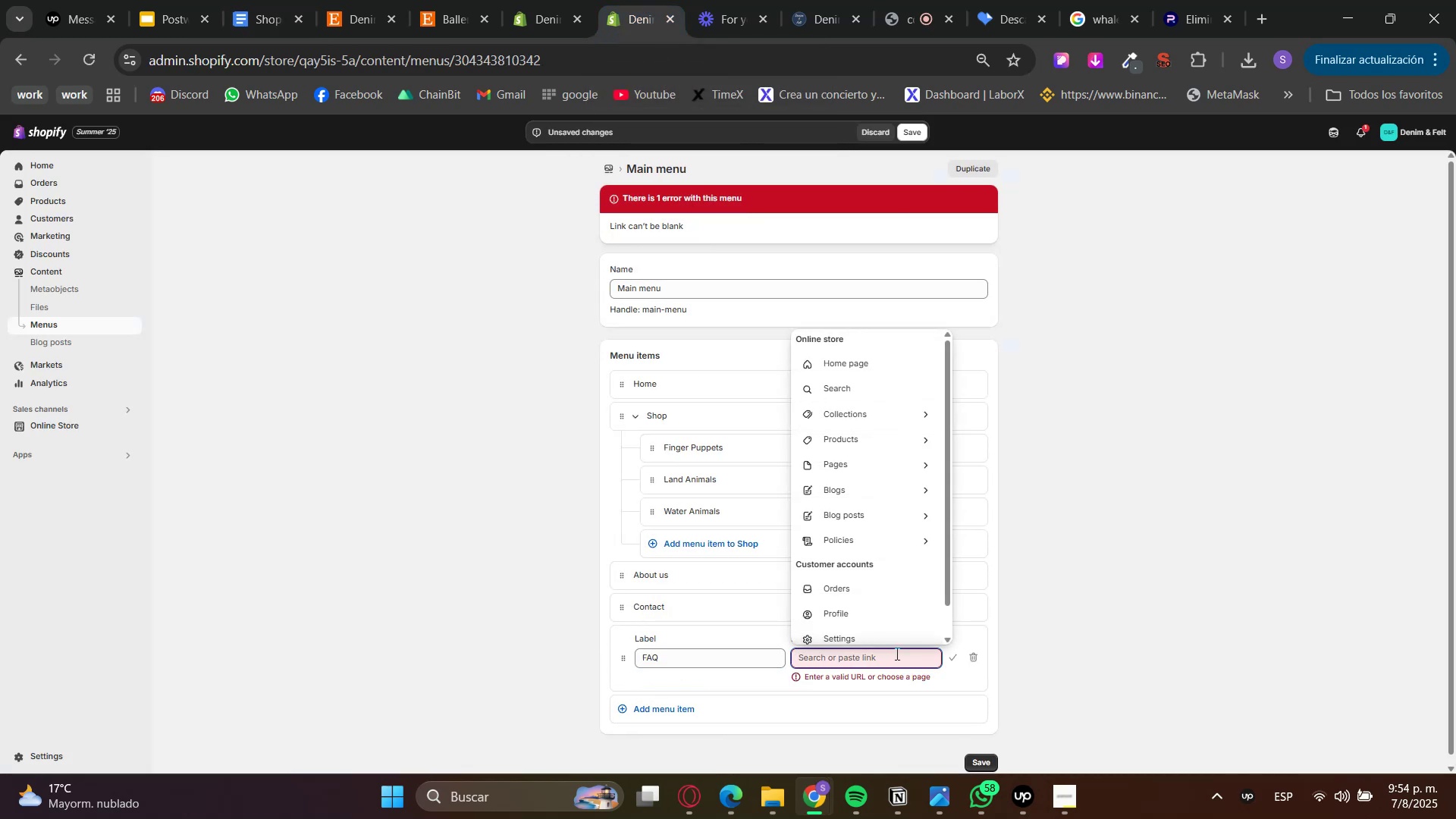 
key(Shift+3)
 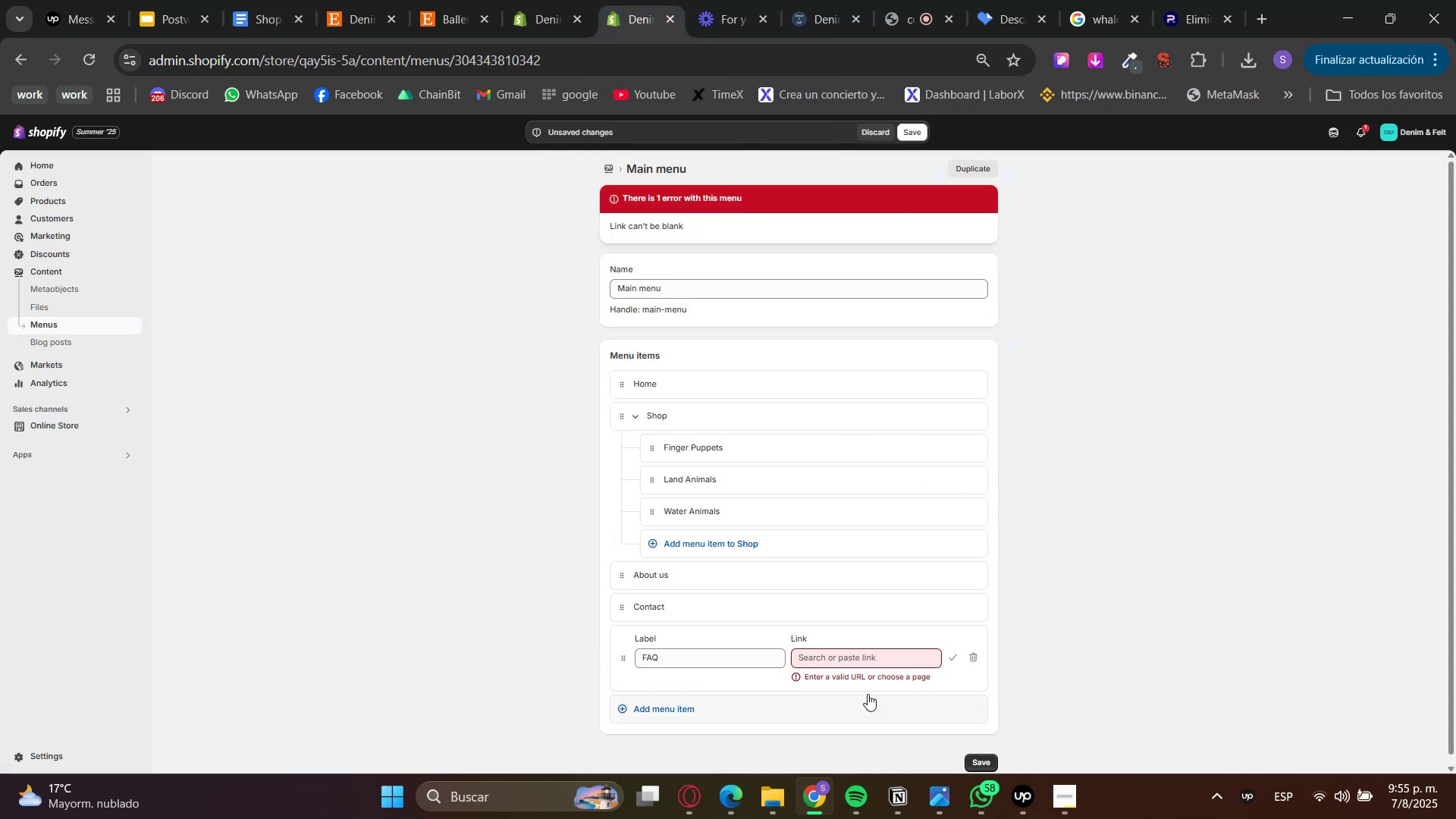 
left_click([886, 665])
 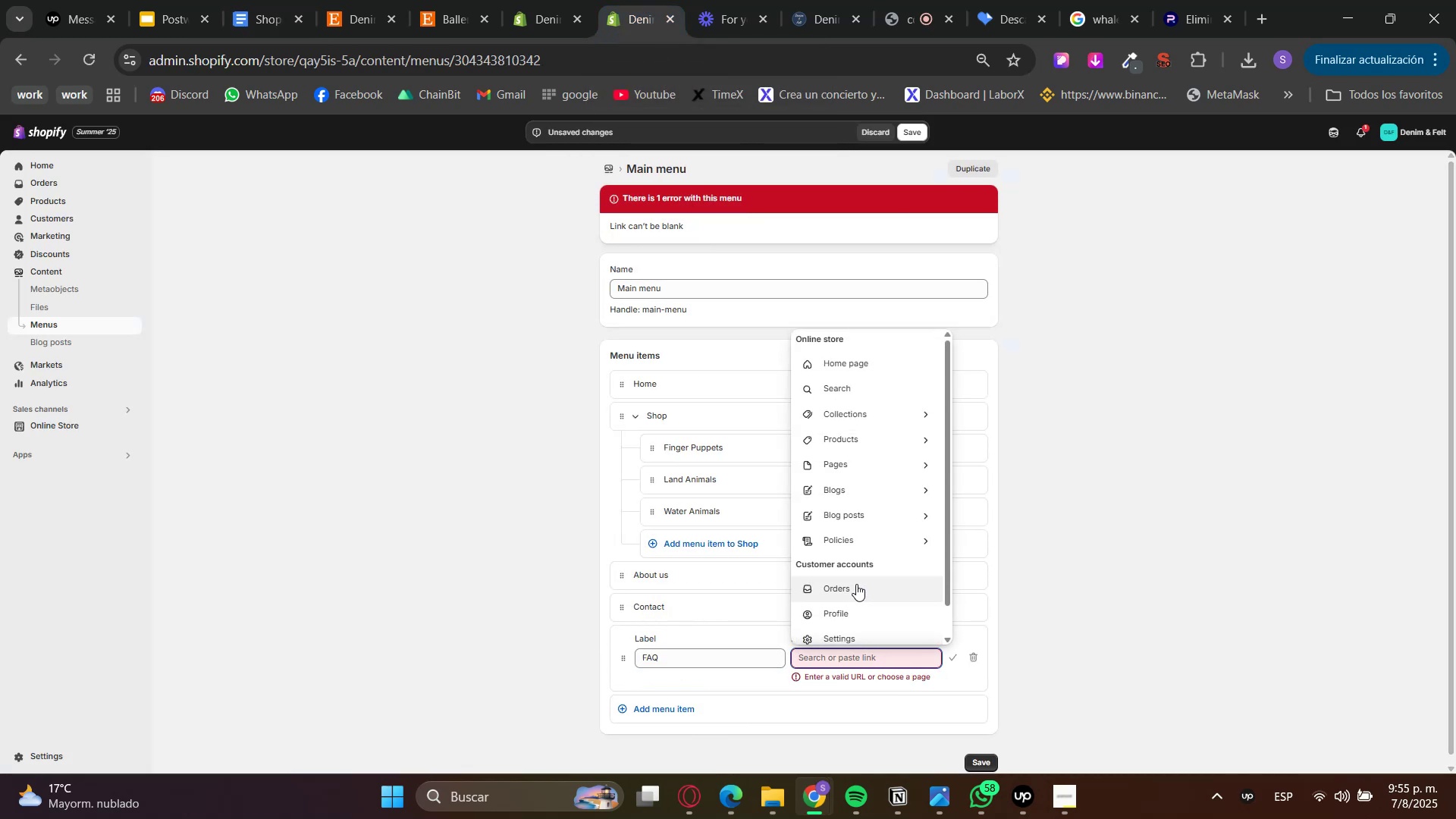 
key(Shift+ShiftRight)
 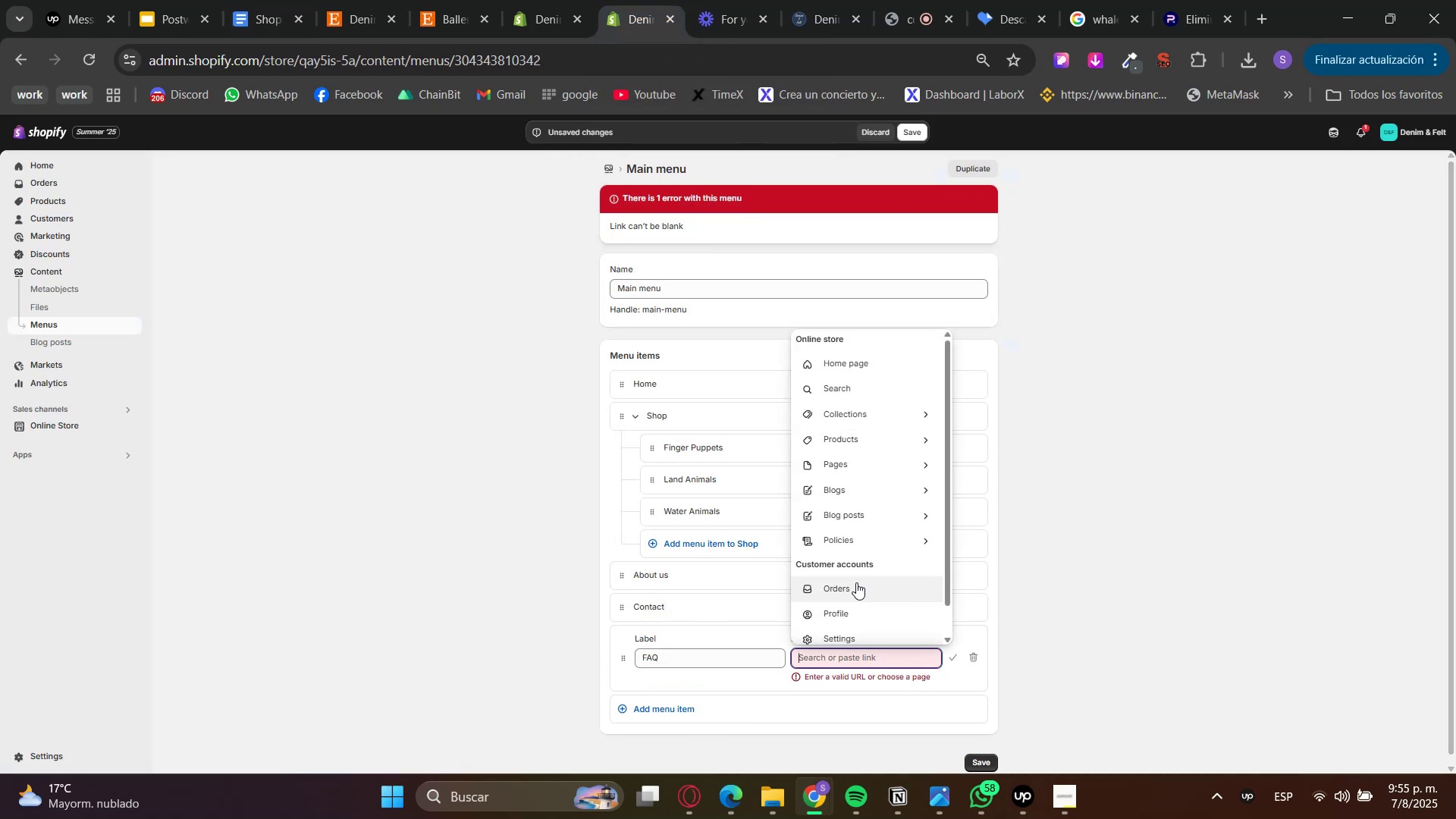 
key(Shift+3)
 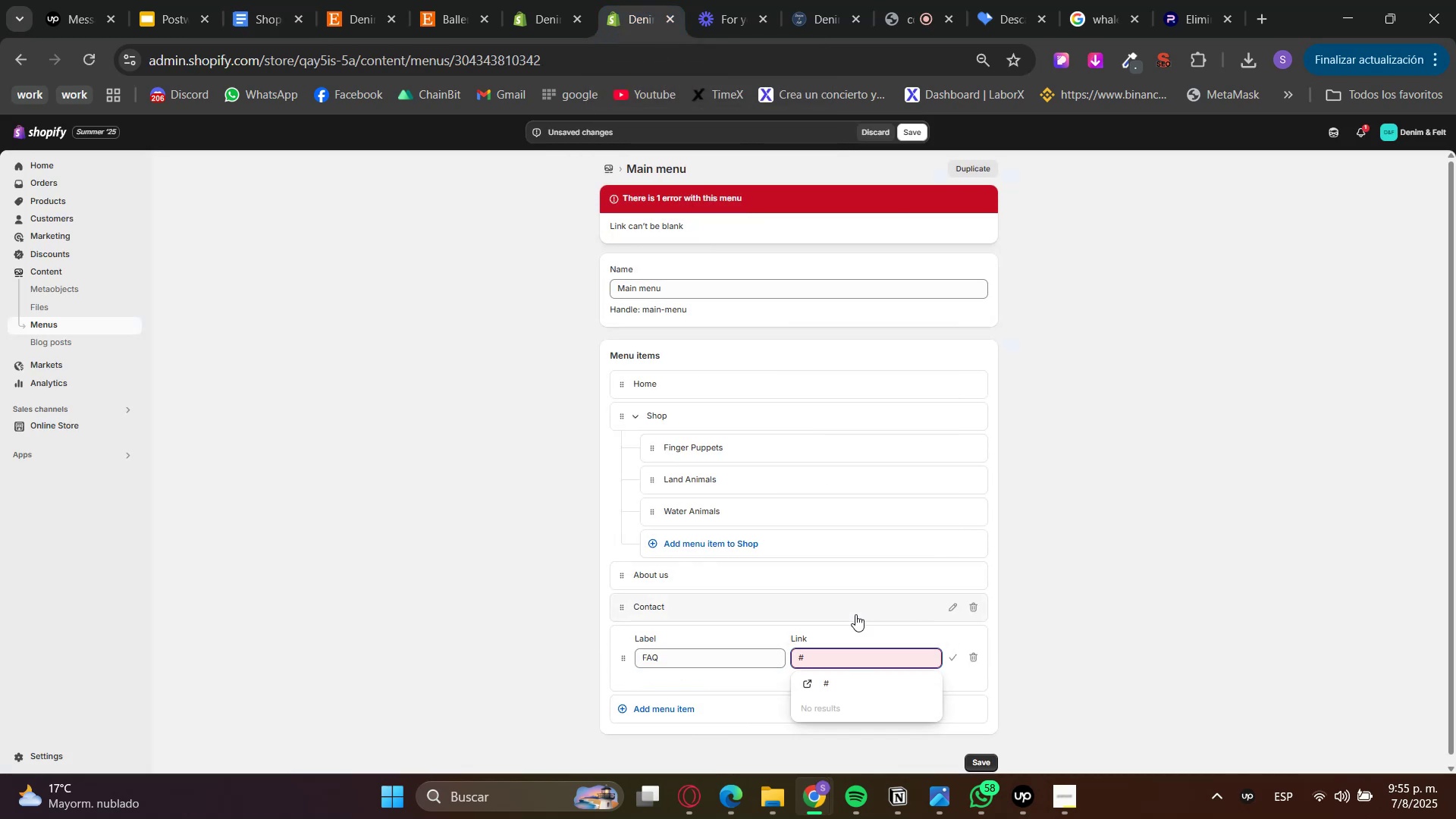 
left_click([834, 693])
 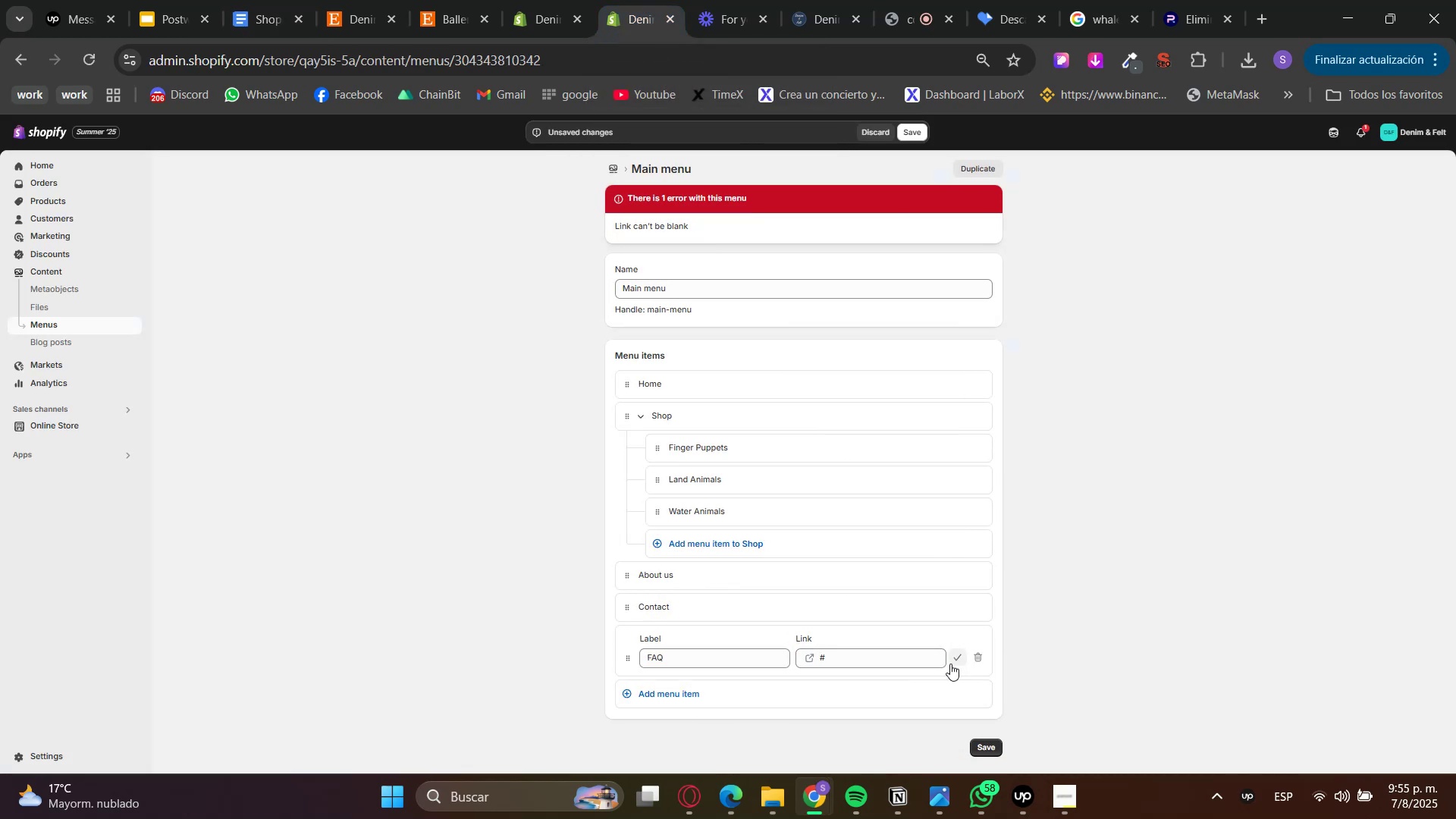 
left_click([956, 662])
 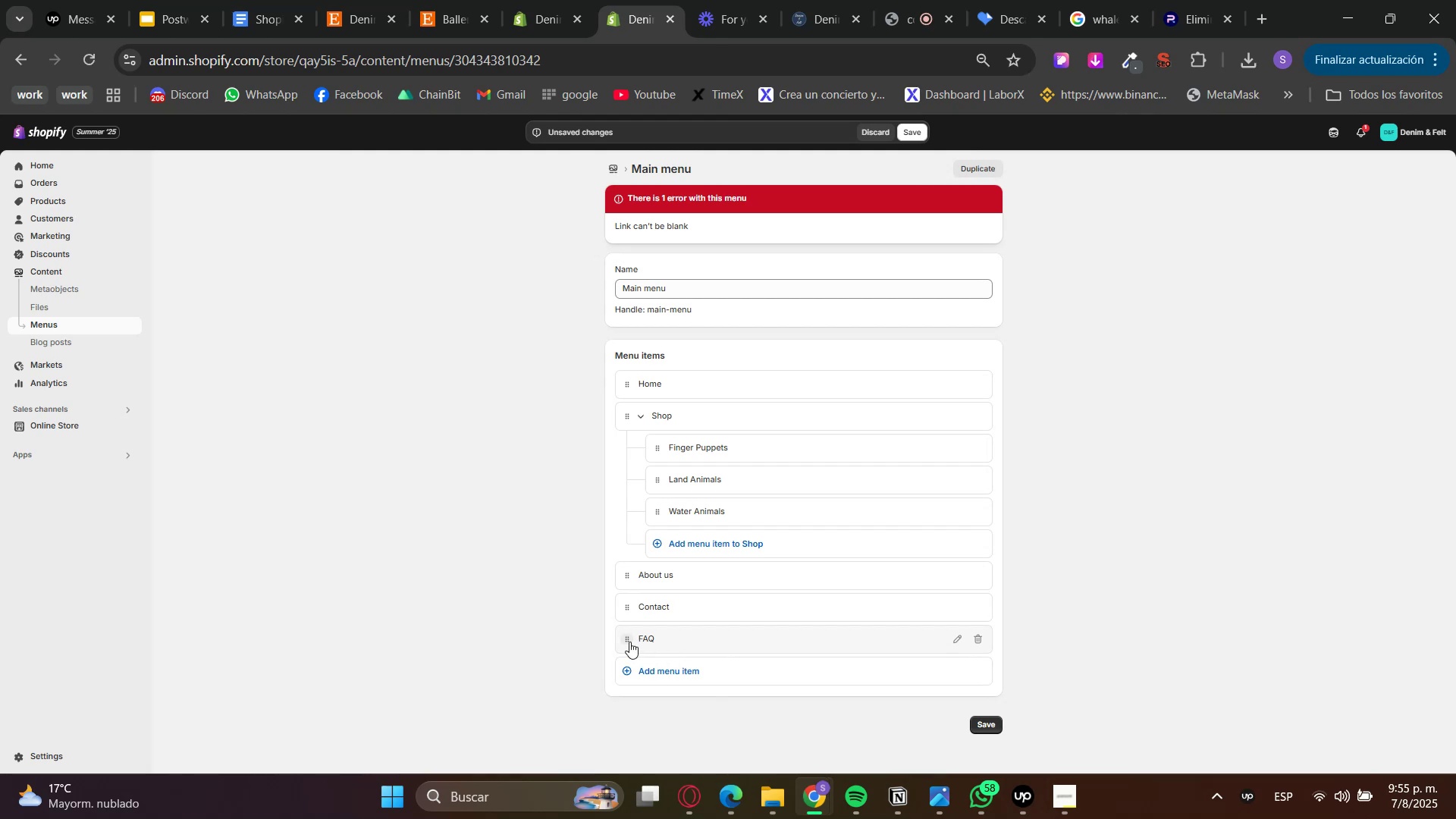 
left_click_drag(start_coordinate=[629, 639], to_coordinate=[633, 615])
 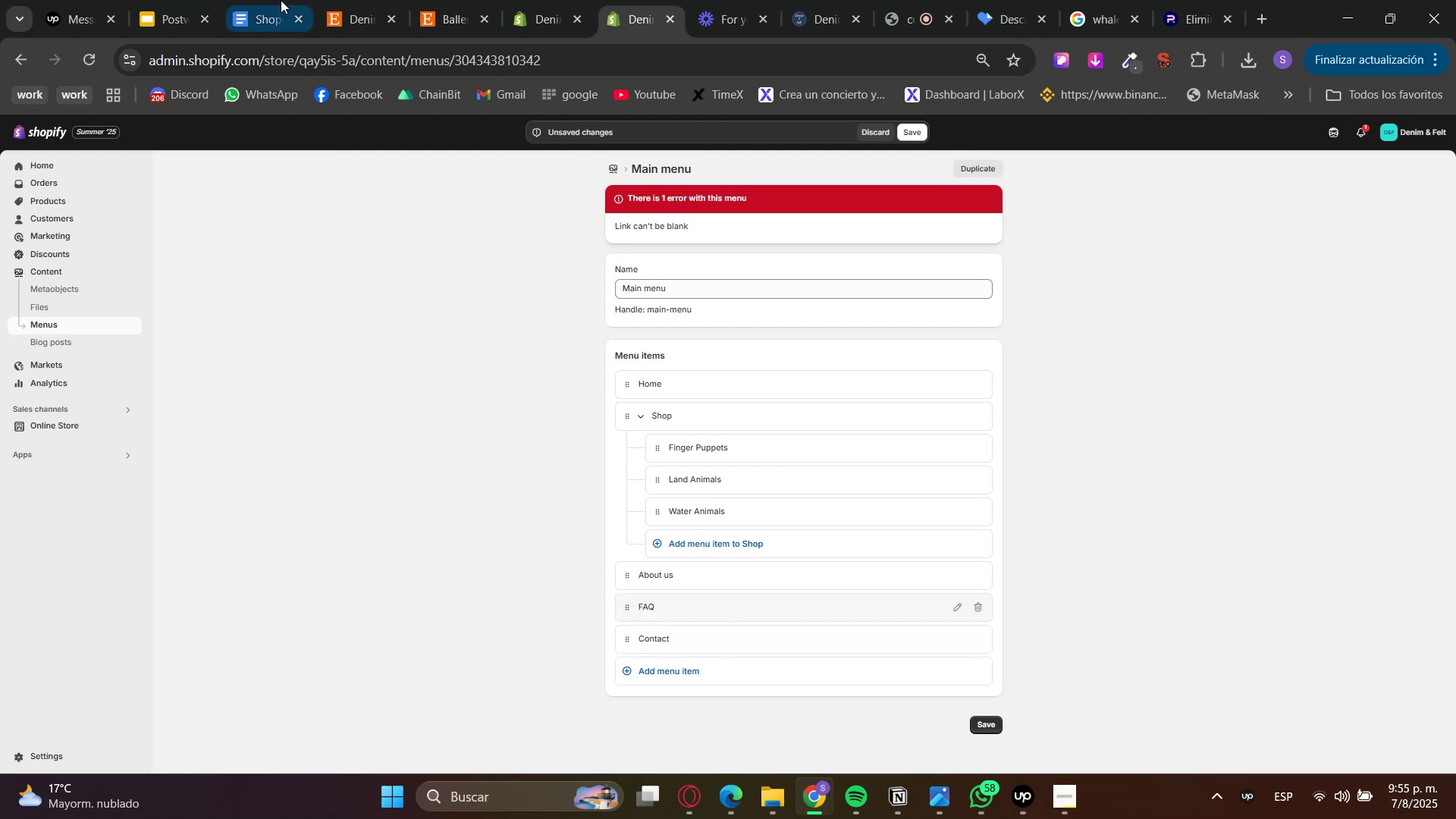 
left_click([261, 0])
 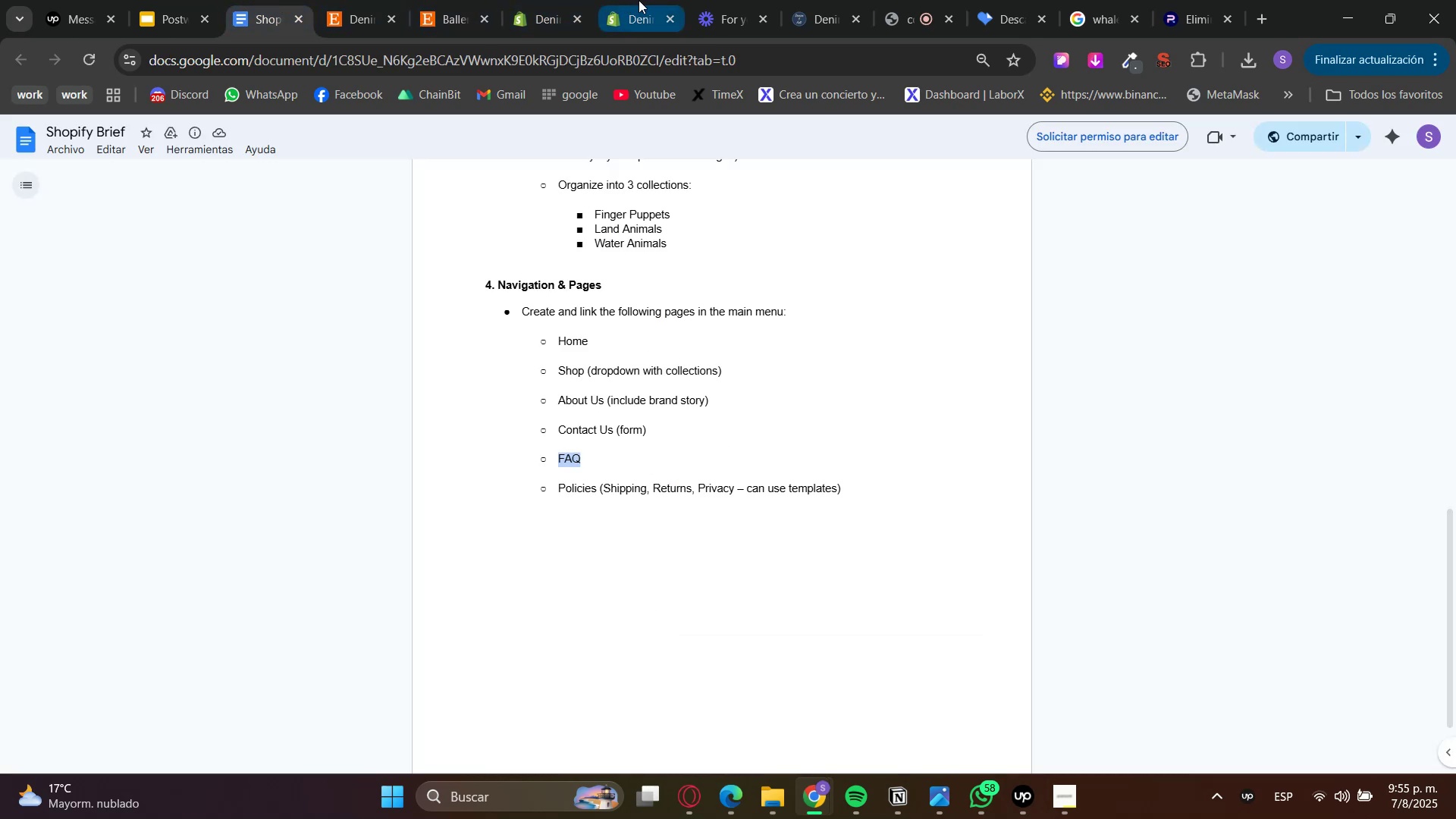 
left_click([639, 0])
 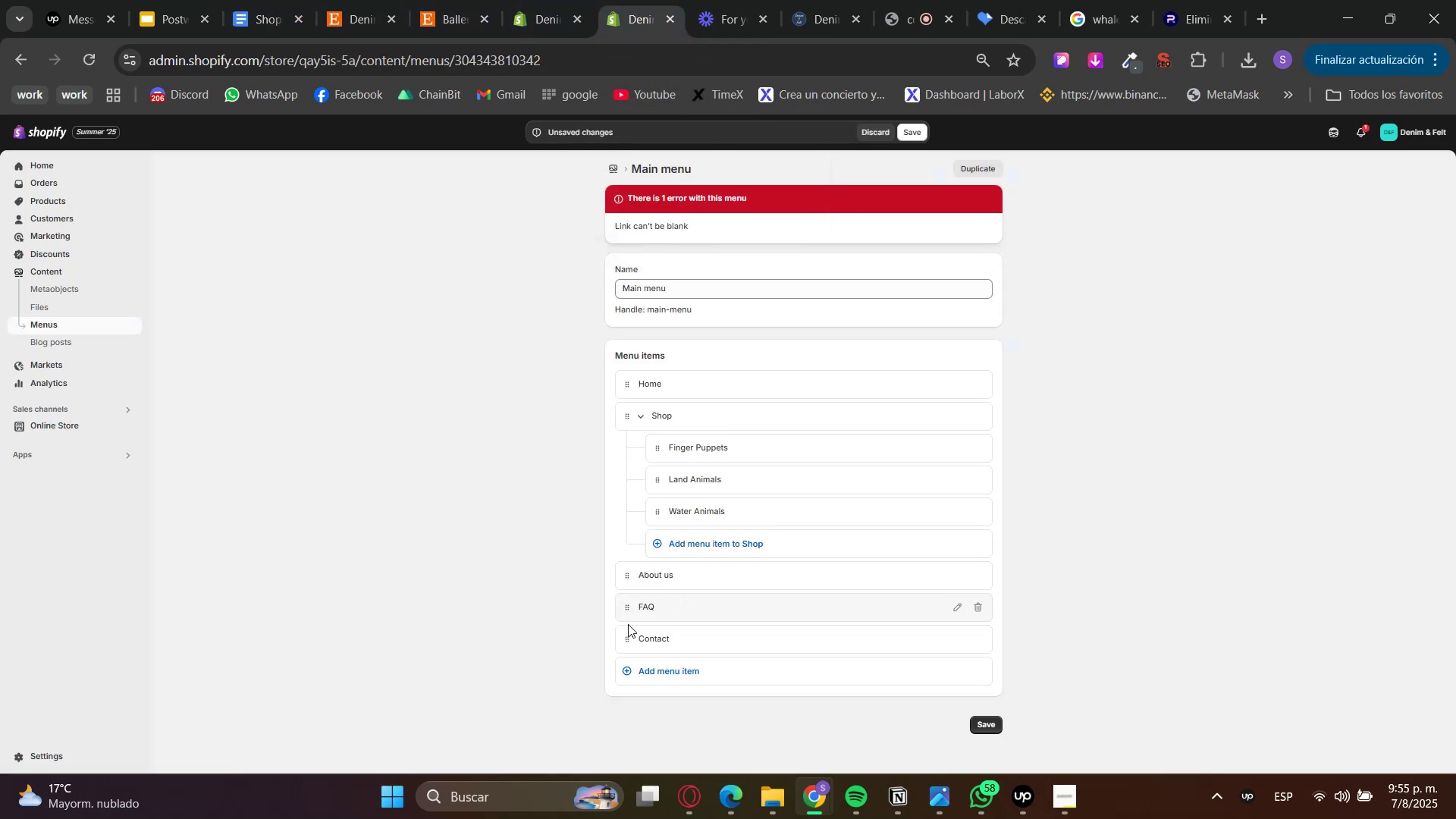 
left_click_drag(start_coordinate=[625, 610], to_coordinate=[629, 637])
 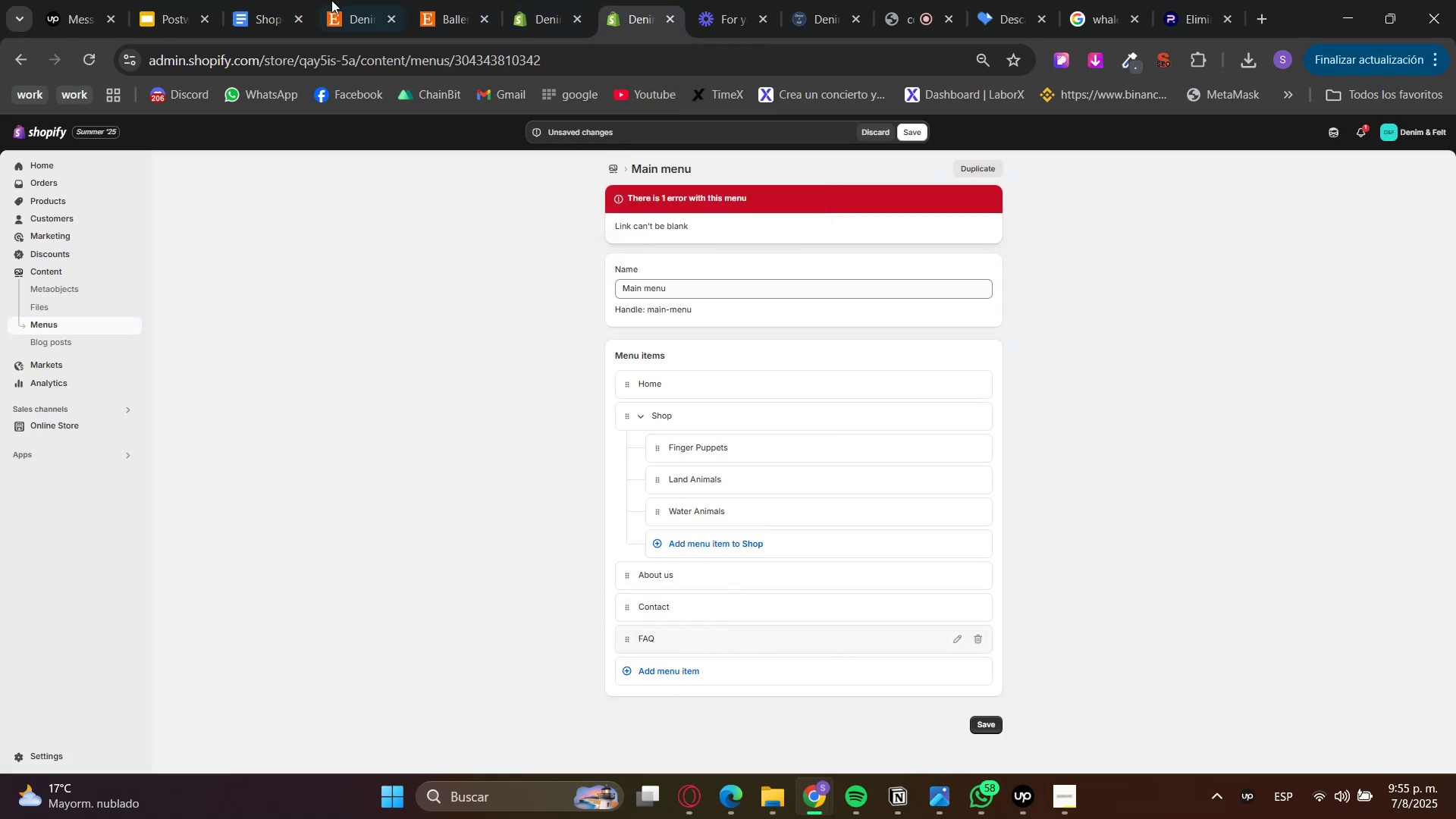 
left_click([265, 0])
 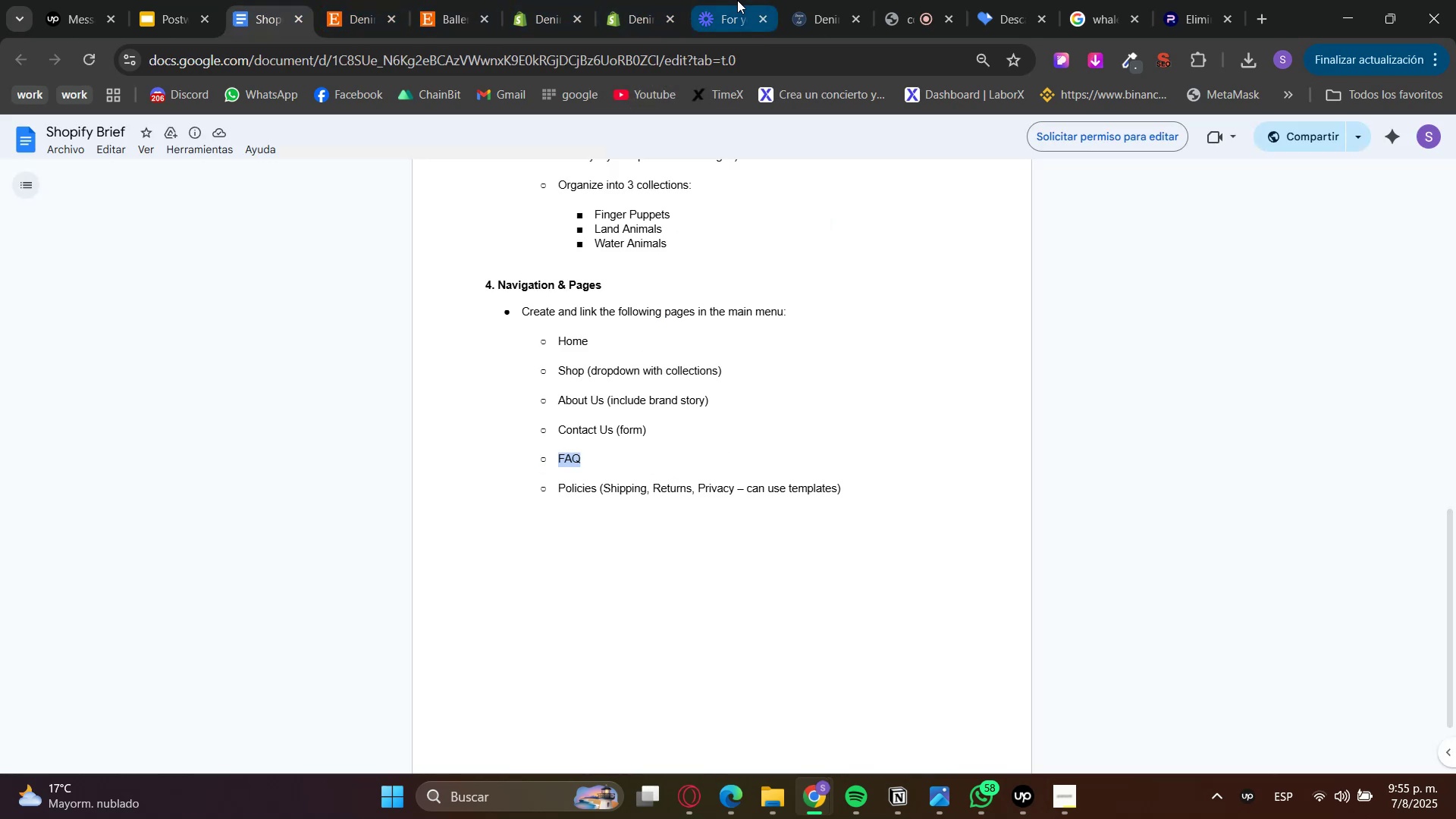 
left_click([725, 0])
 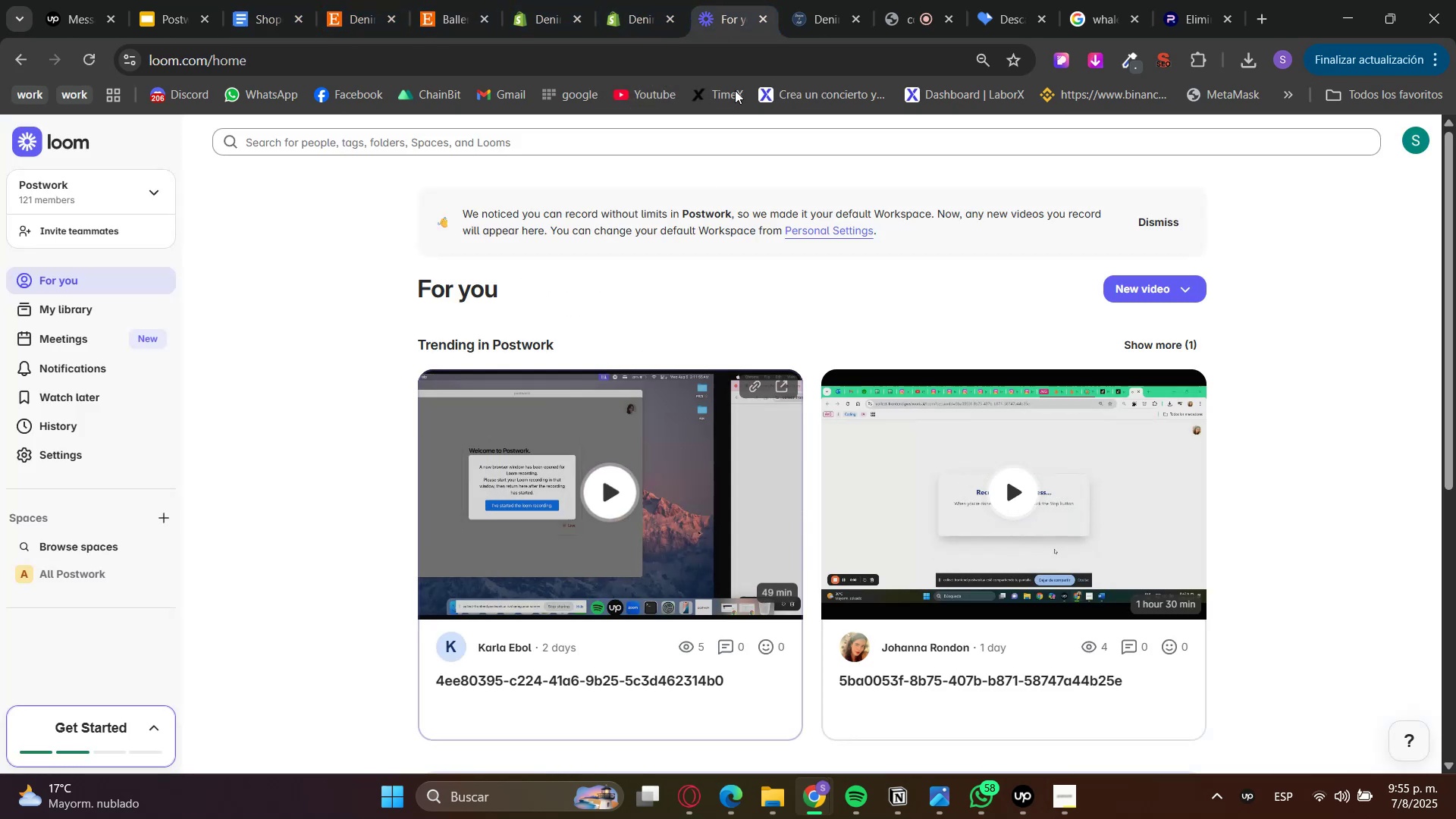 
left_click([612, 0])
 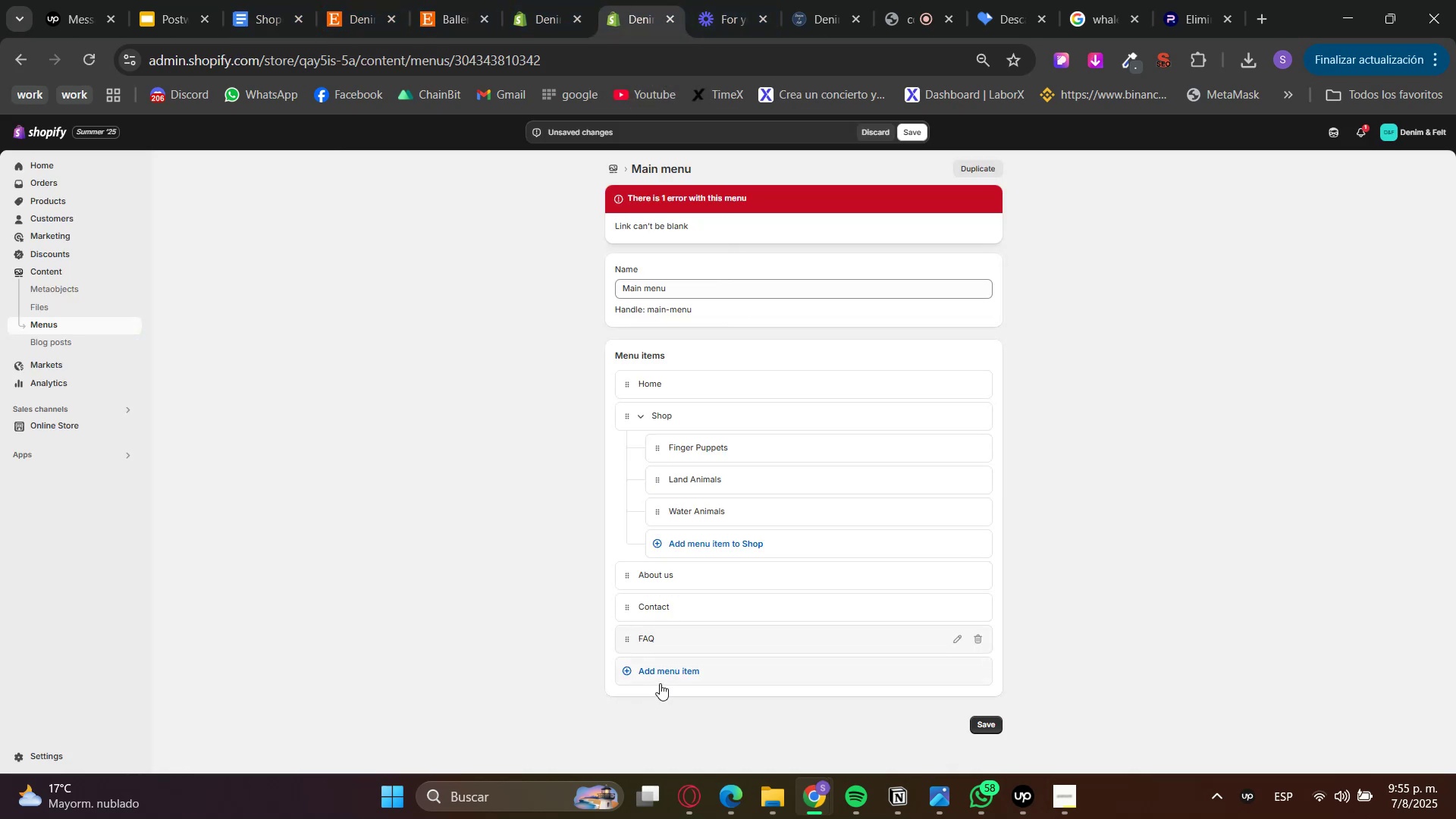 
left_click([660, 683])
 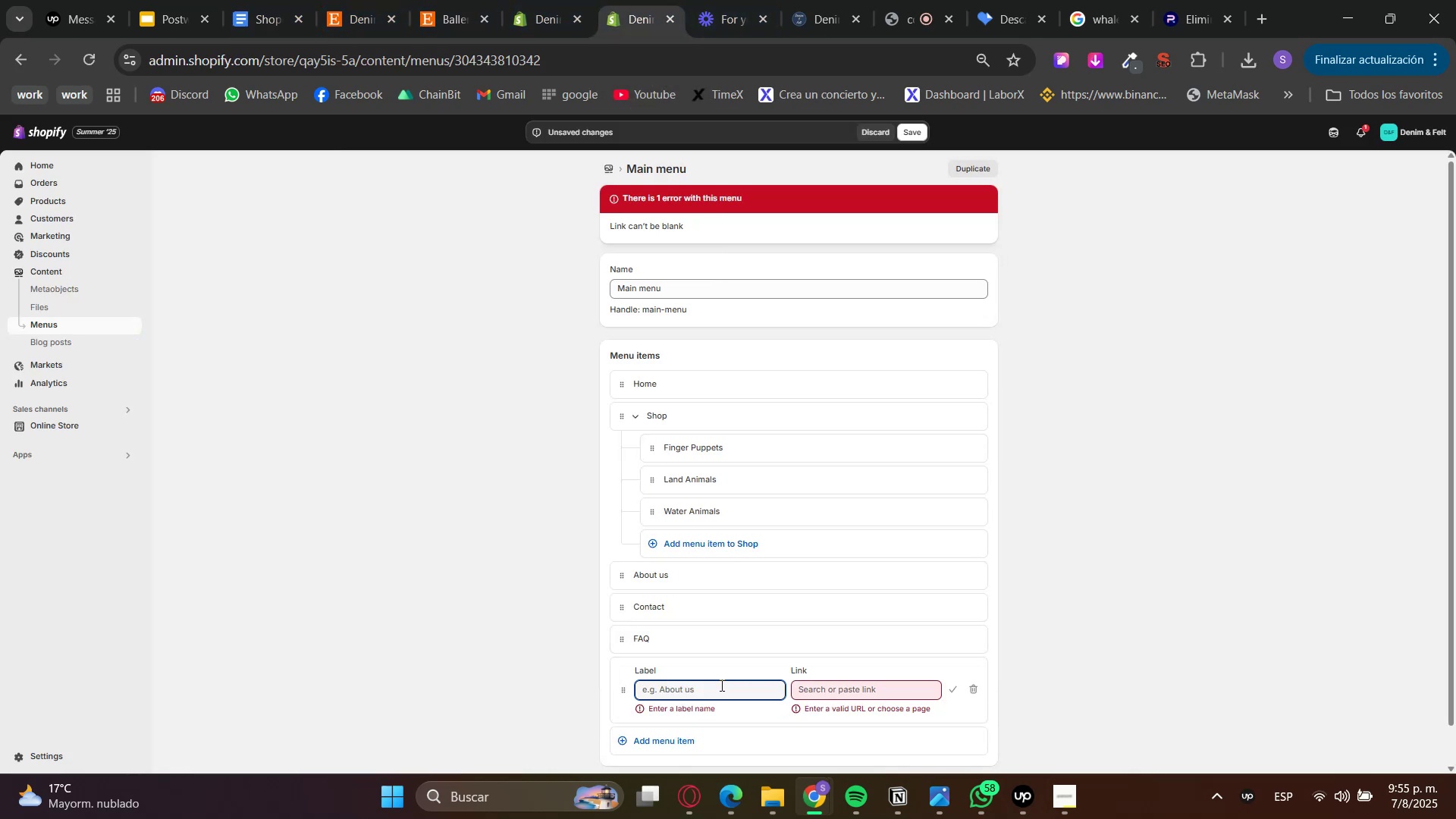 
type(Policies)
key(Tab)
type(#)
 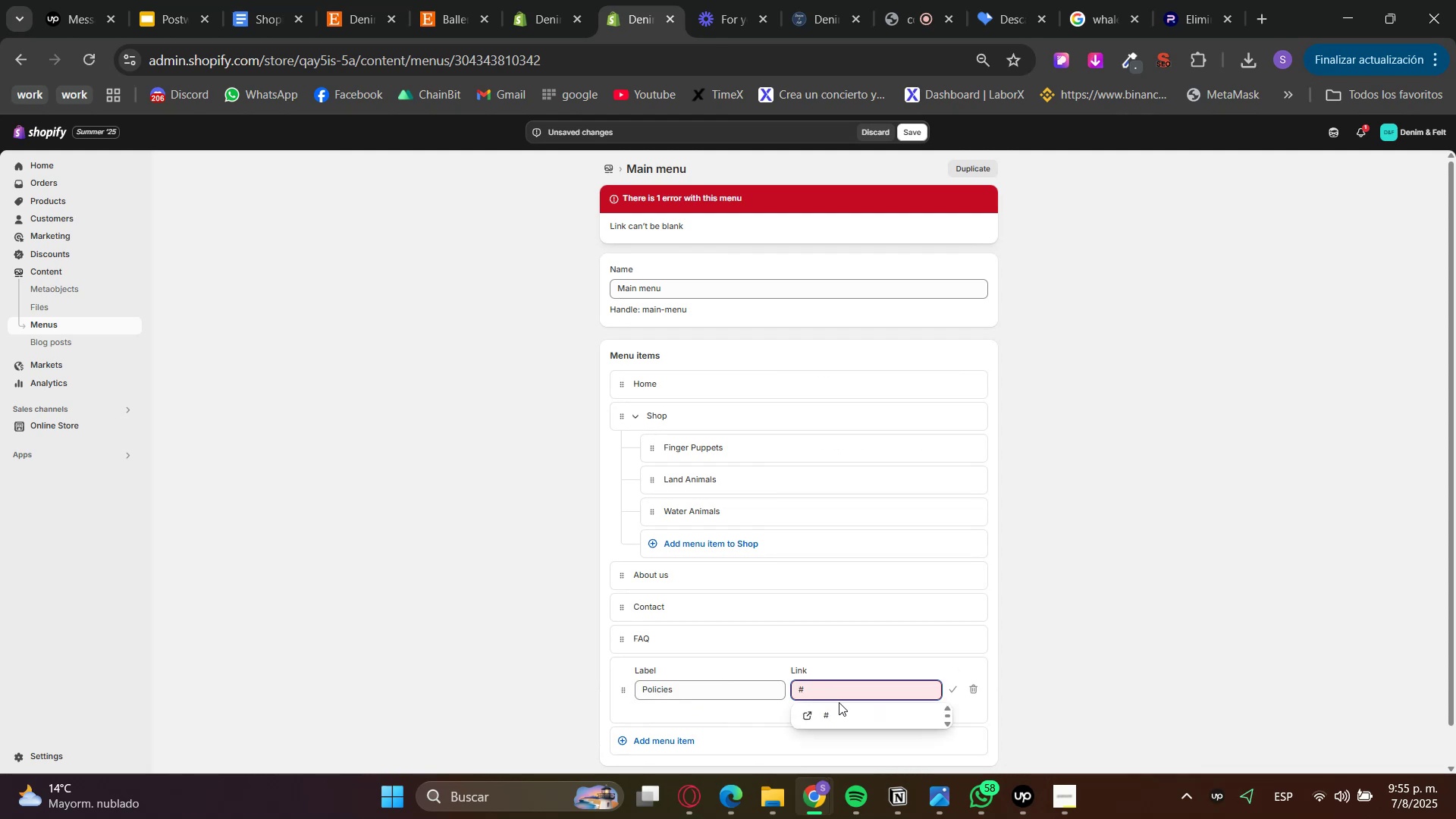 
left_click([855, 718])
 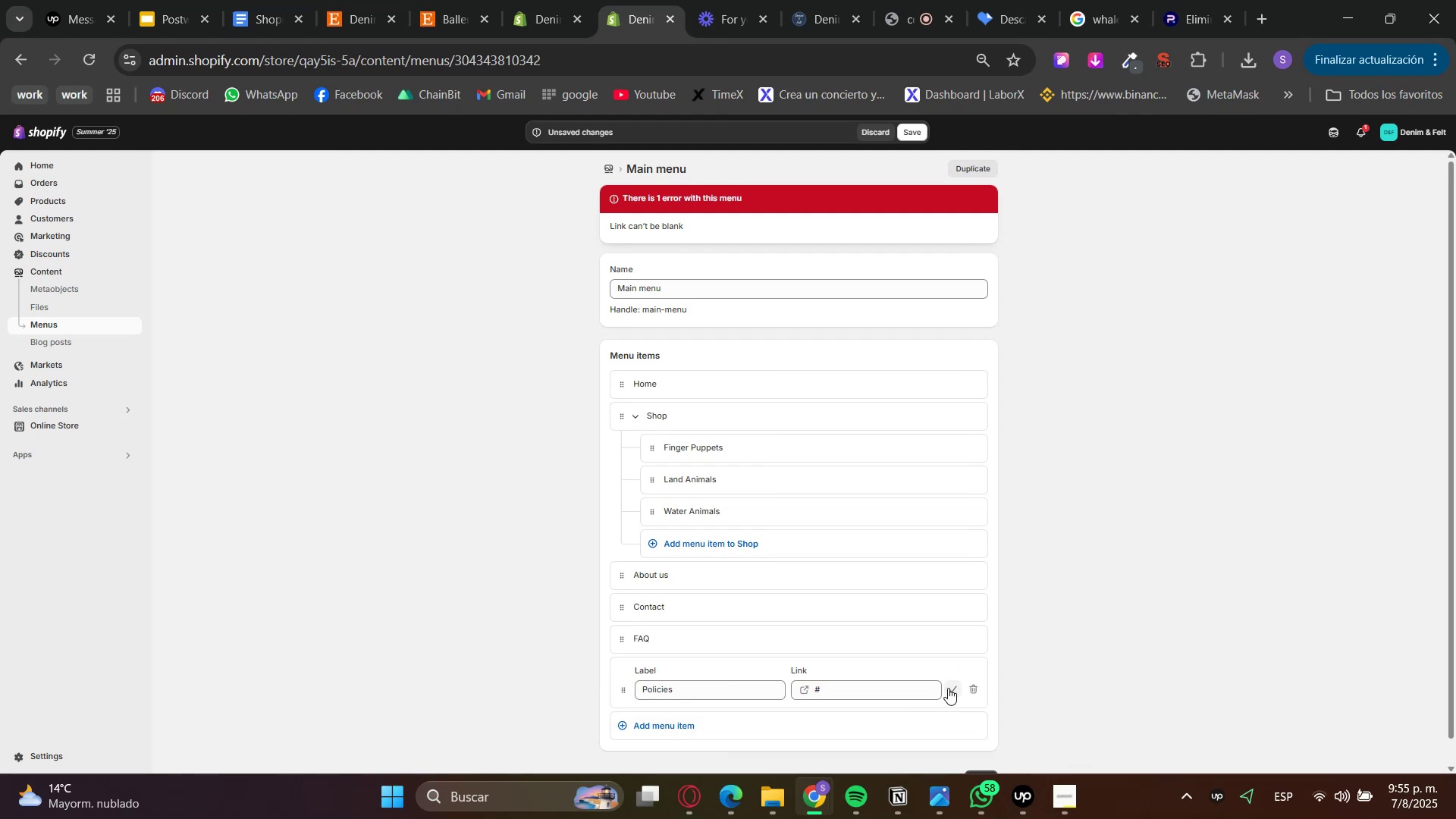 
left_click([949, 688])
 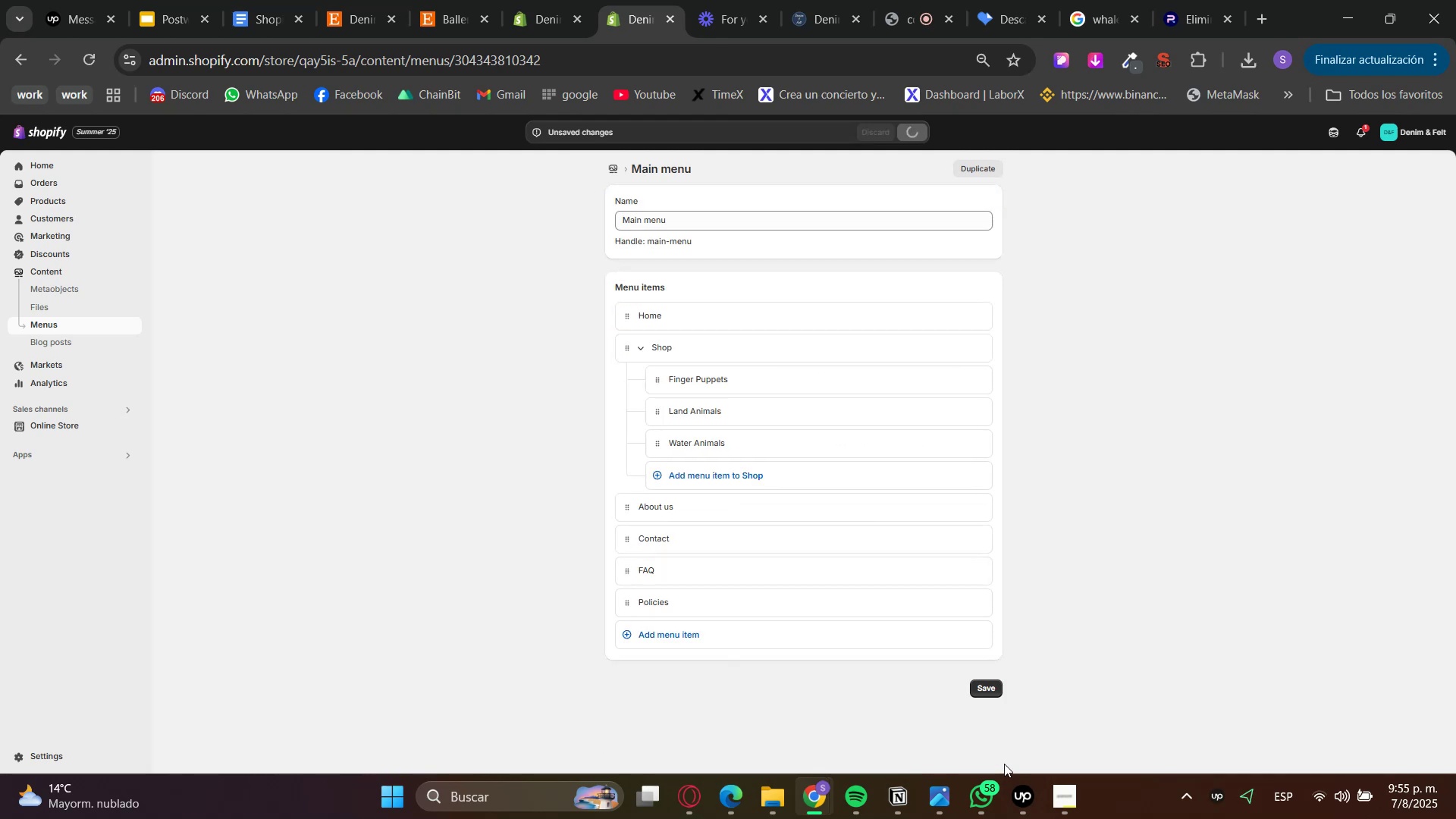 
left_click([1006, 809])
 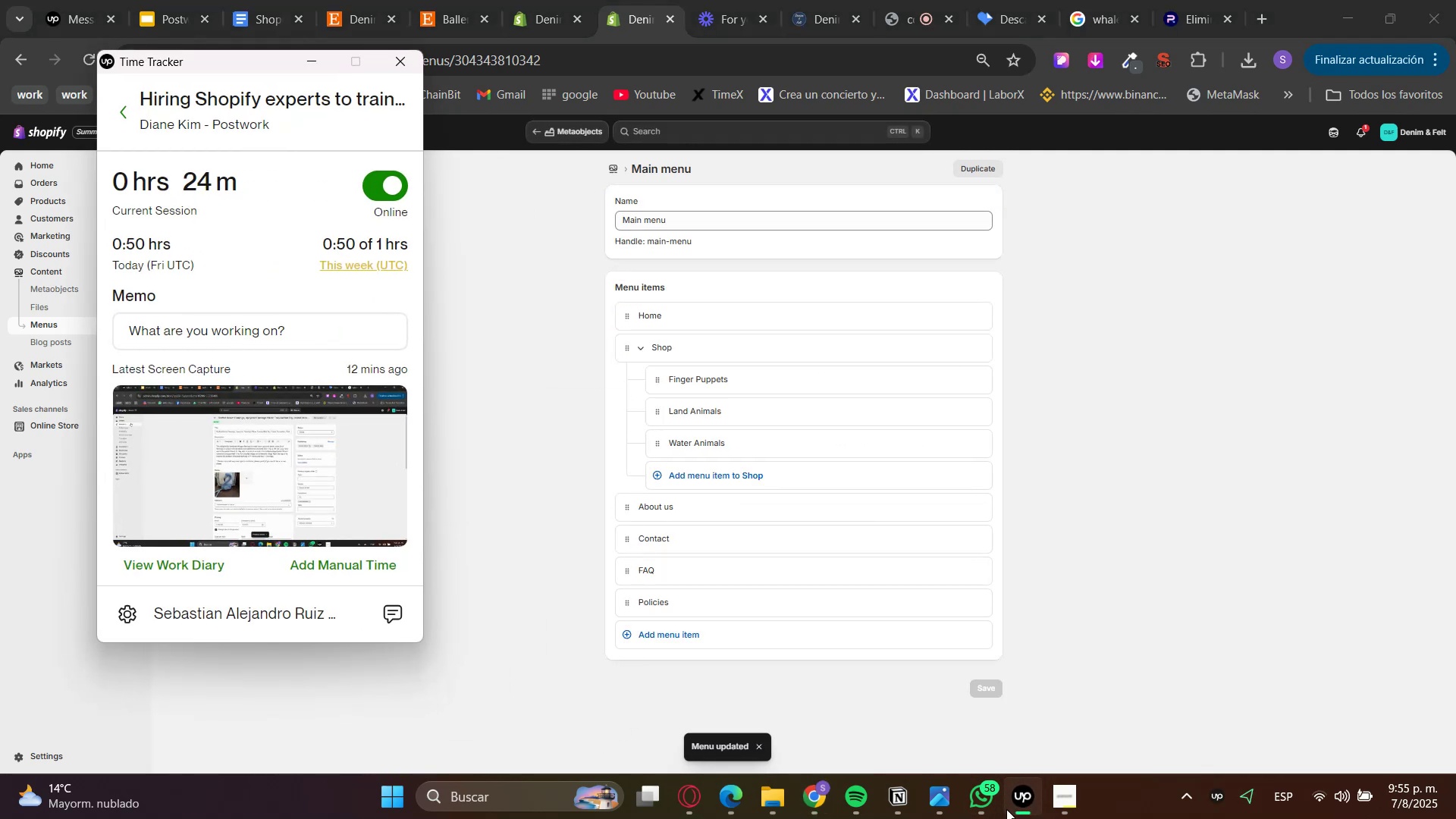 
left_click([1006, 809])
 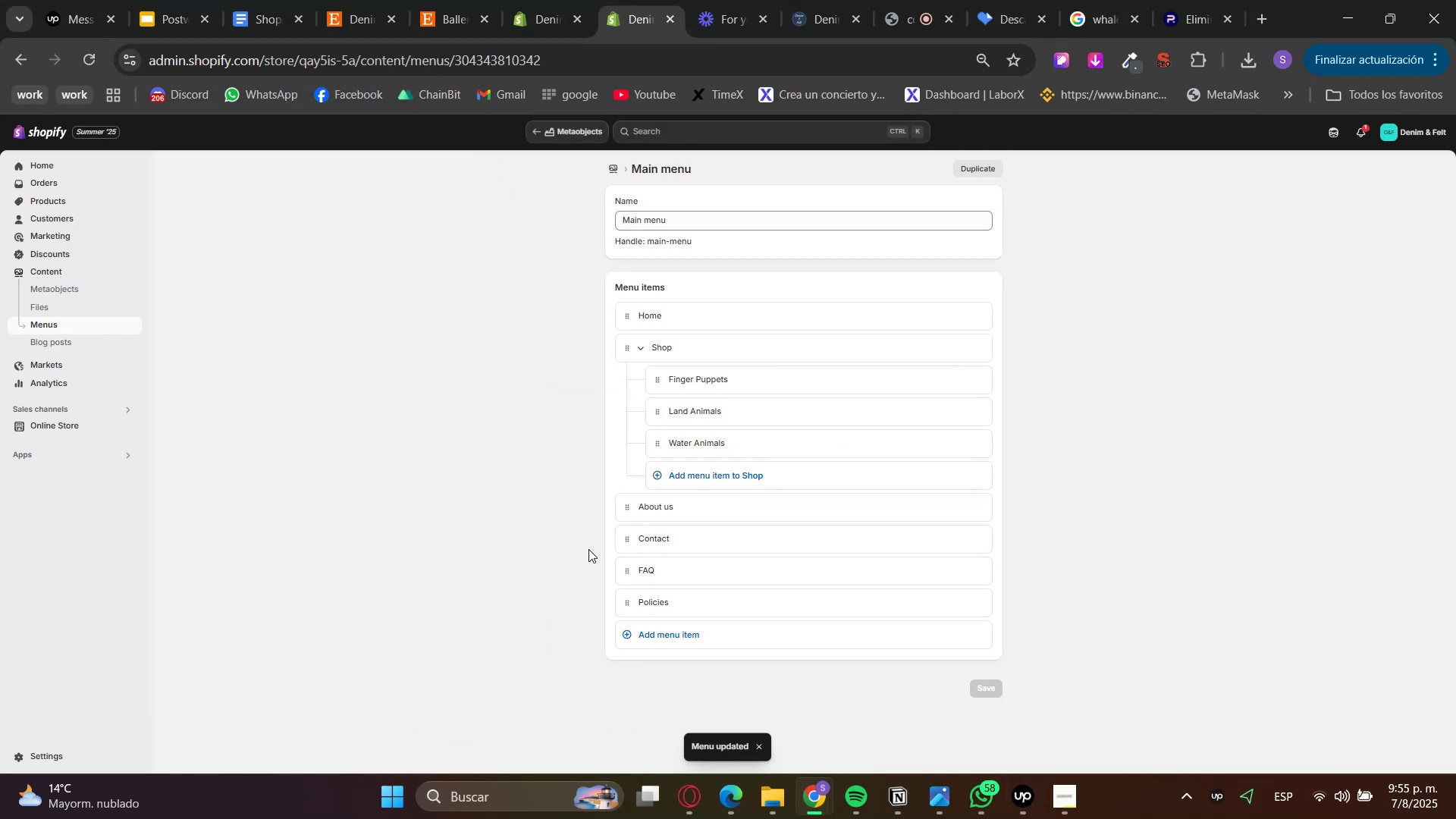 
left_click([87, 425])
 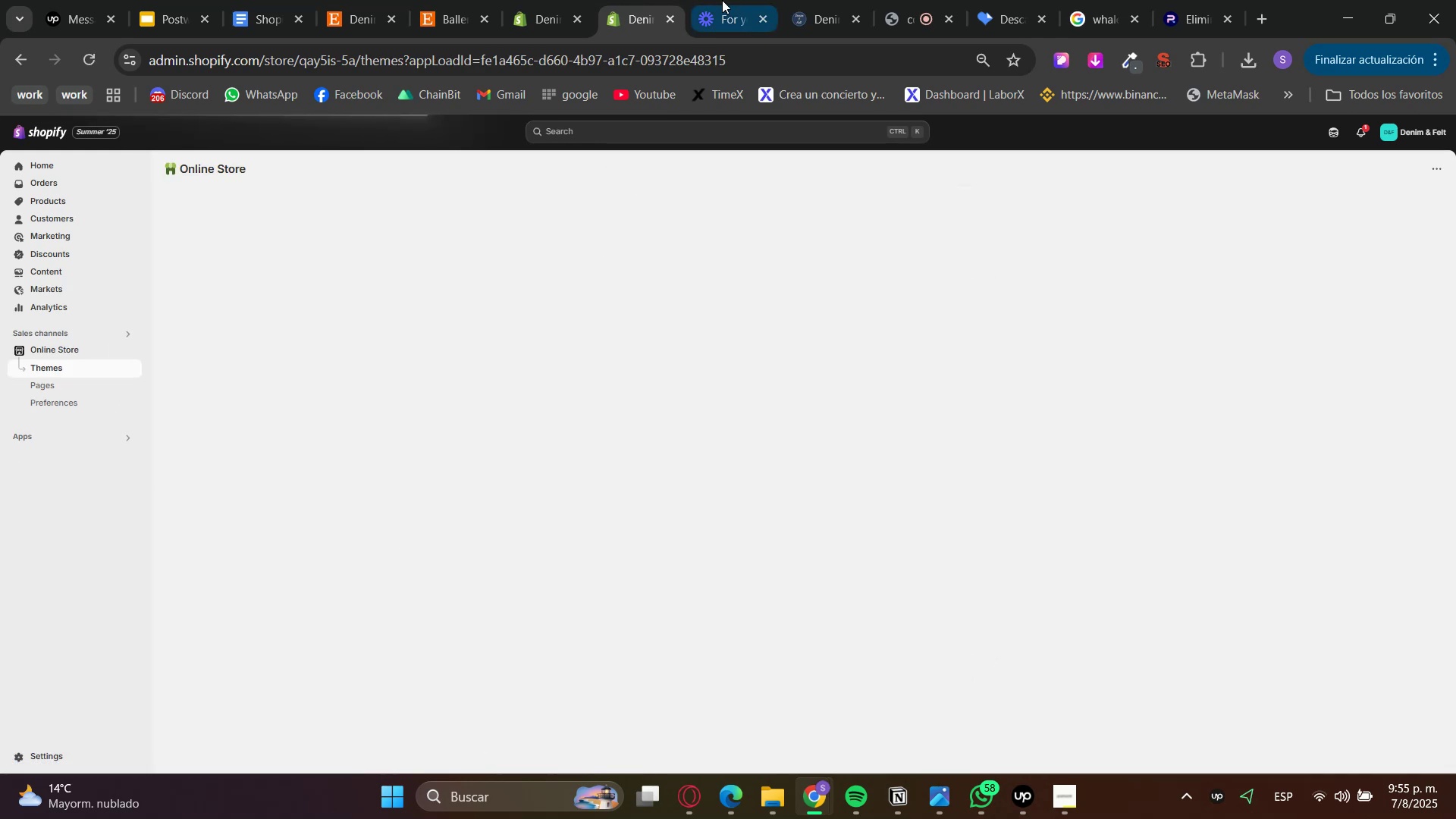 
double_click([635, 0])
 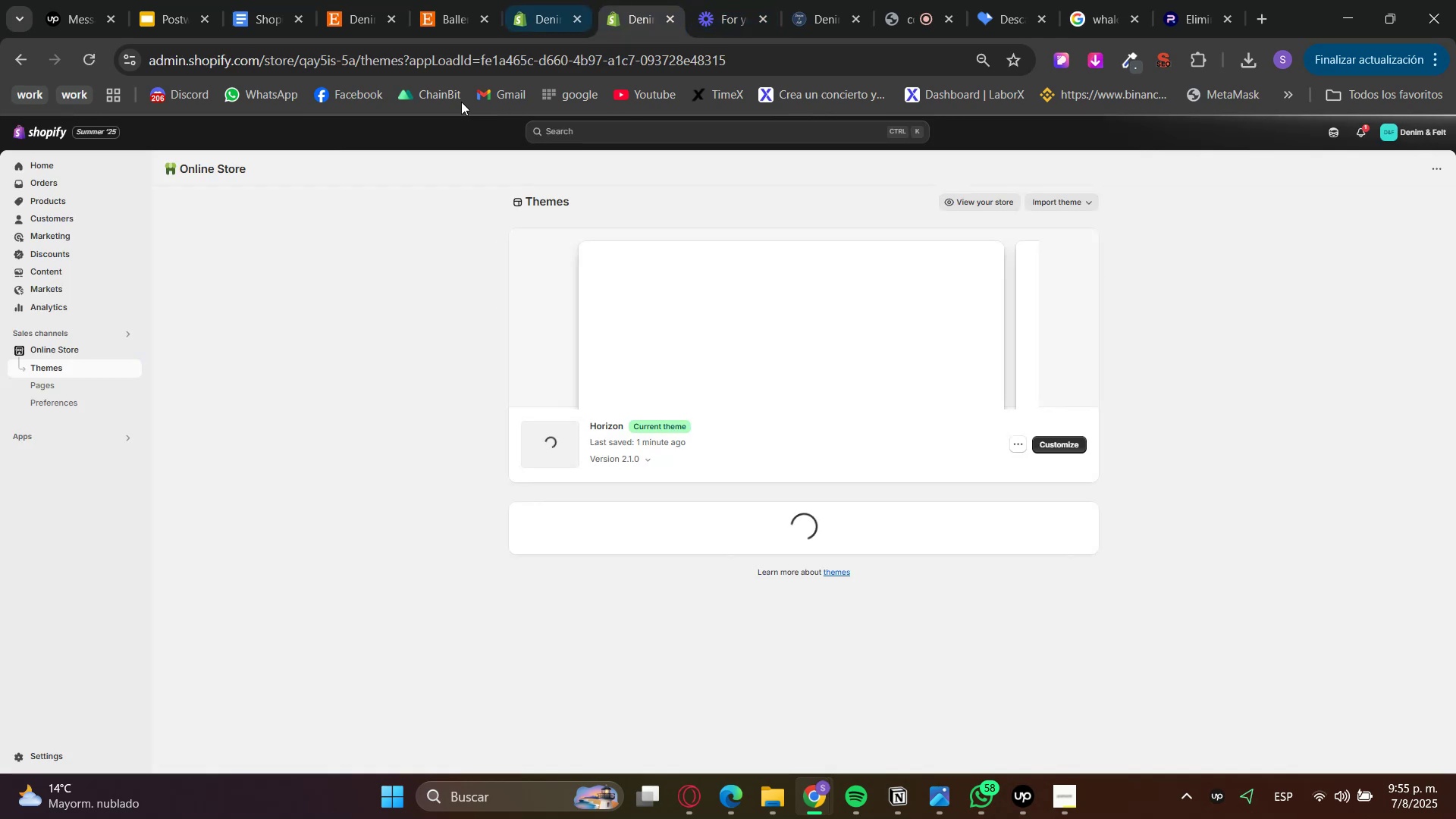 
hold_key(key=ControlLeft, duration=0.5)
 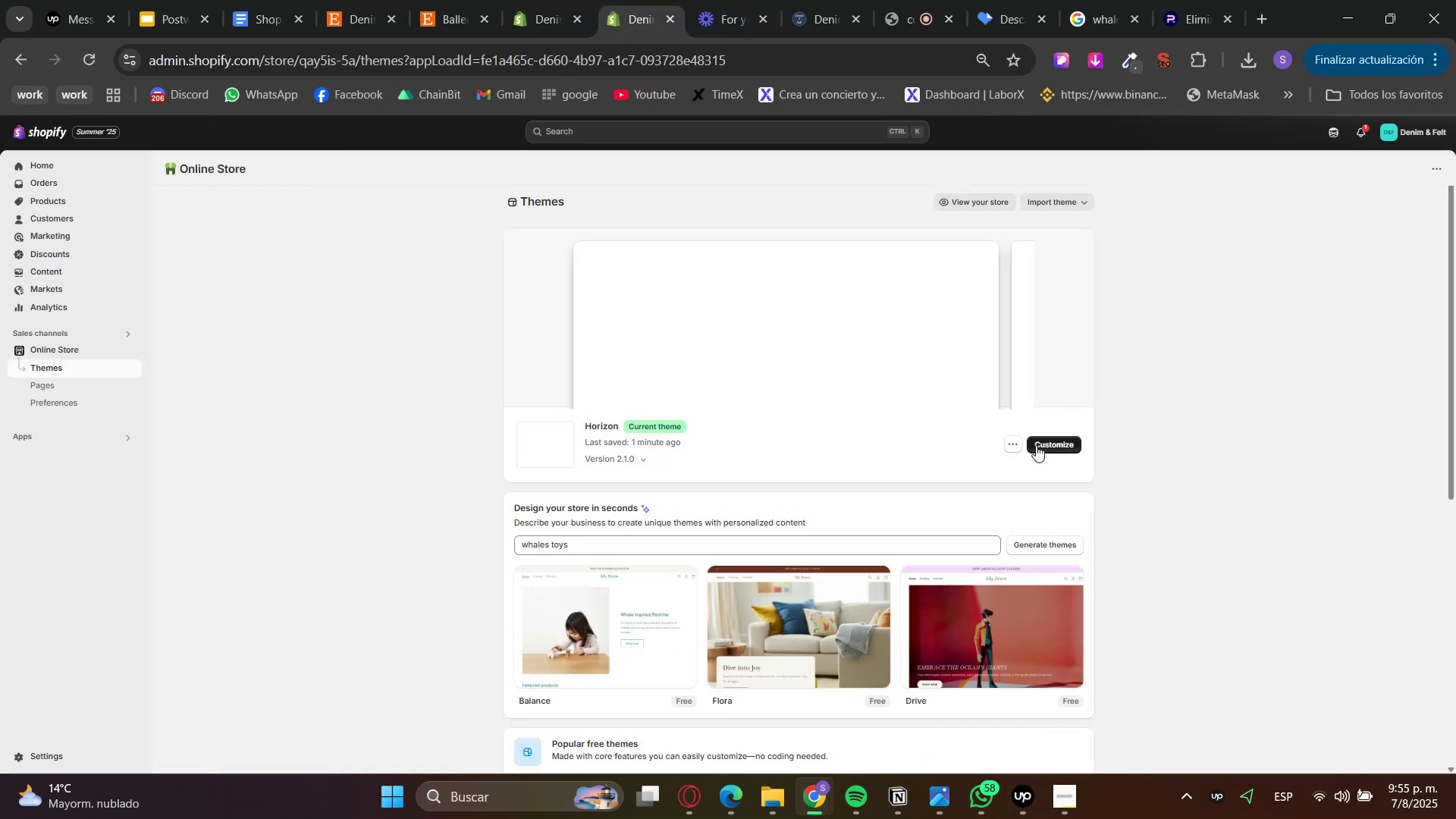 
hold_key(key=ControlLeft, duration=0.68)
left_click([1059, 446])
 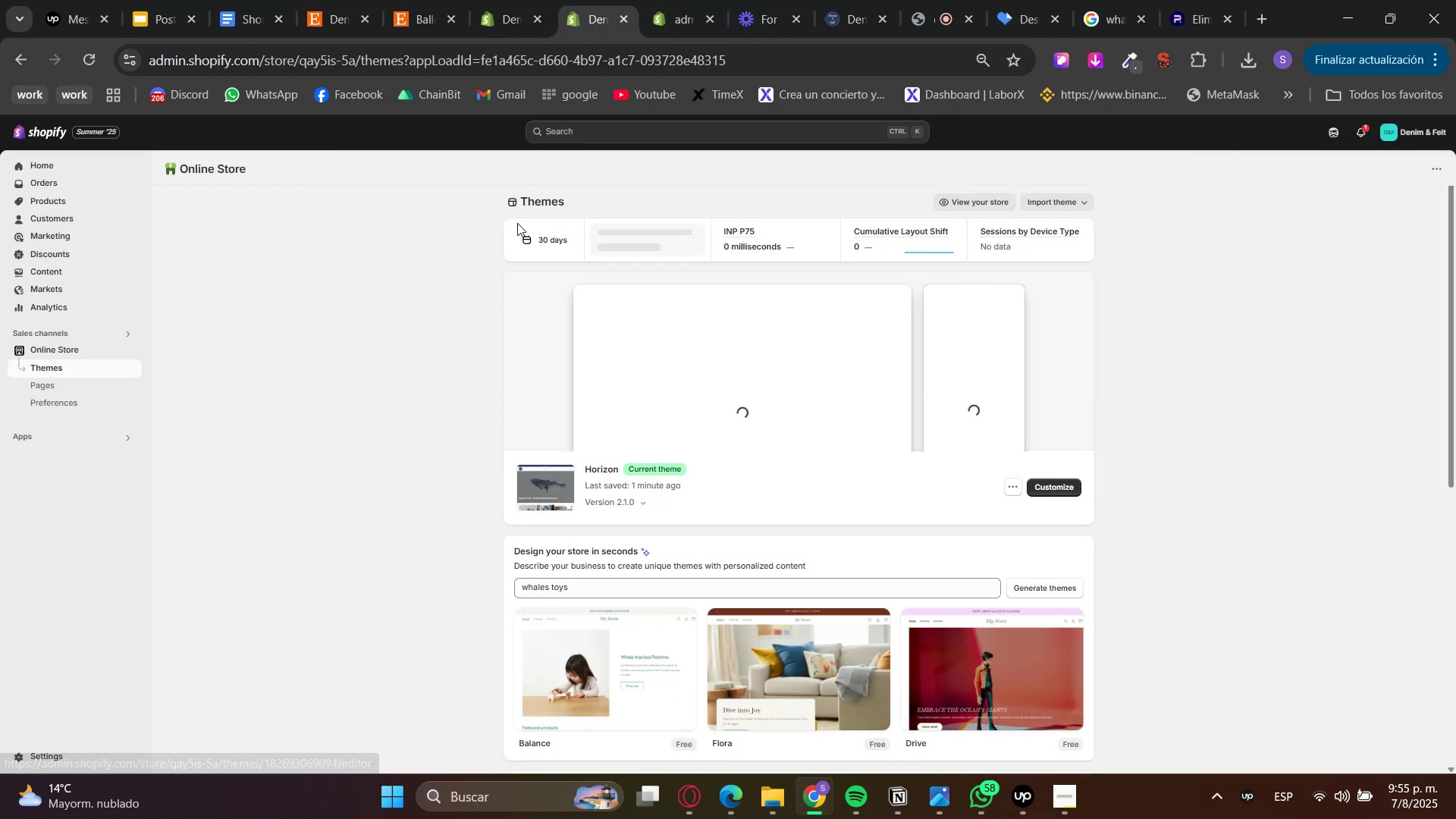 
left_click([233, 399])
 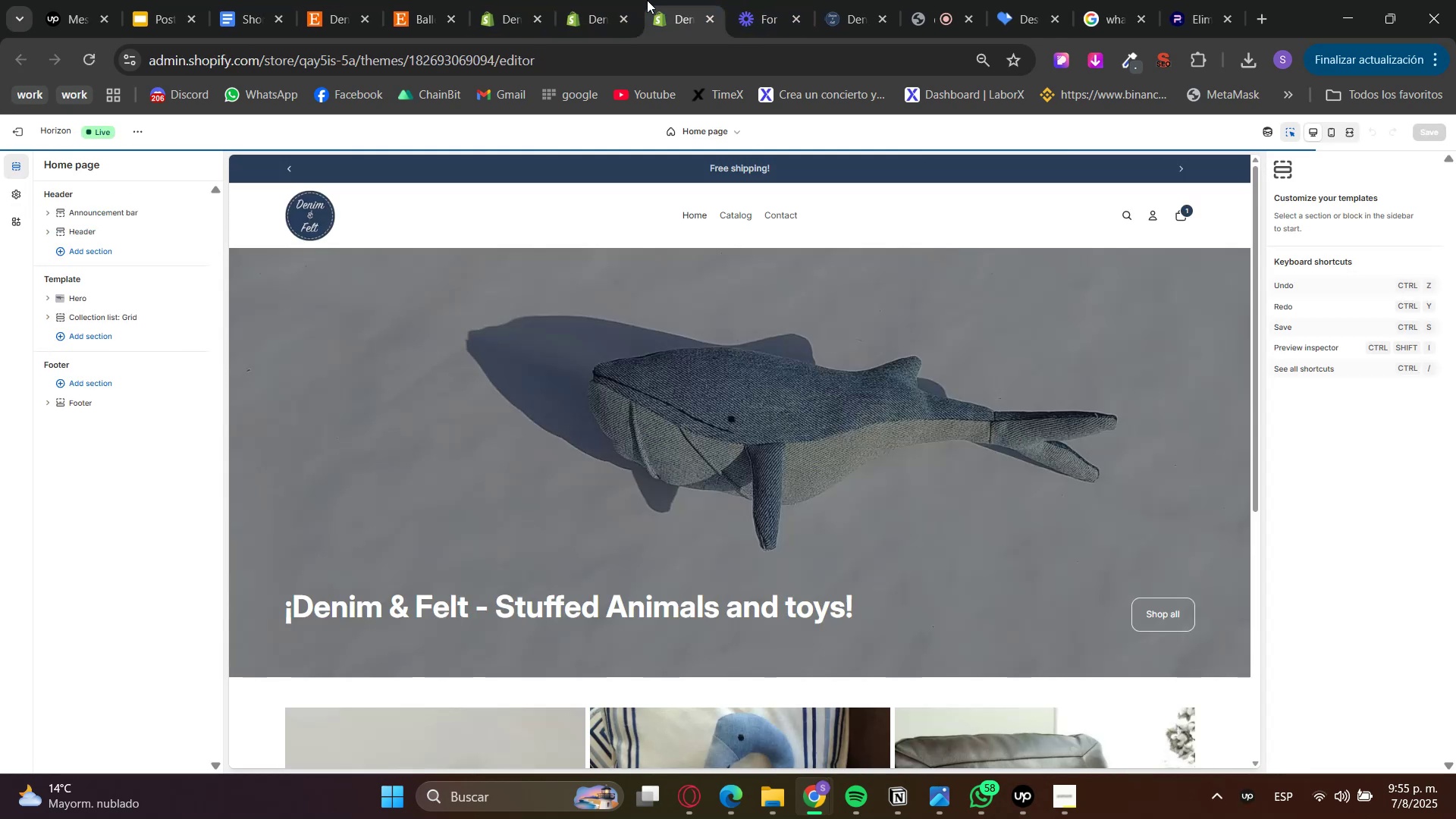 
left_click([691, 215])
 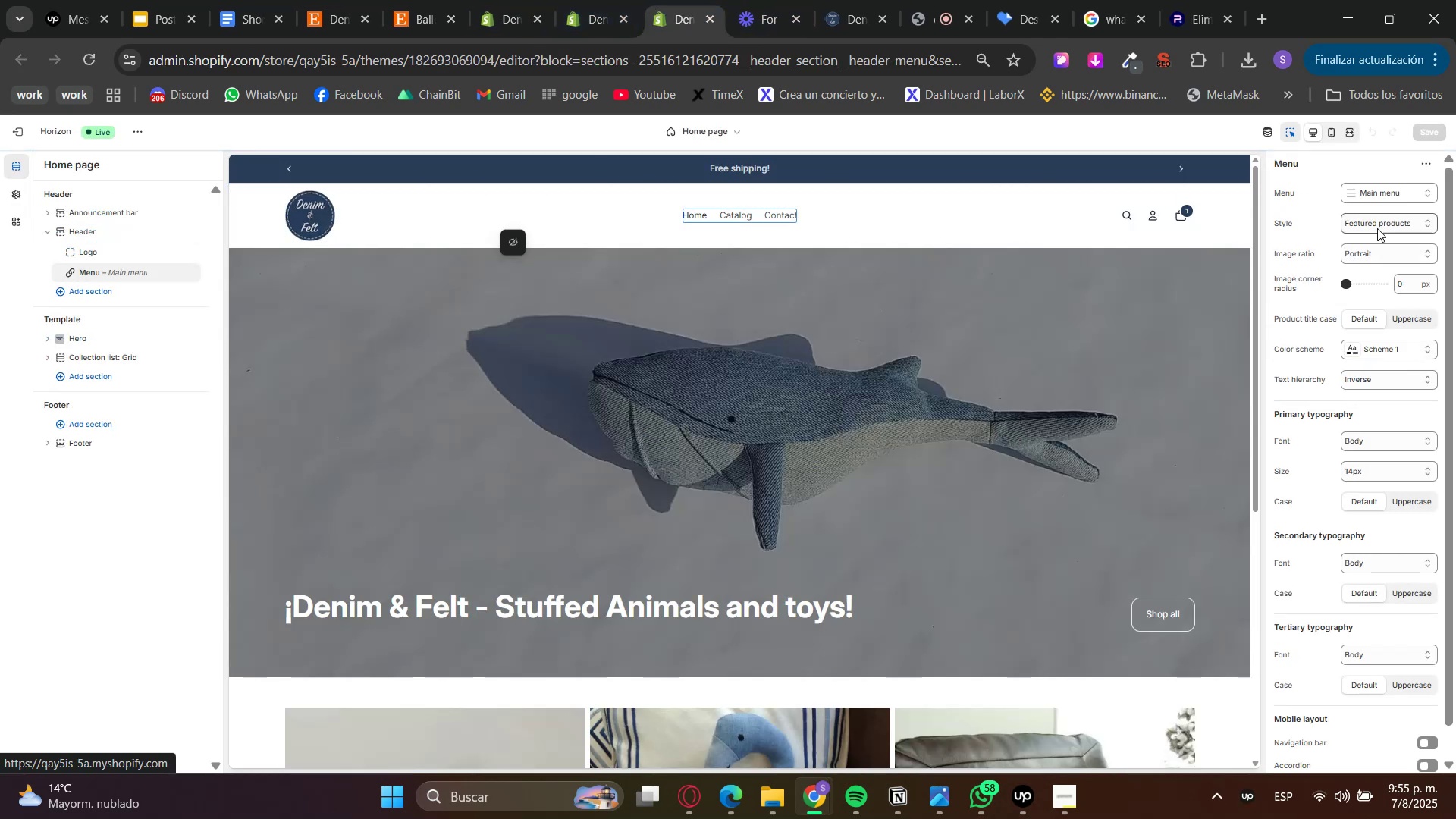 
left_click([1394, 193])
 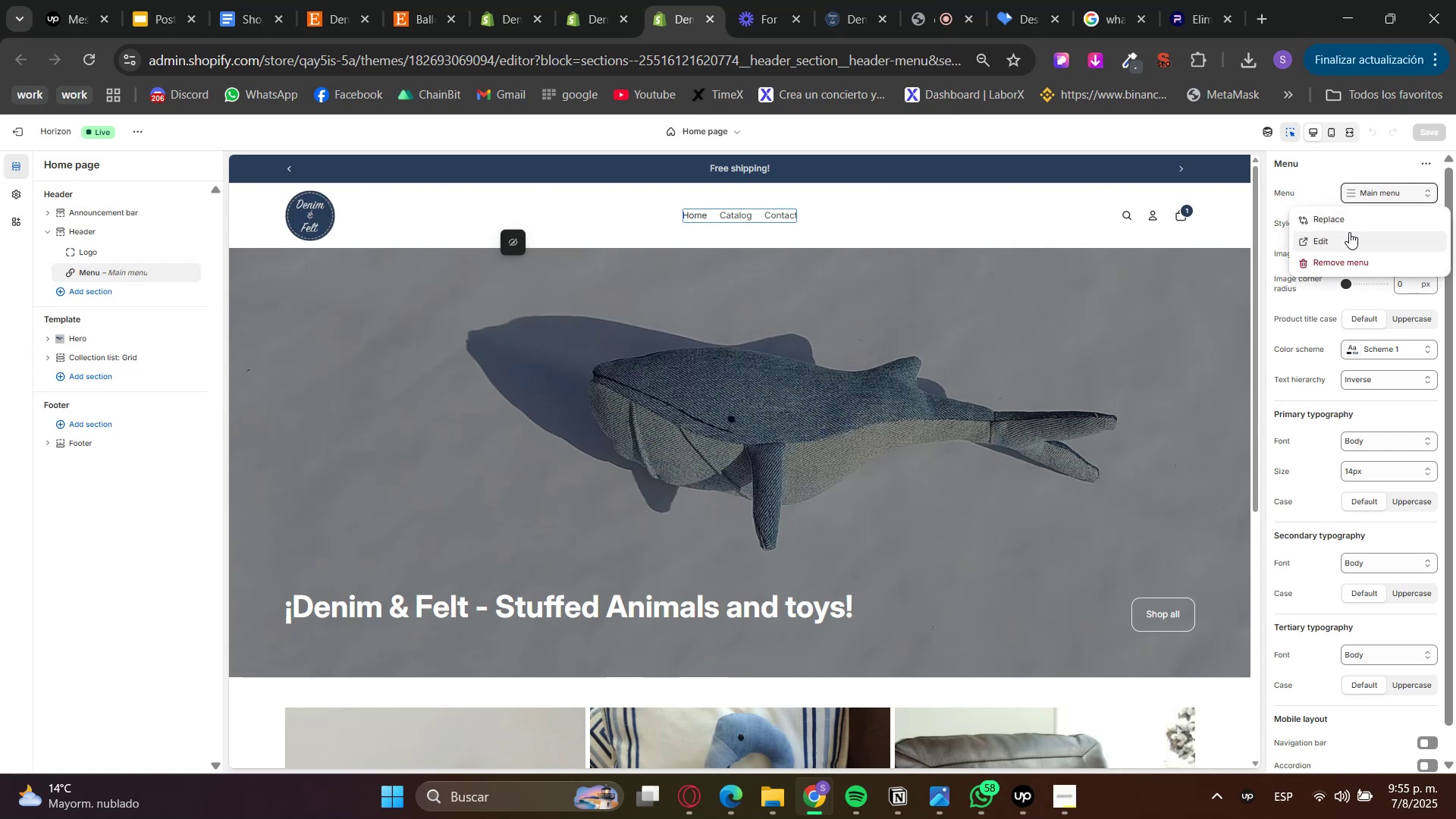 
left_click([1341, 221])
 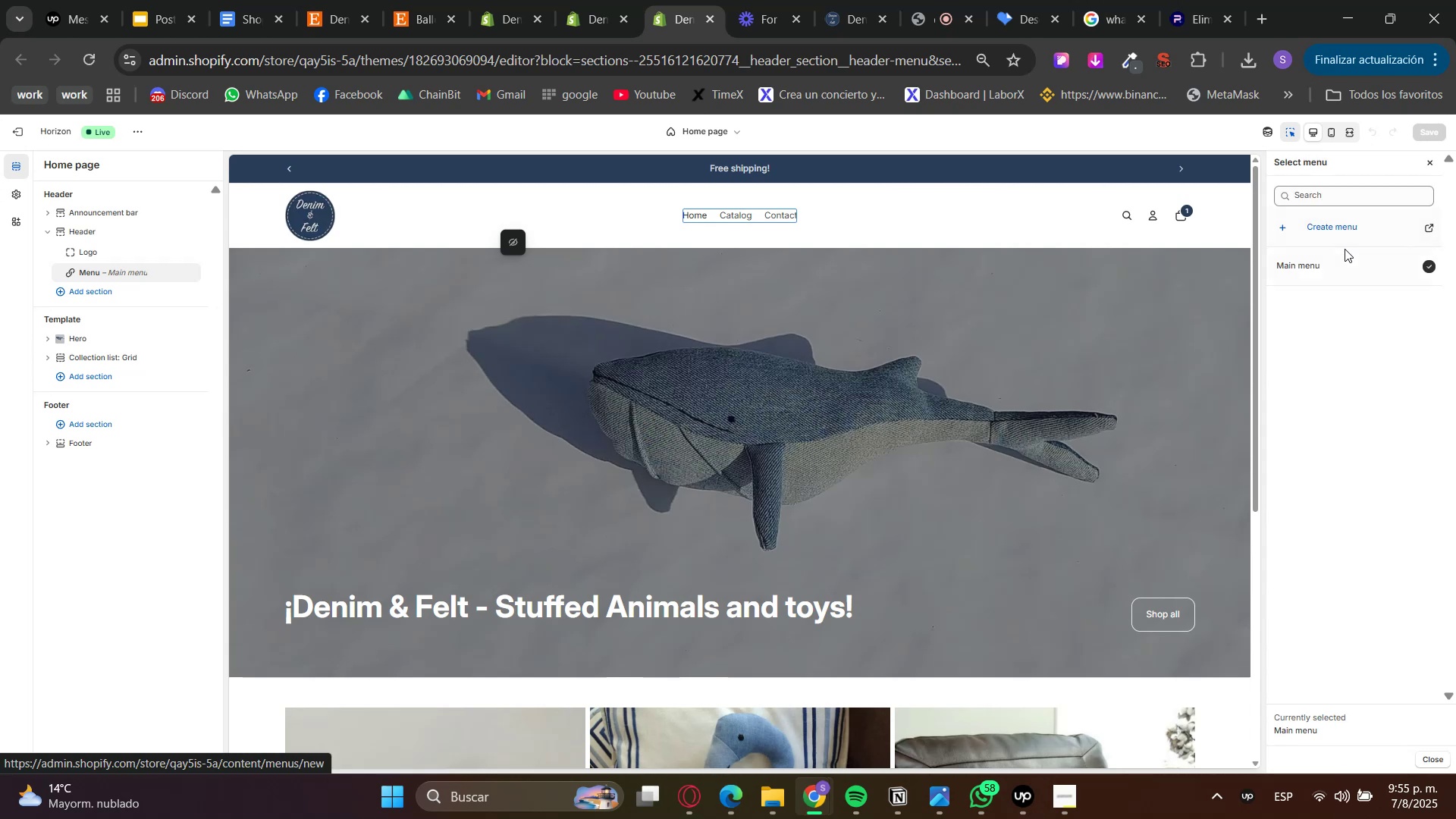 
double_click([1342, 262])
 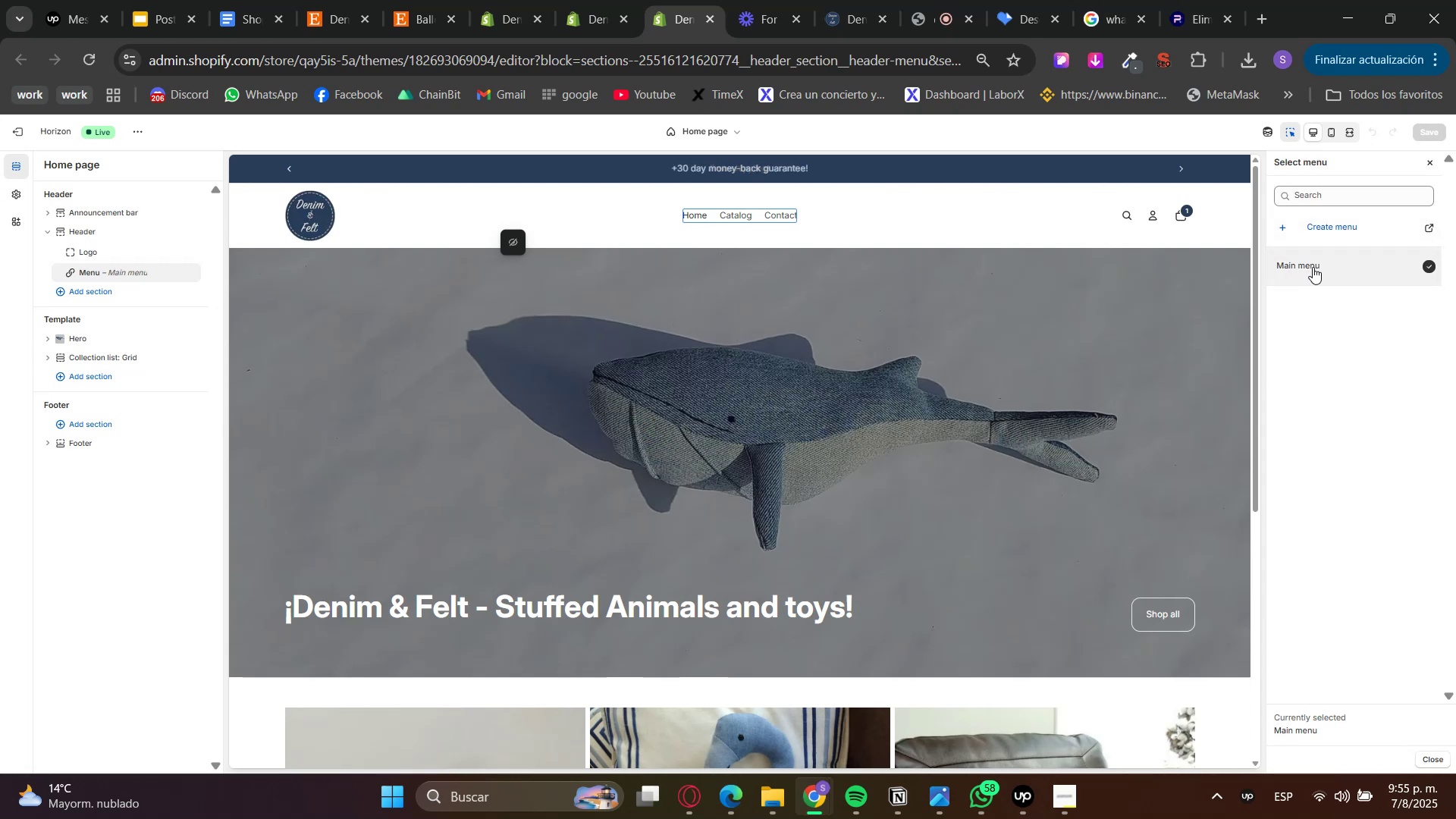 
triple_click([1313, 267])
 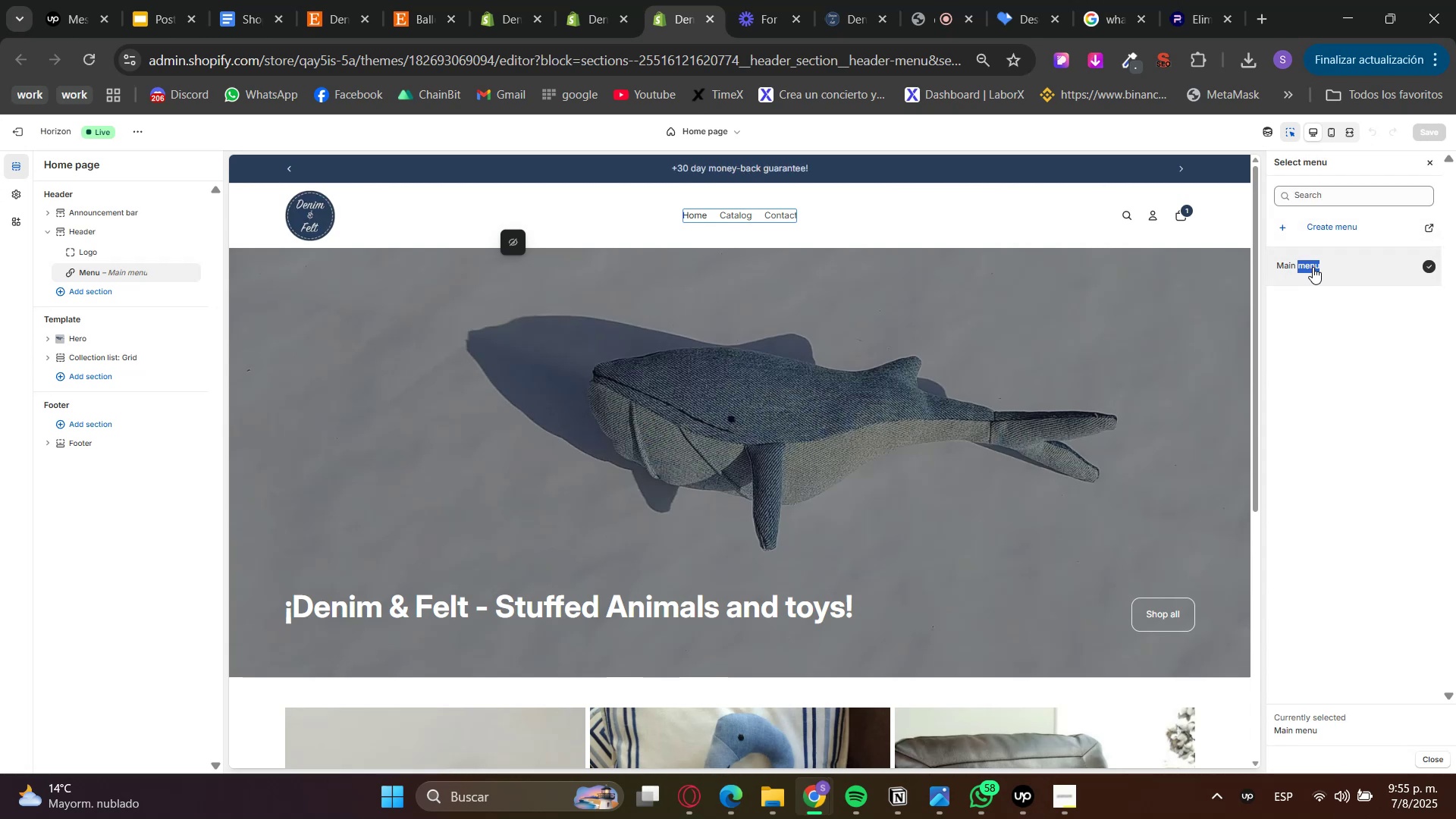 
triple_click([1313, 267])
 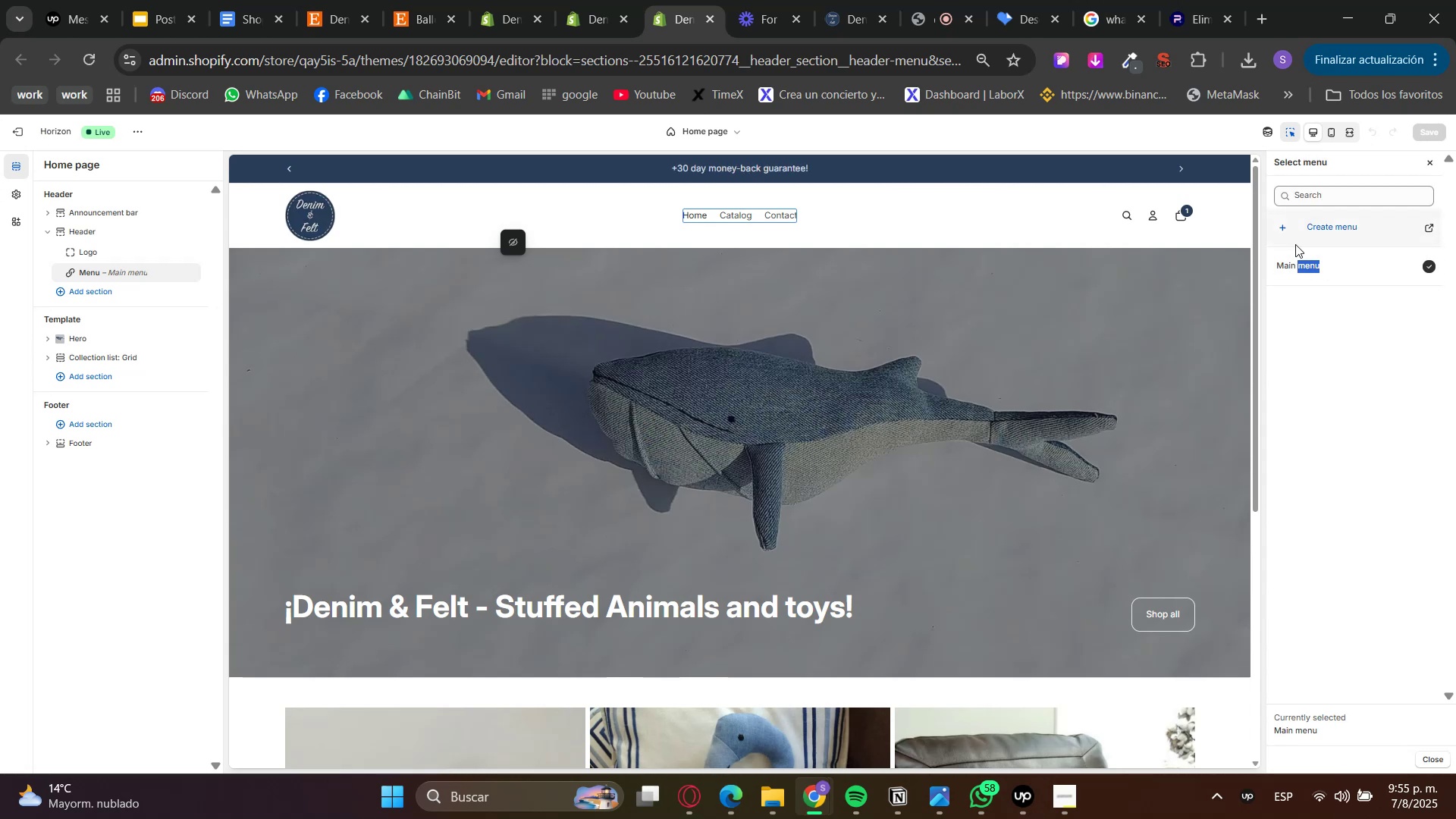 
left_click([1320, 236])
 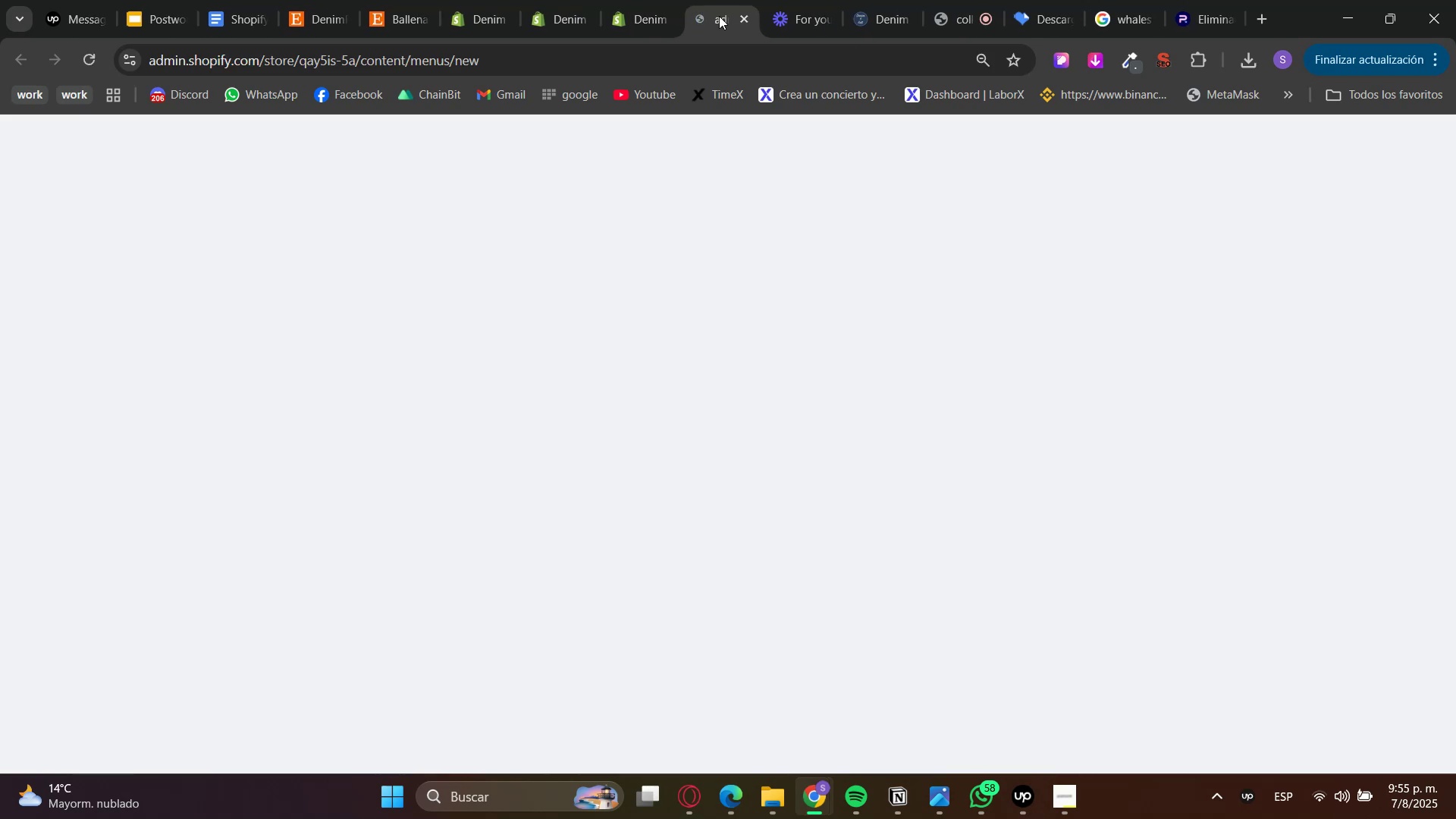 
left_click([739, 21])
 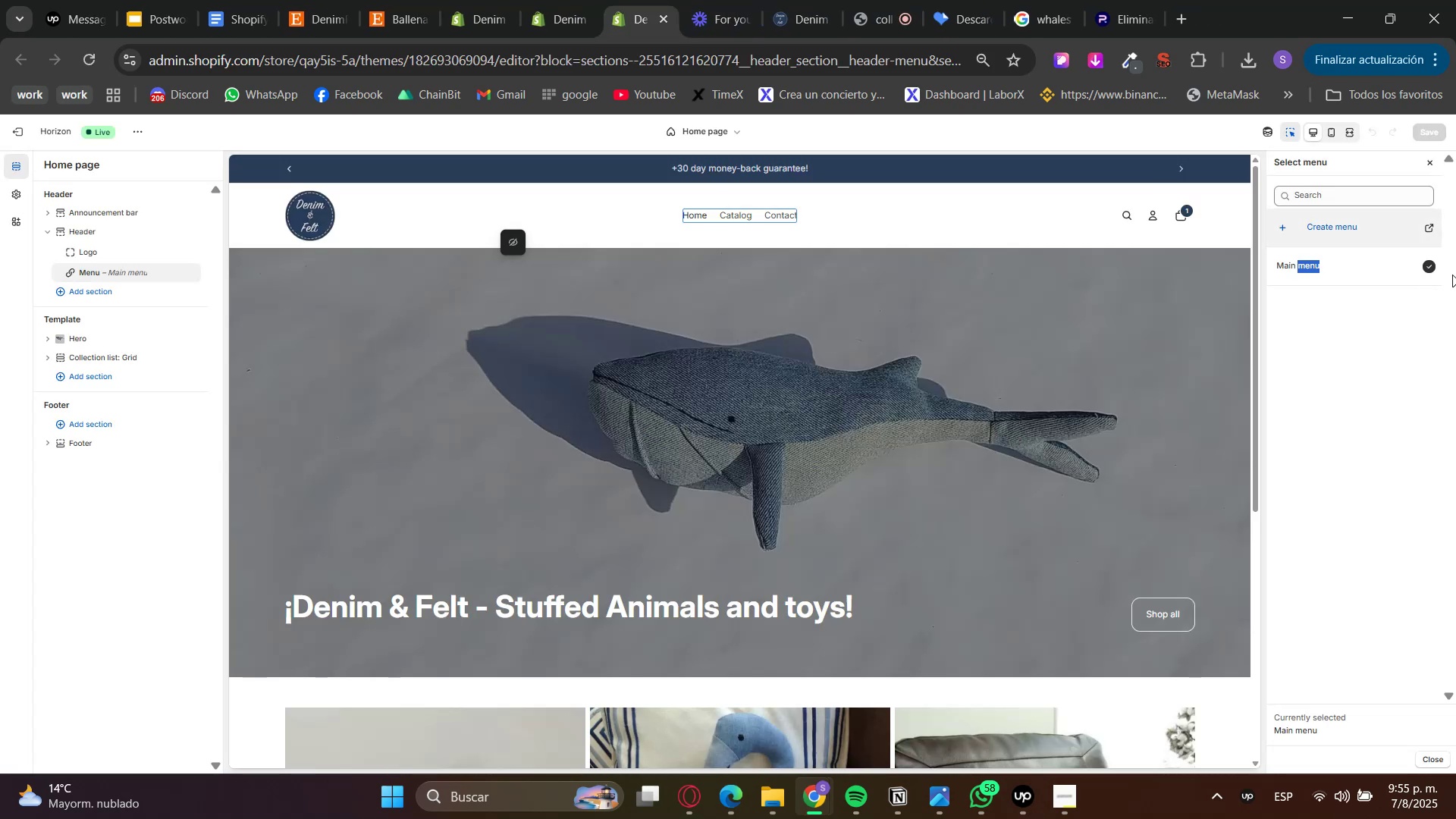 
left_click([1429, 268])
 